 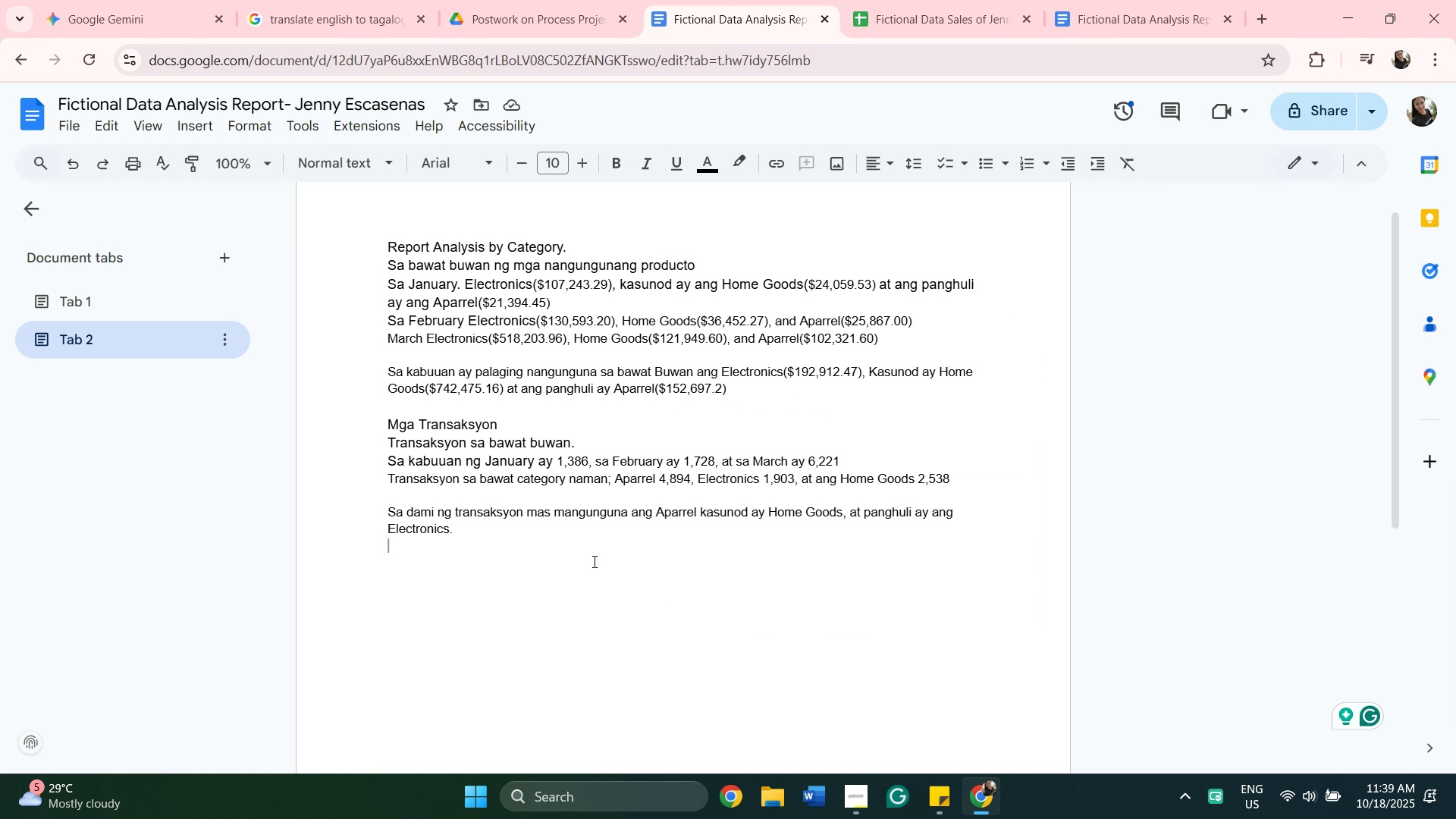 
scroll: coordinate [628, 538], scroll_direction: down, amount: 1.0
 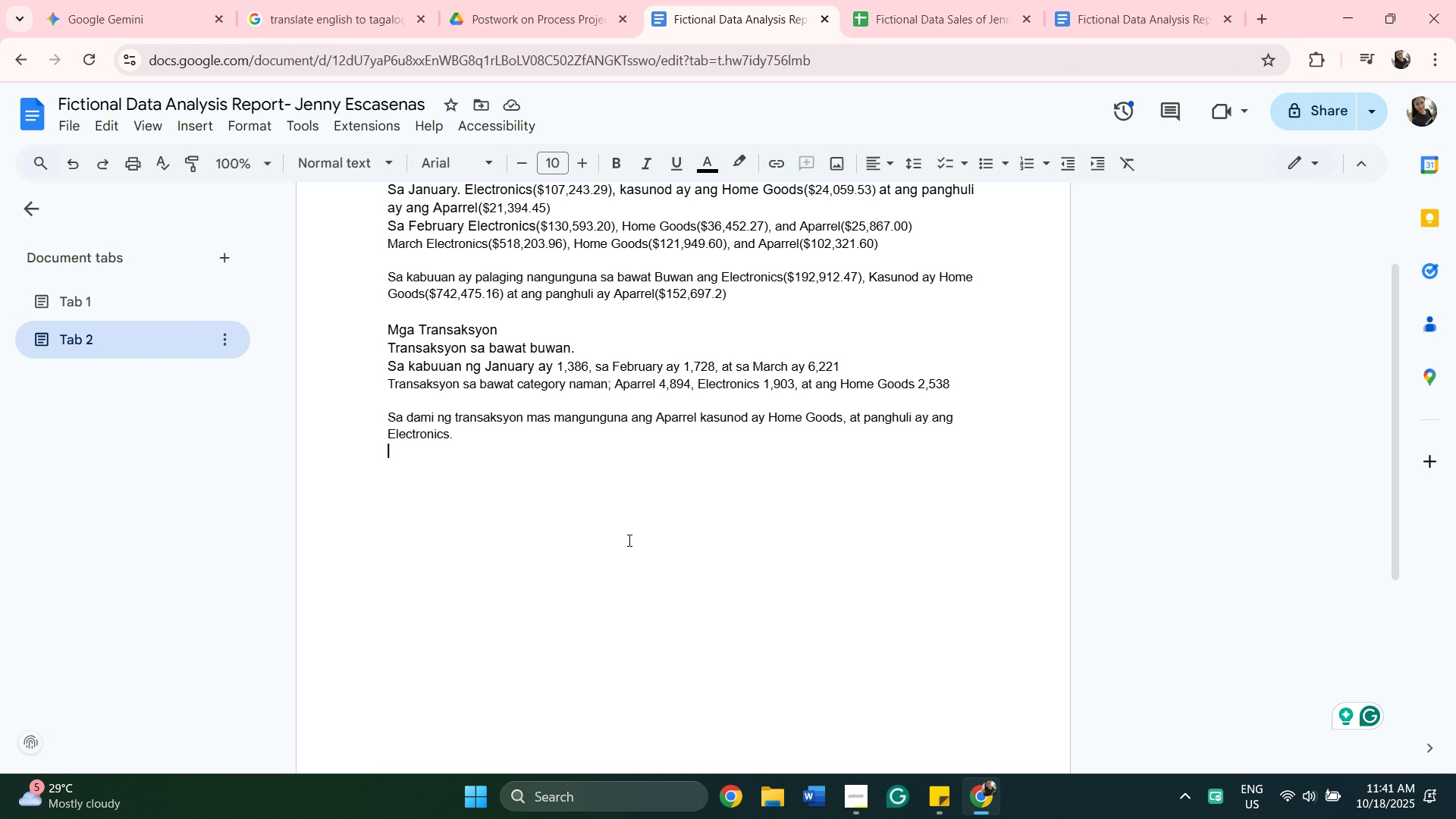 
wait(104.77)
 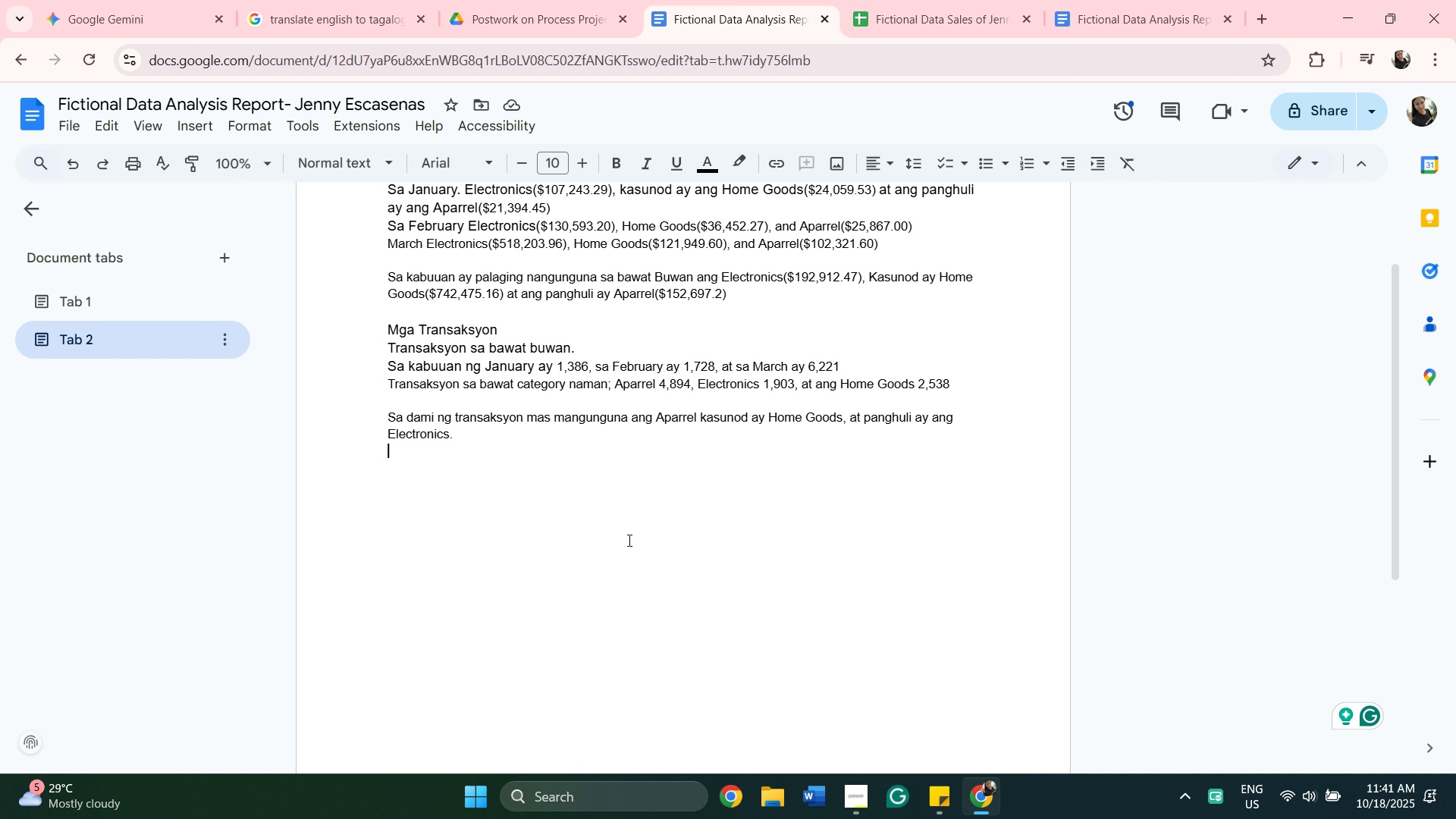 
mouse_move([938, 27])
 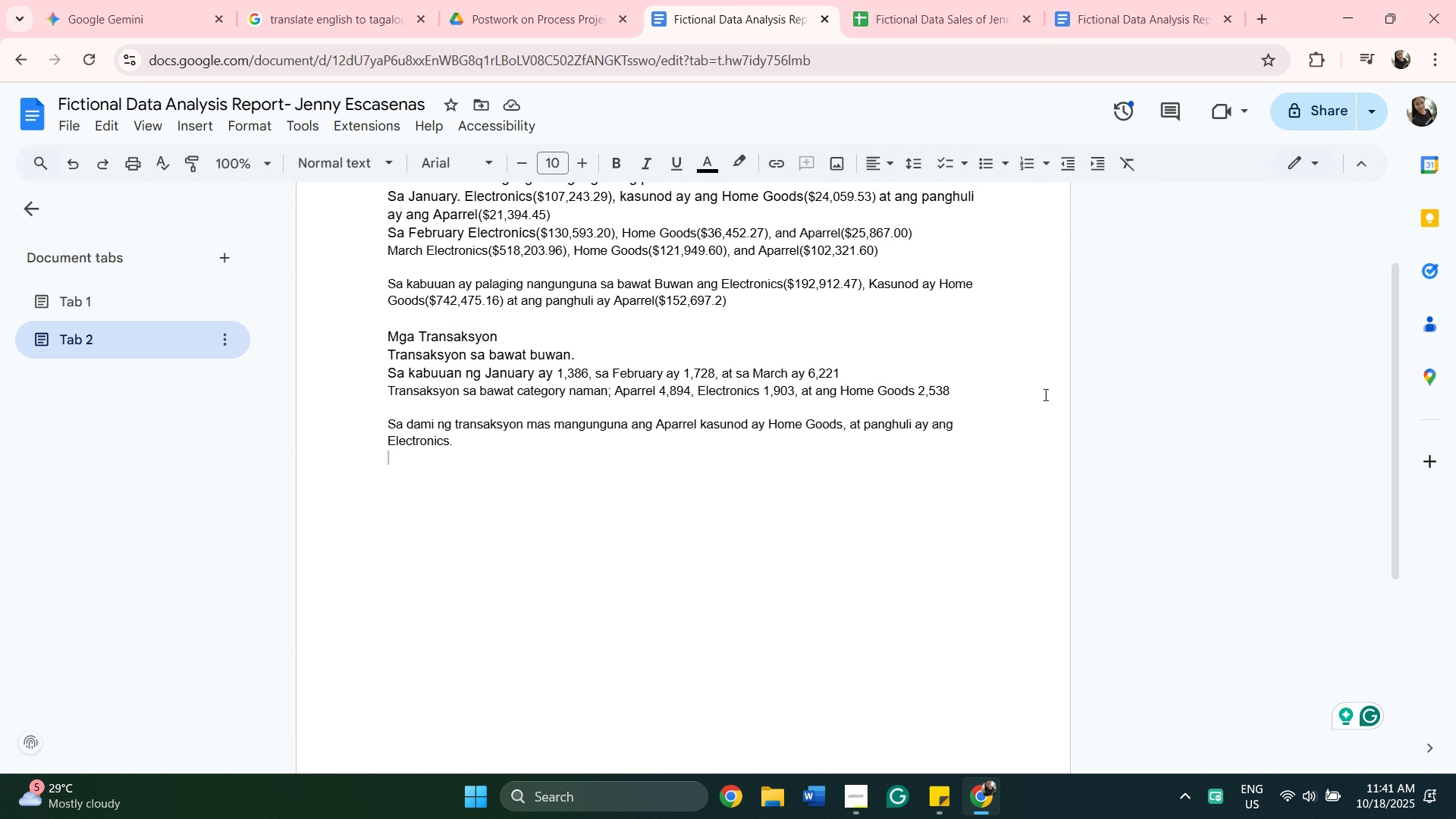 
scroll: coordinate [1036, 400], scroll_direction: up, amount: 3.0
 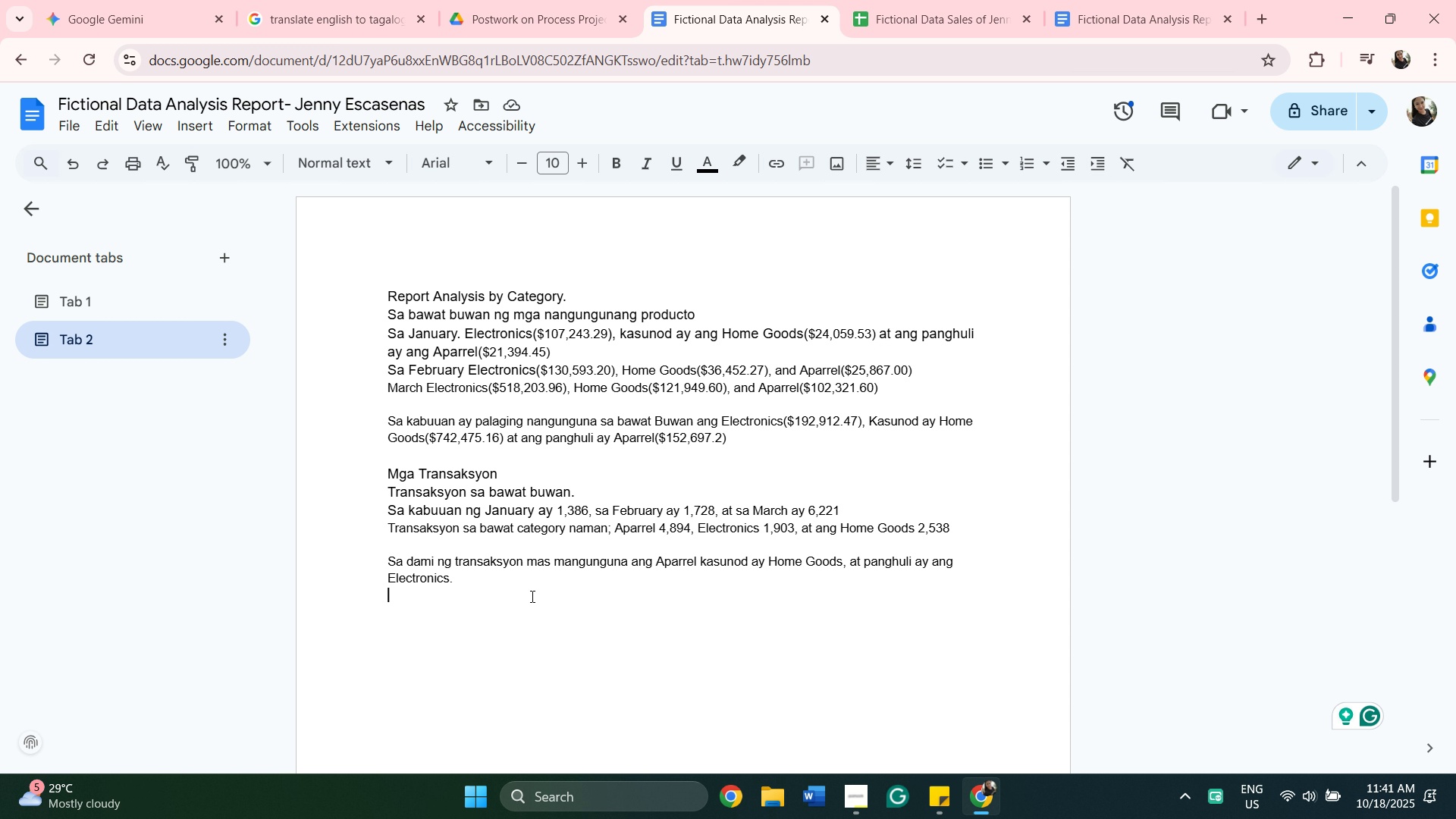 
wait(17.85)
 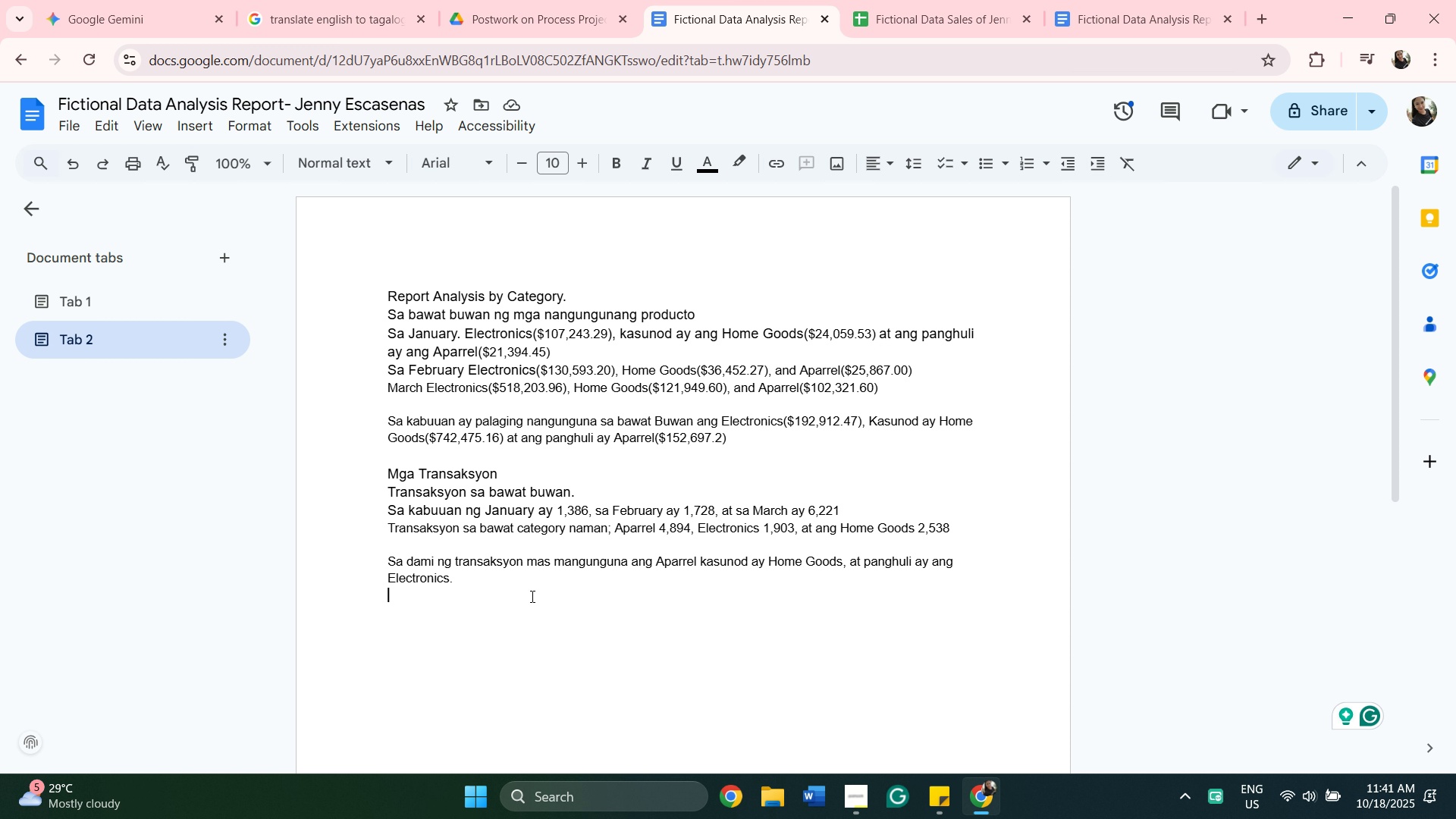 
left_click([611, 529])
 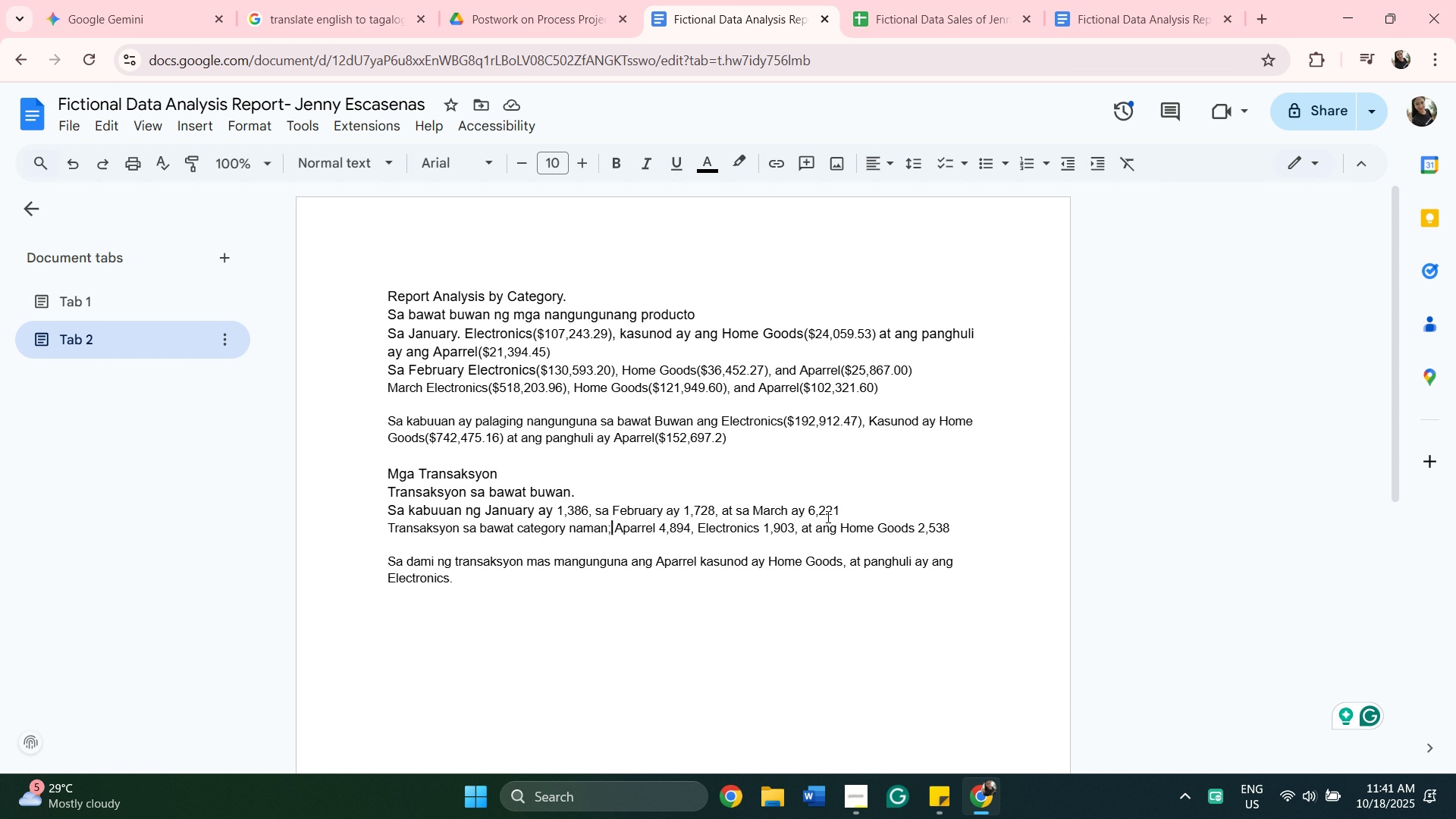 
left_click([858, 515])
 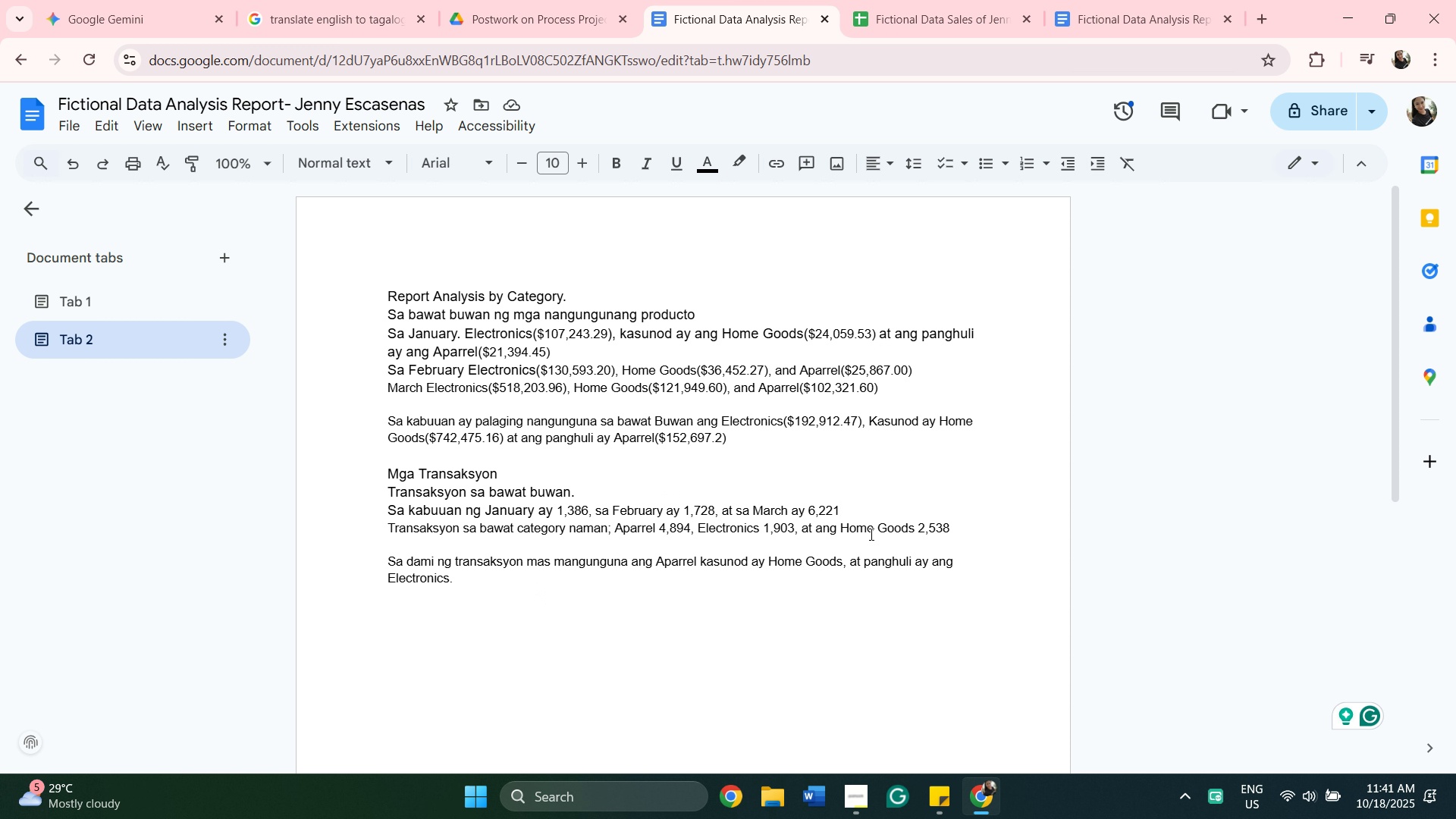 
key(Enter)
 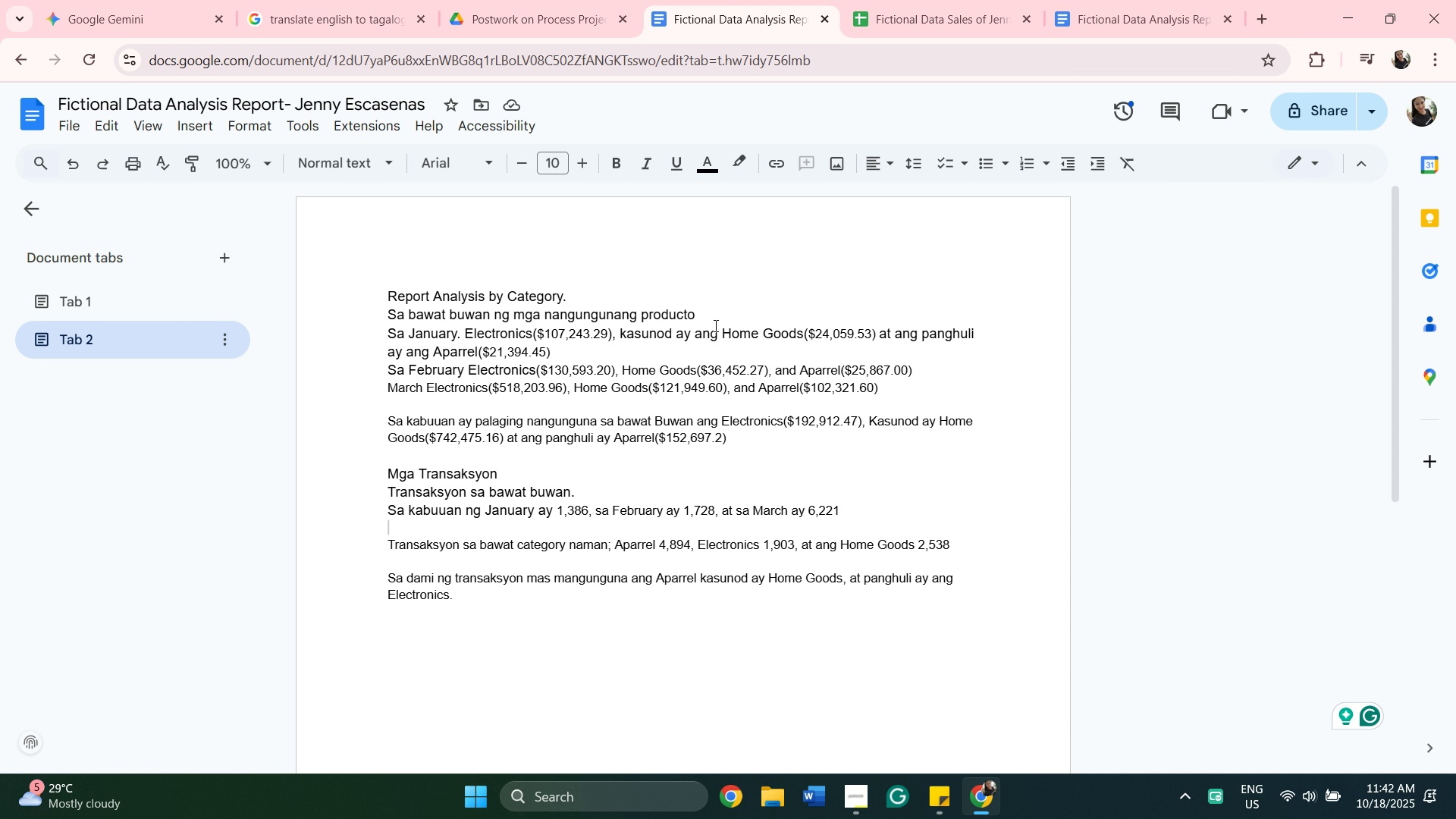 
wait(40.66)
 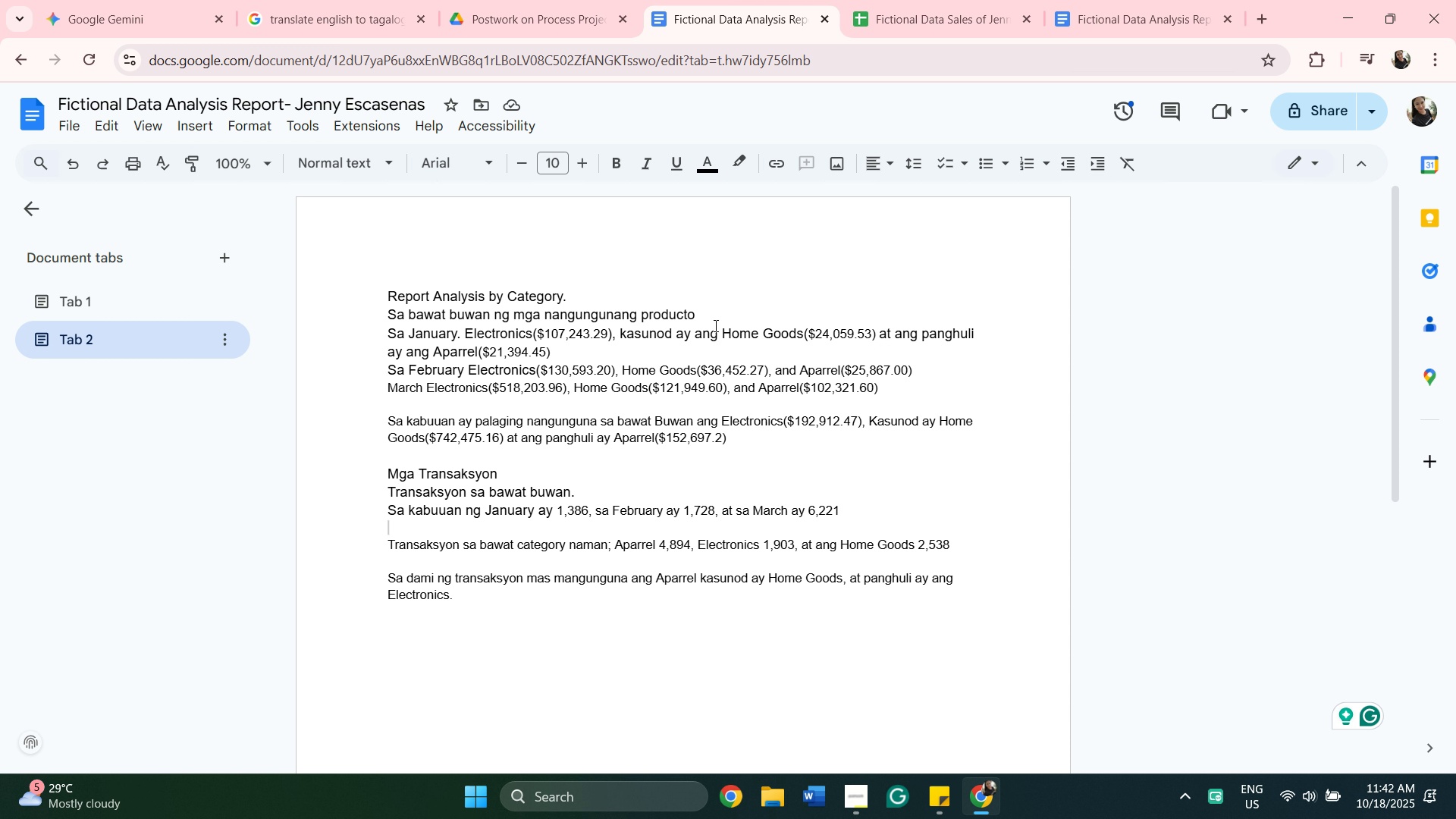 
scroll: coordinate [547, 477], scroll_direction: down, amount: 1.0
 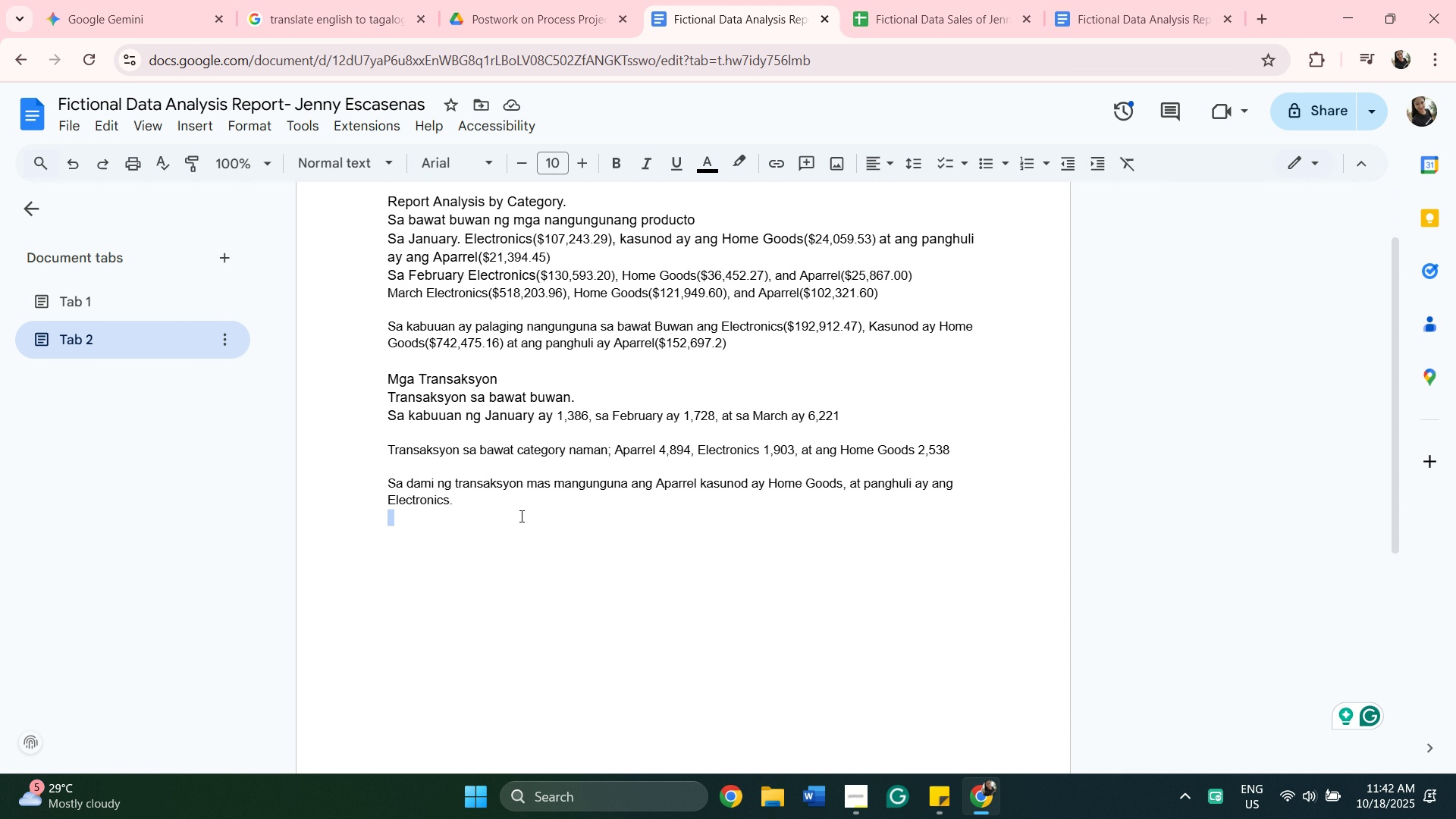 
left_click([516, 513])
 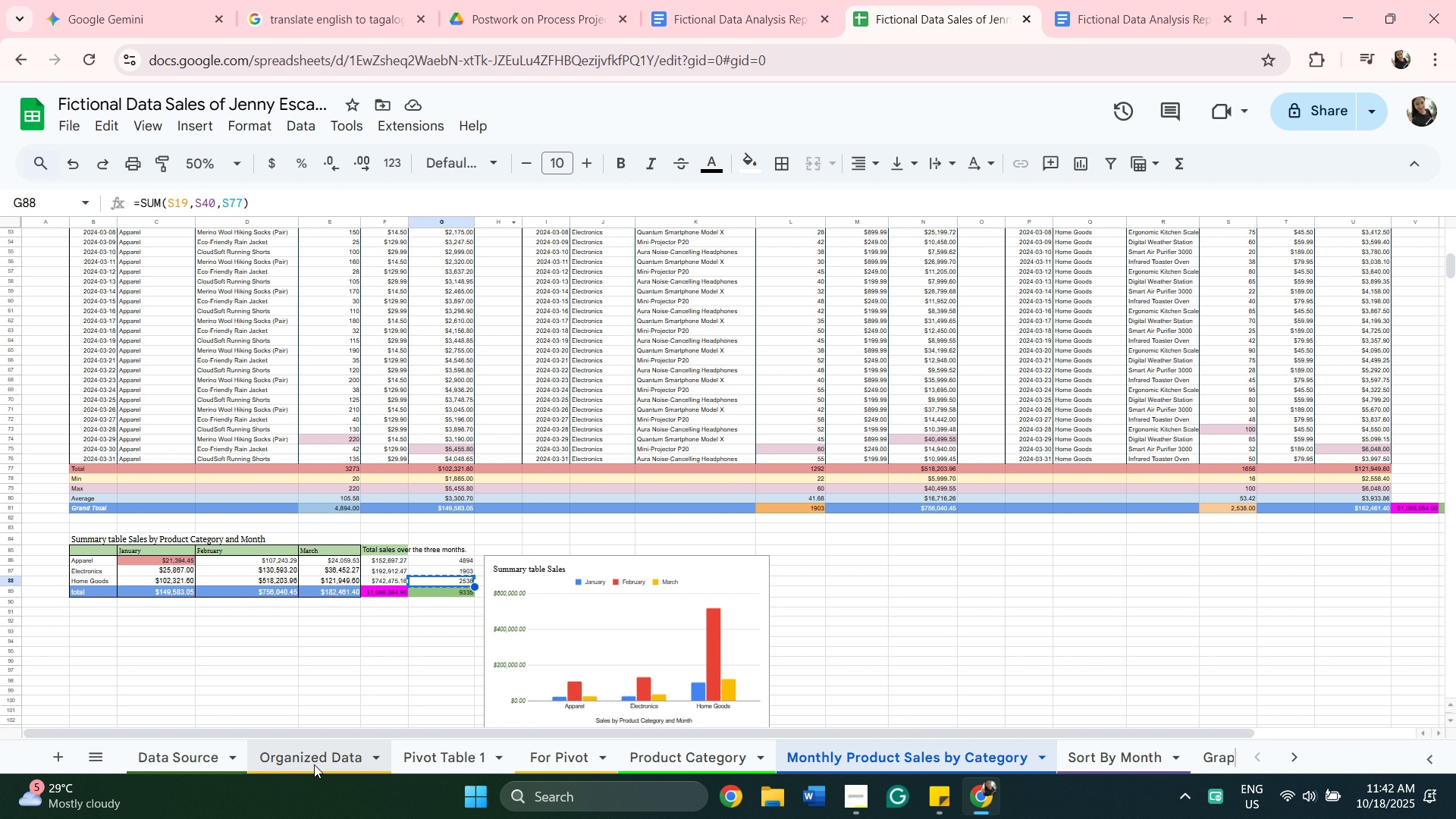 
scroll: coordinate [403, 547], scroll_direction: up, amount: 3.0
 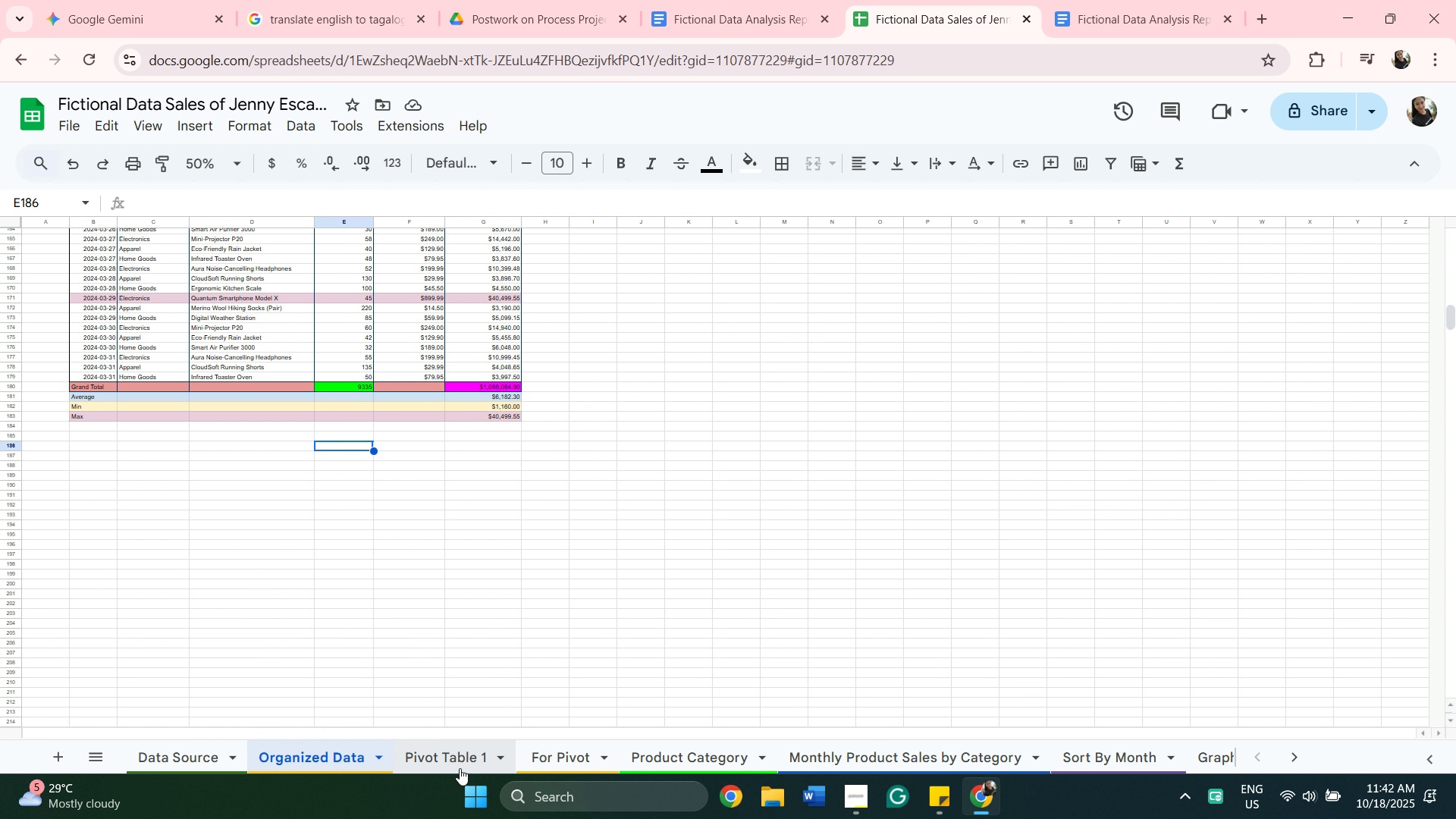 
left_click([460, 768])
 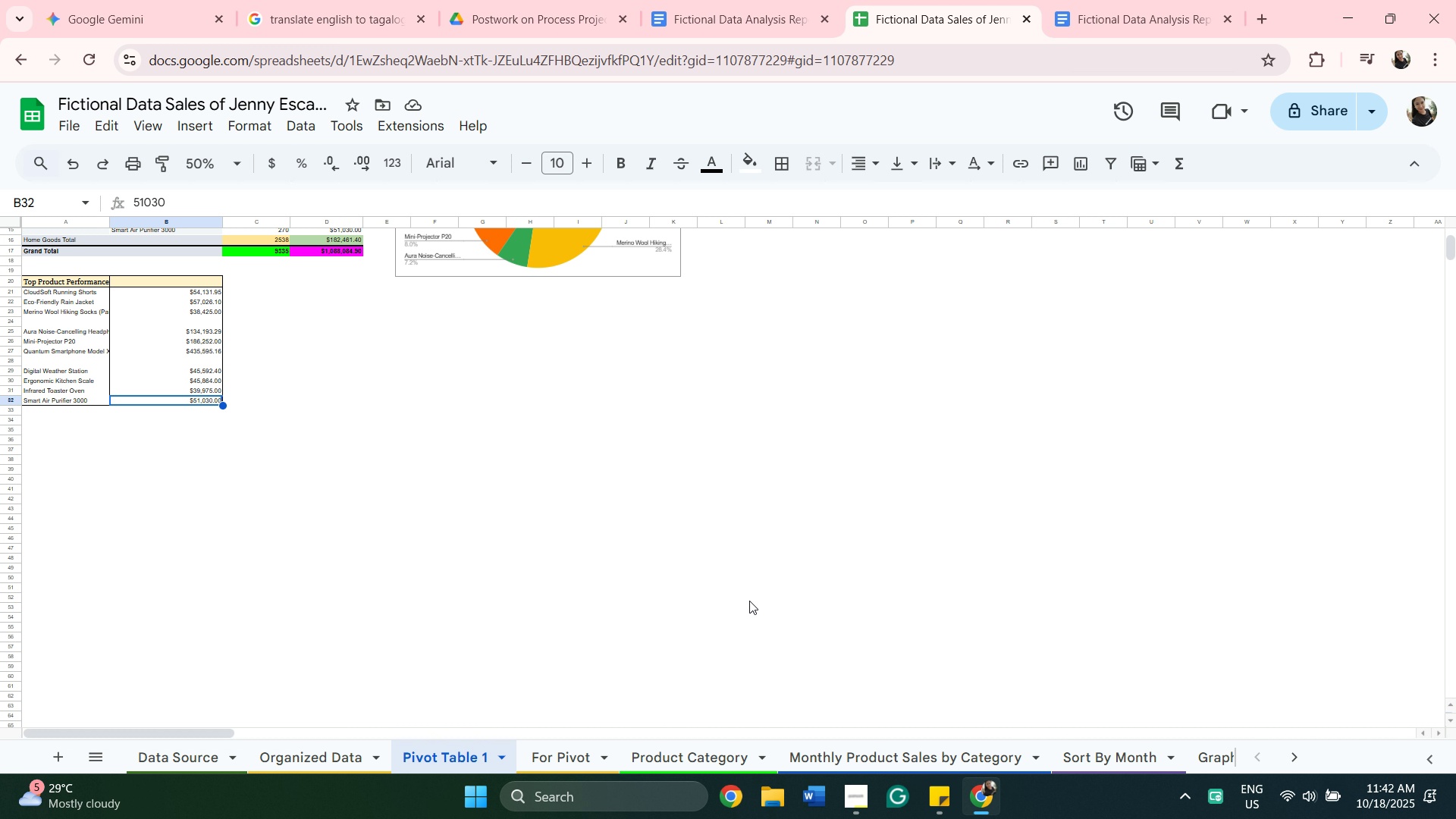 
wait(14.43)
 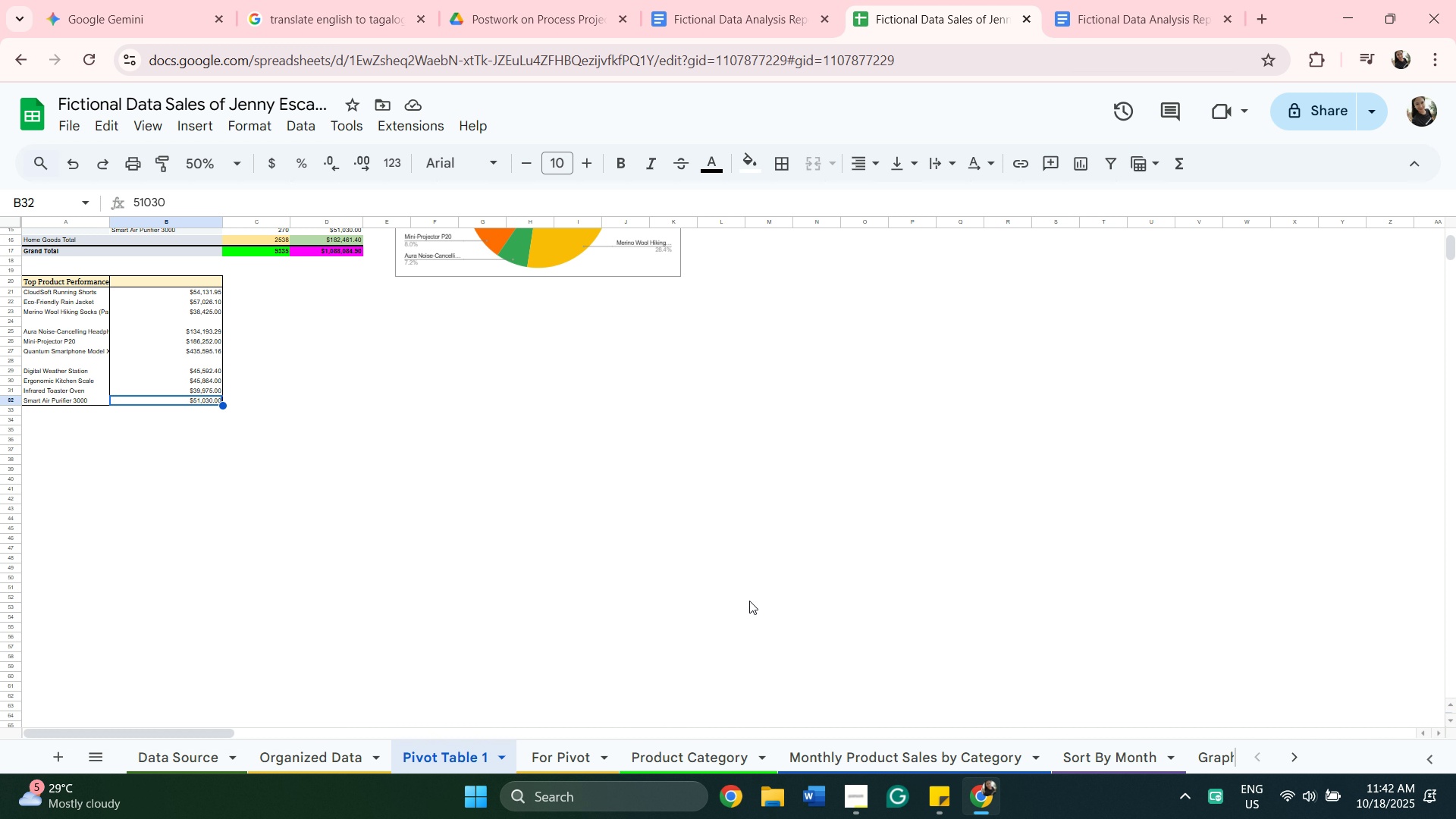 
left_click([570, 777])
 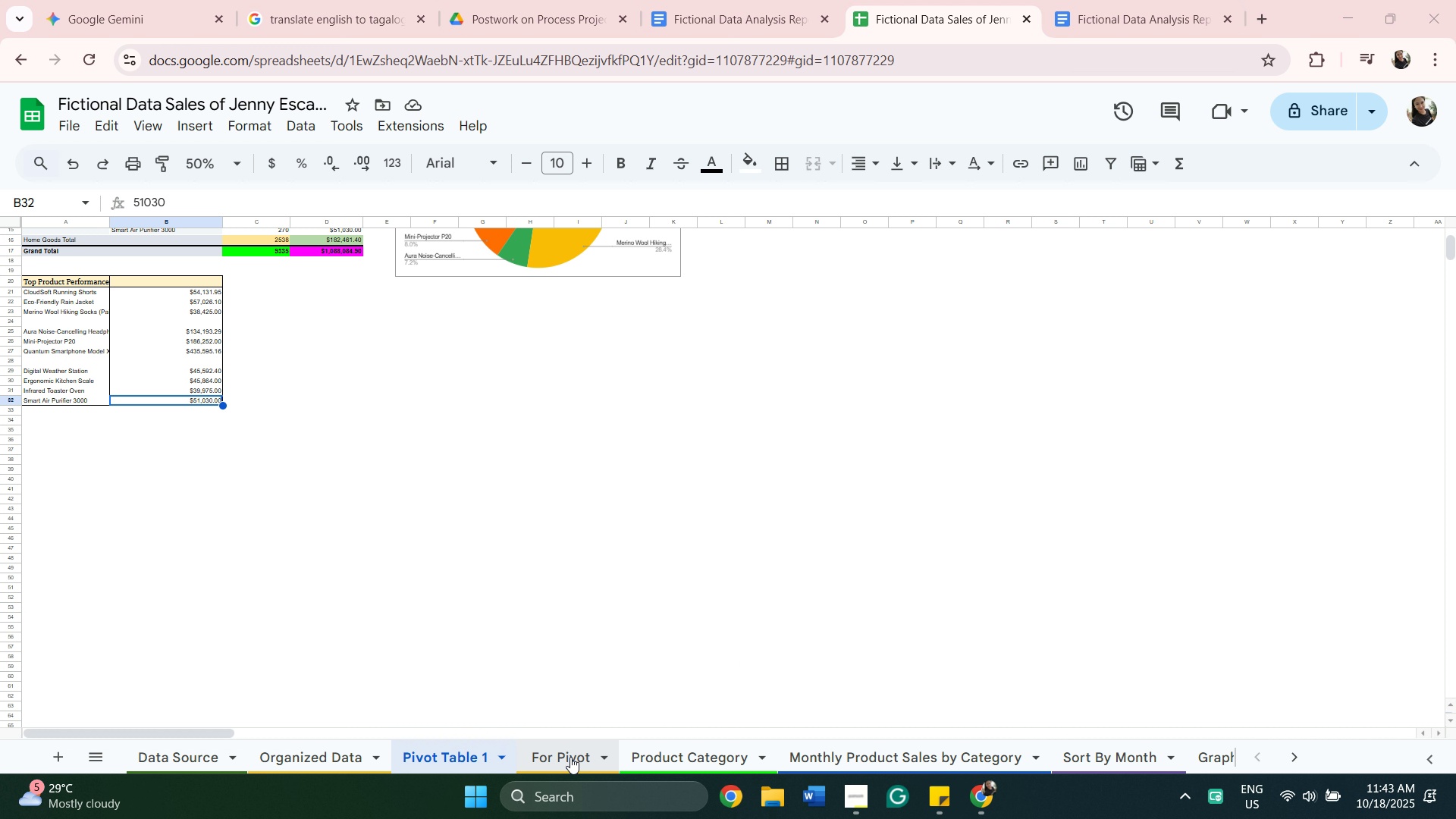 
left_click([570, 757])
 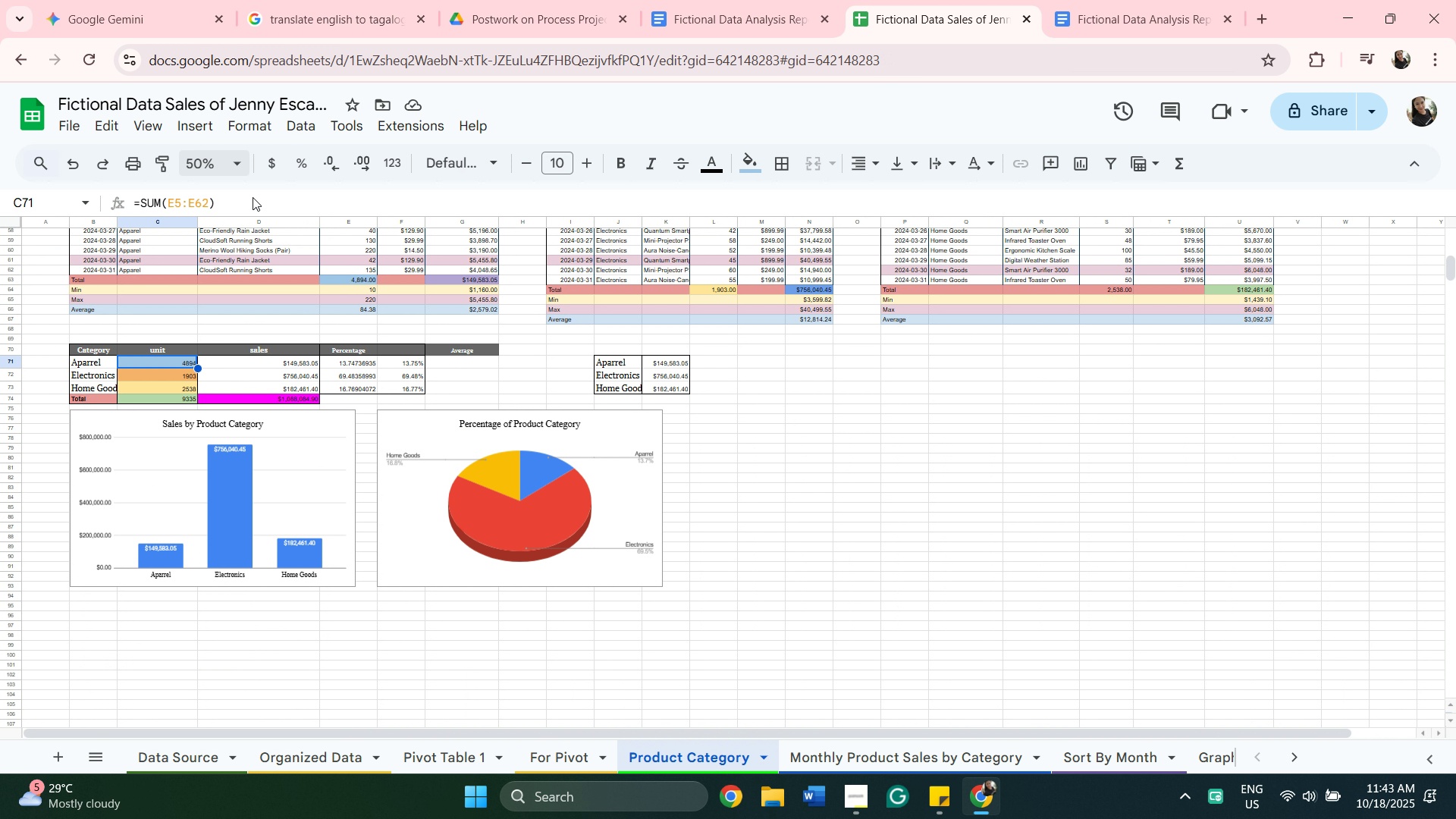 
wait(6.74)
 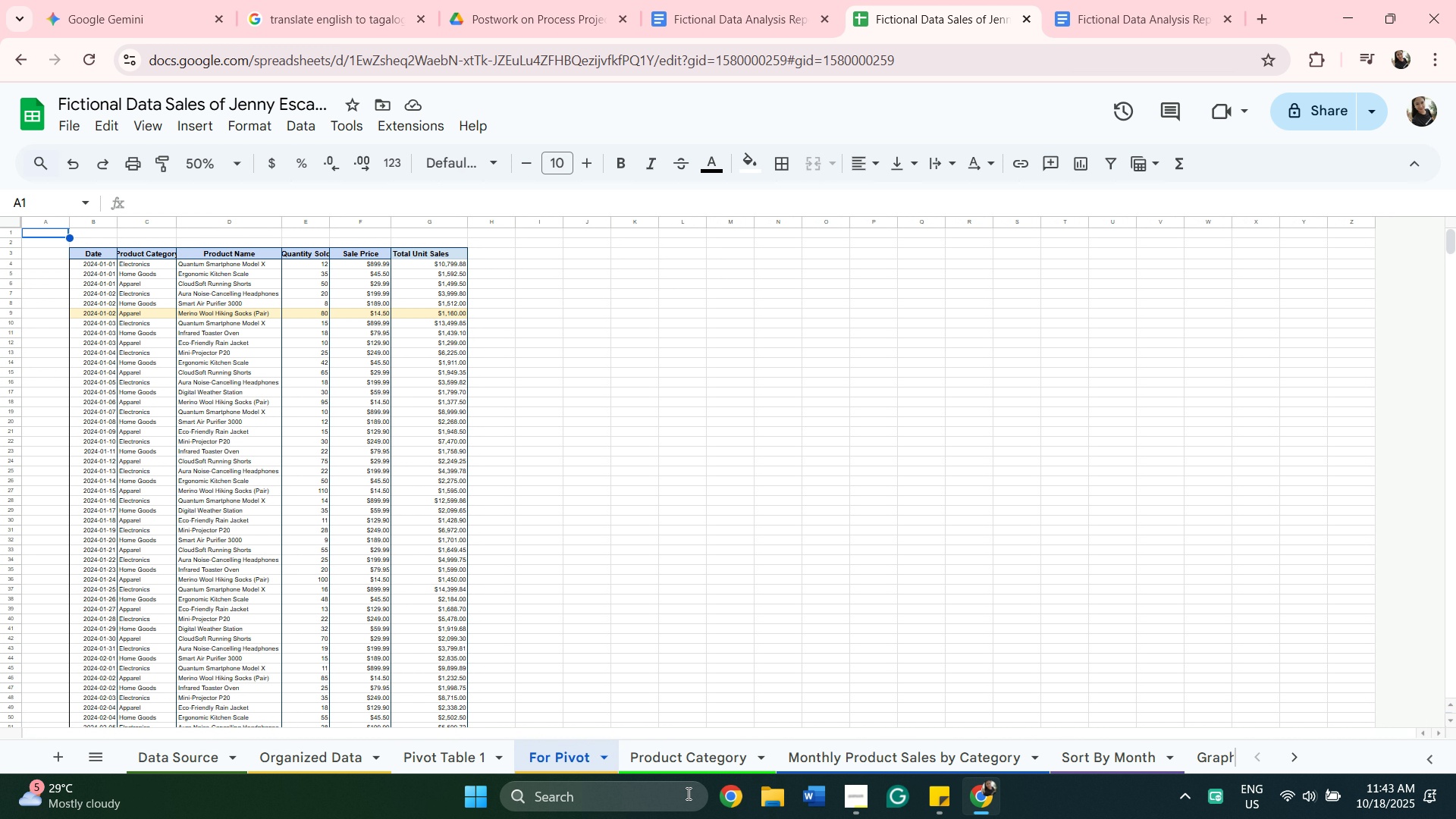 
scroll: coordinate [291, 253], scroll_direction: up, amount: 1.0
 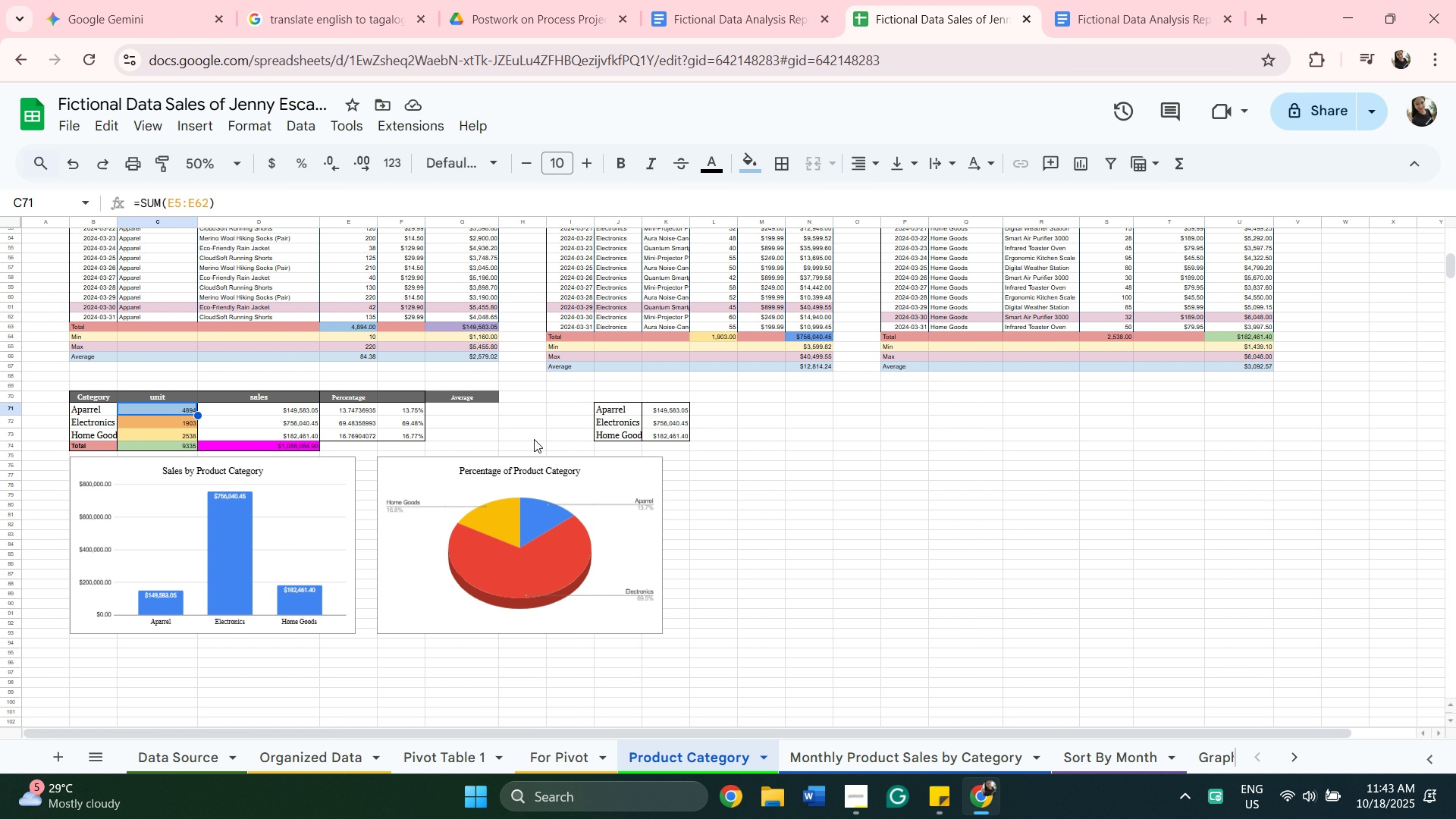 
wait(10.29)
 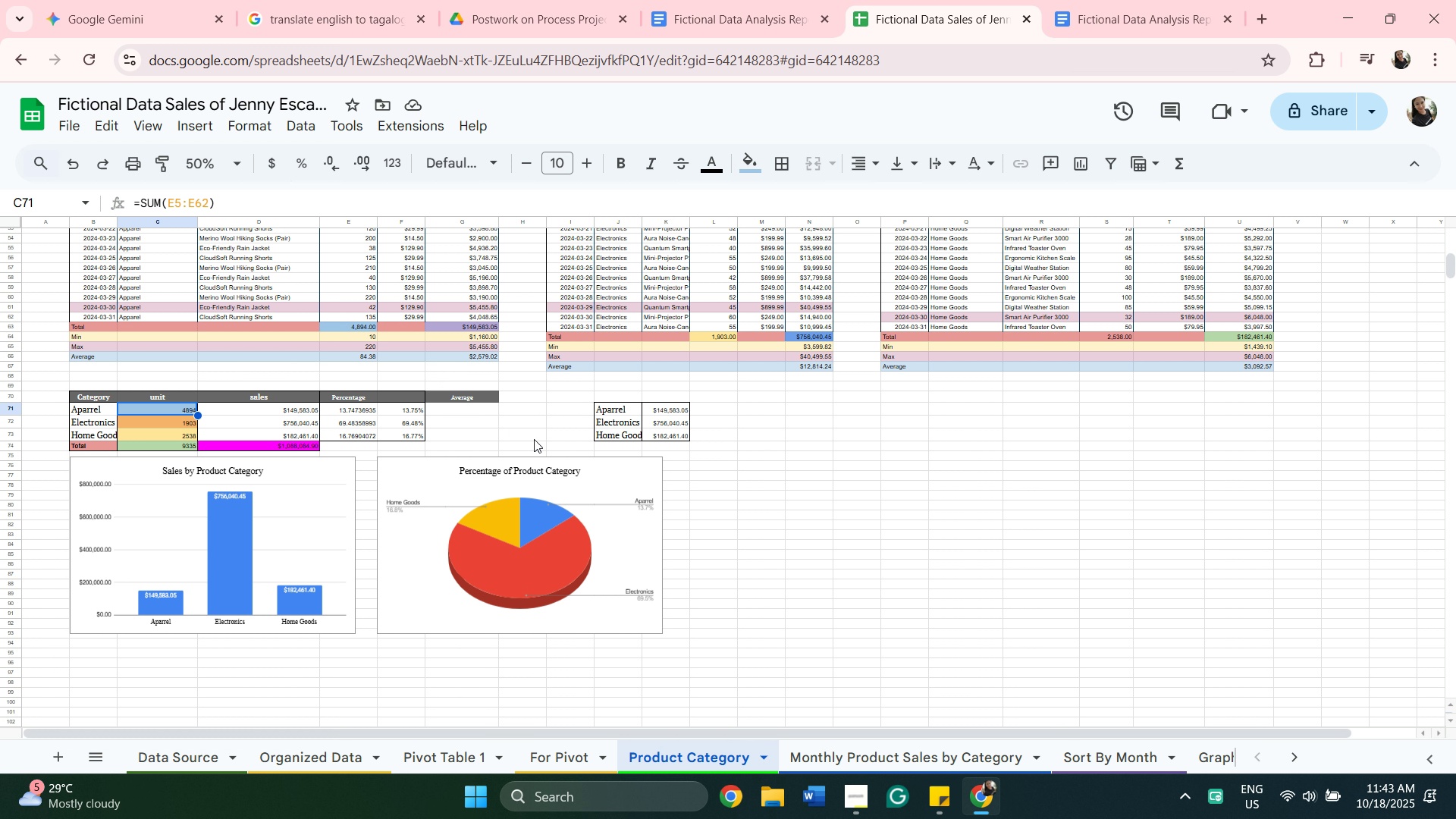 
left_click([1111, 14])
 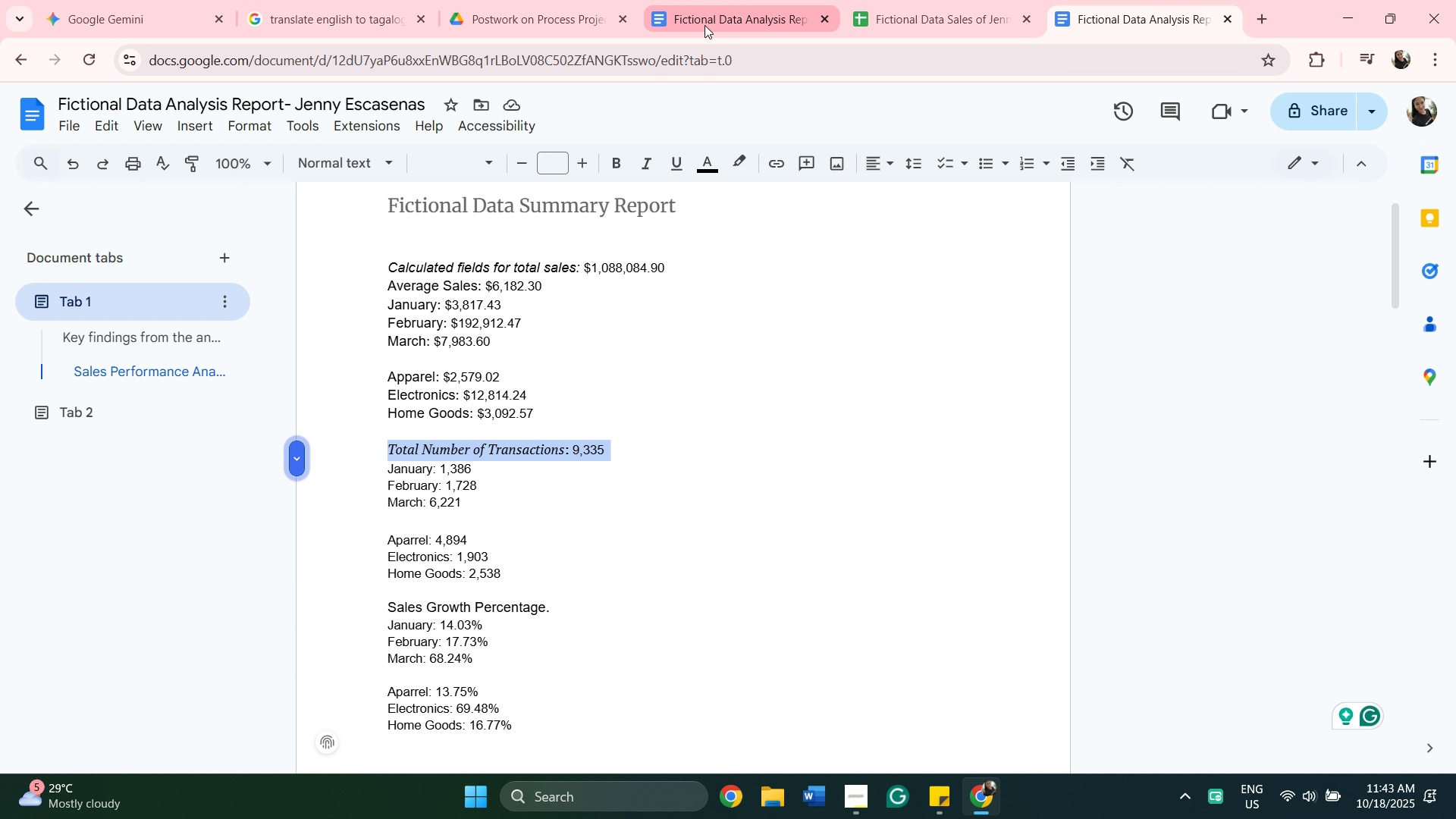 
left_click([710, 27])
 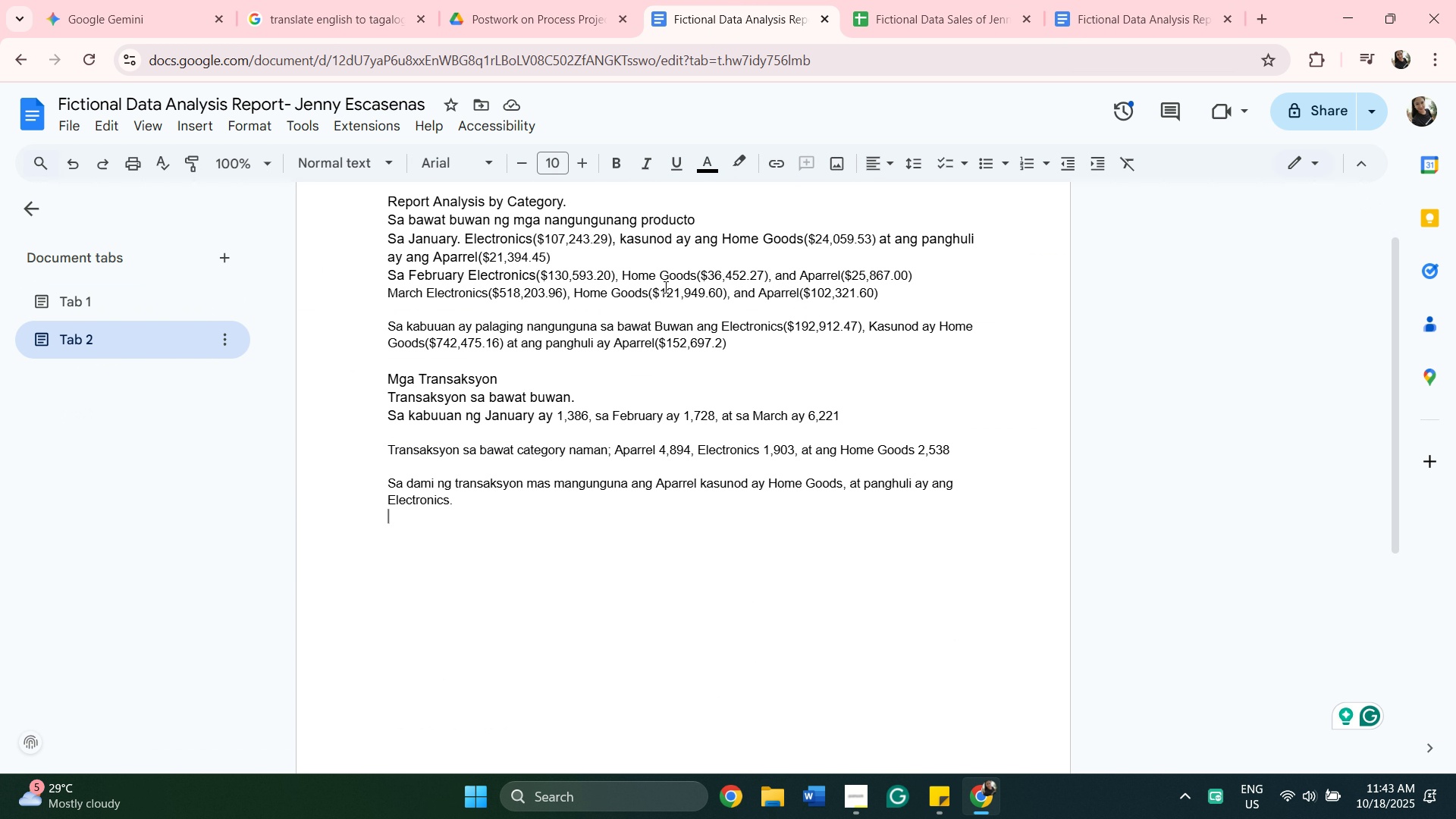 
scroll: coordinate [664, 287], scroll_direction: up, amount: 3.0
 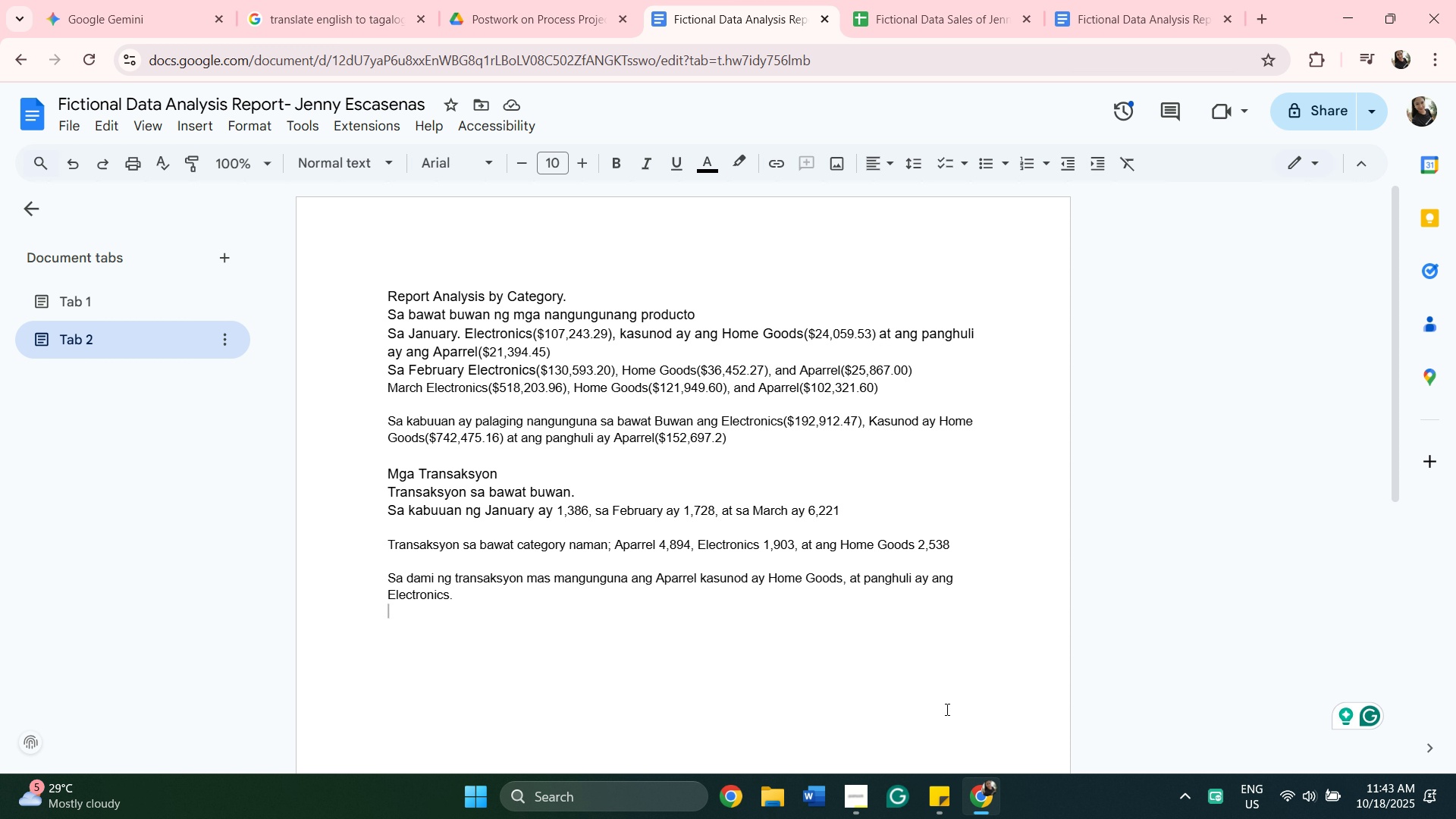 
wait(5.76)
 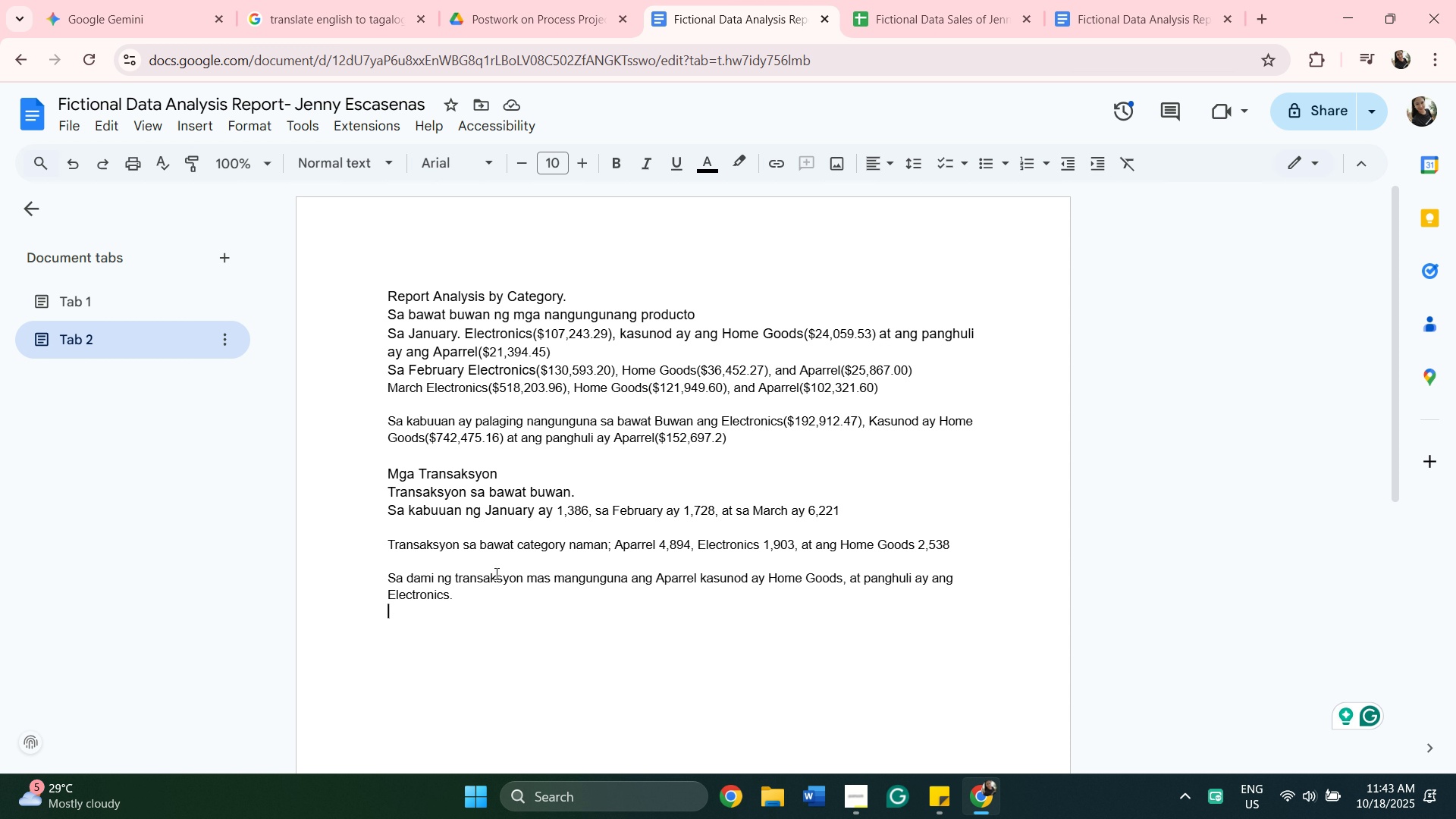 
key(Enter)
 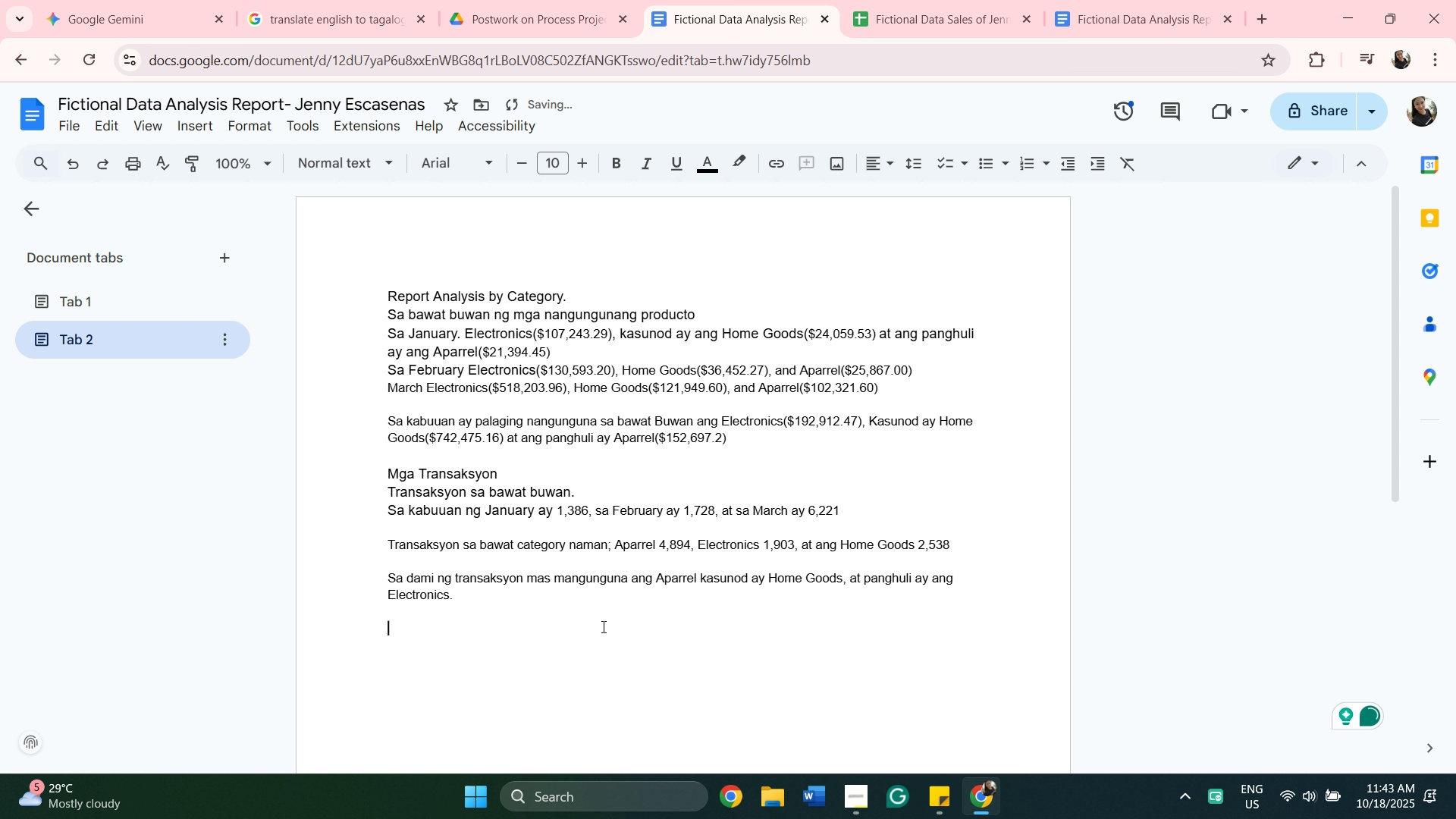 
type(Analysis Tungkol s Sales)
 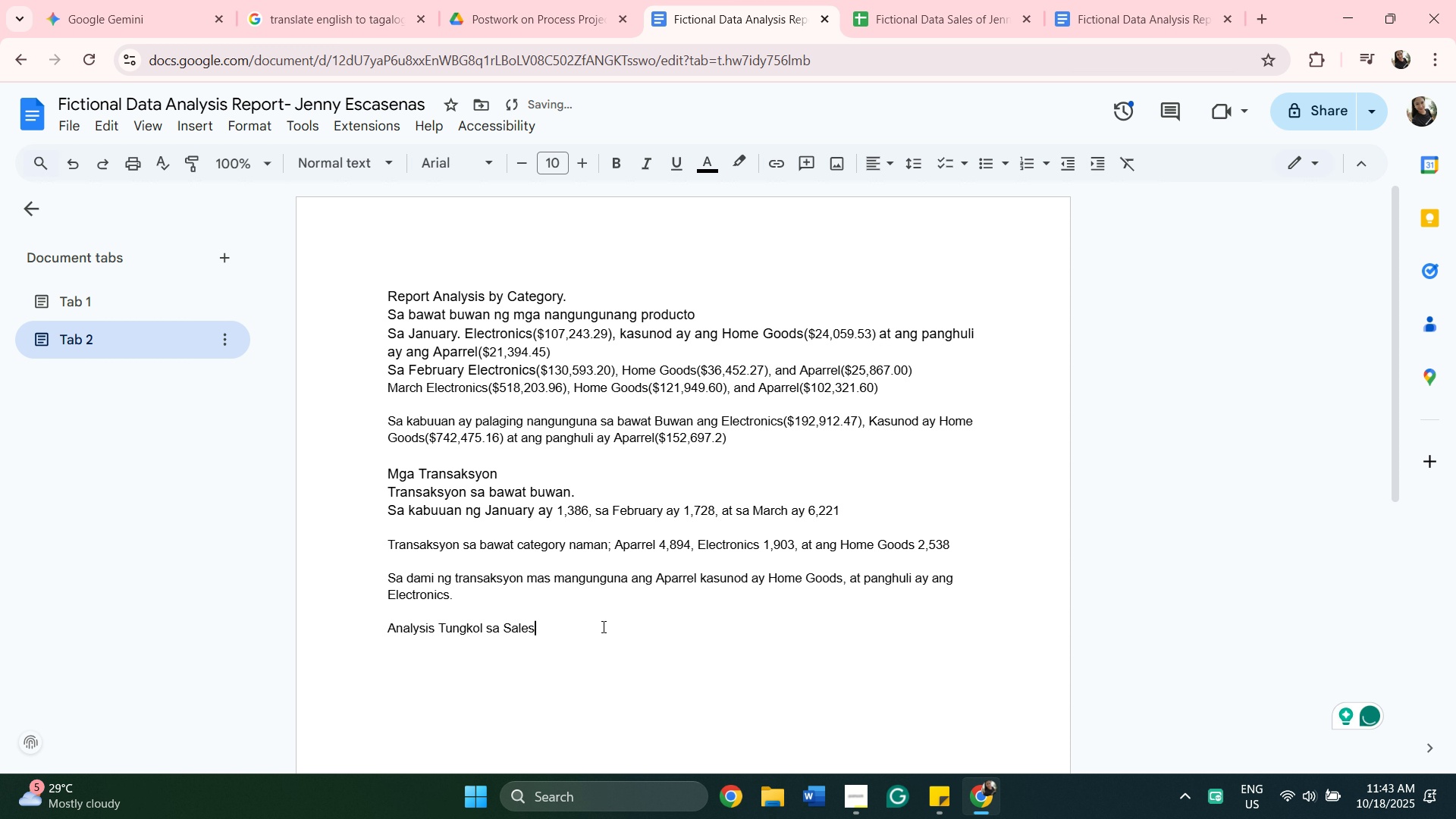 
key(Enter)
 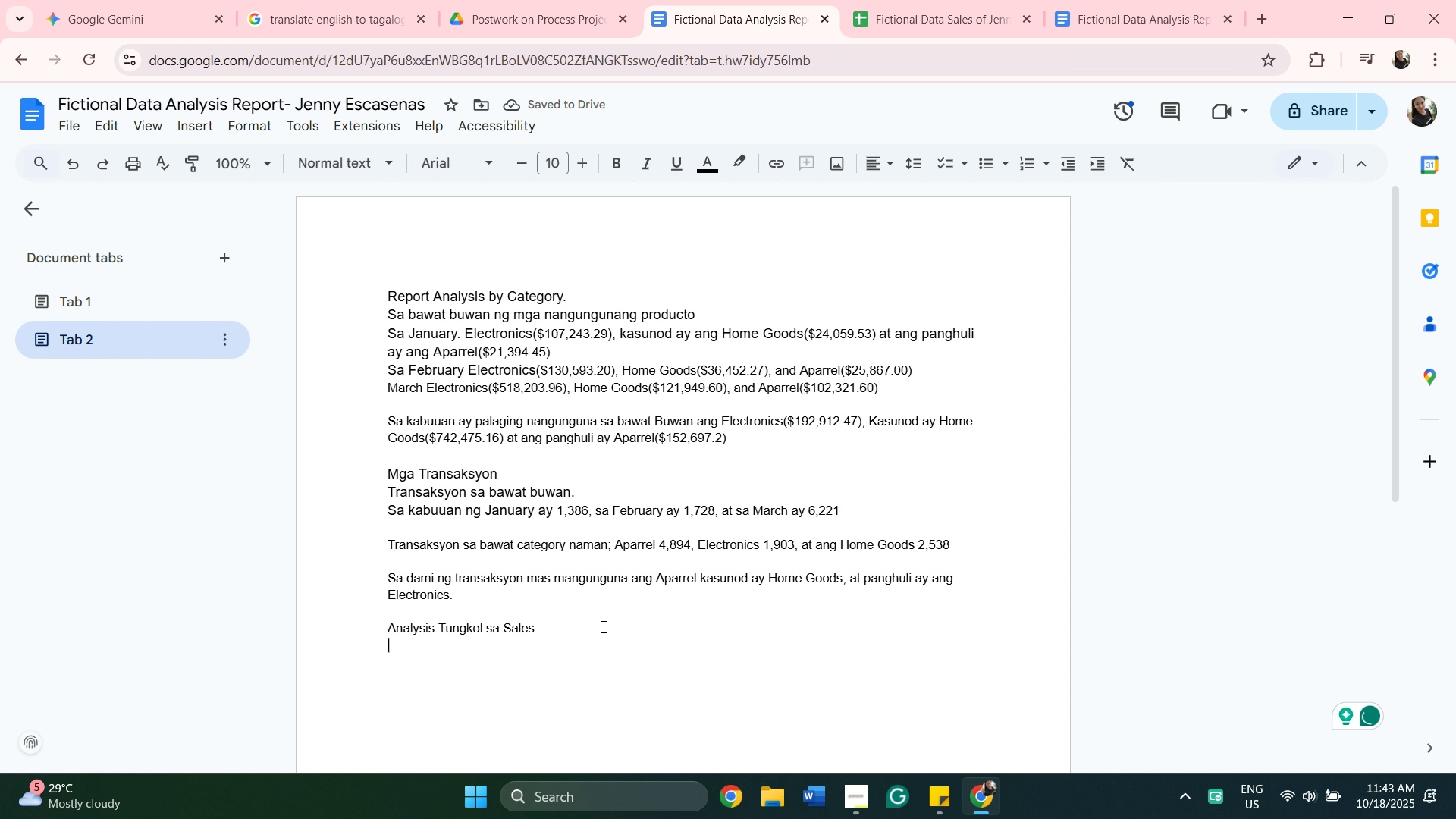 
wait(9.08)
 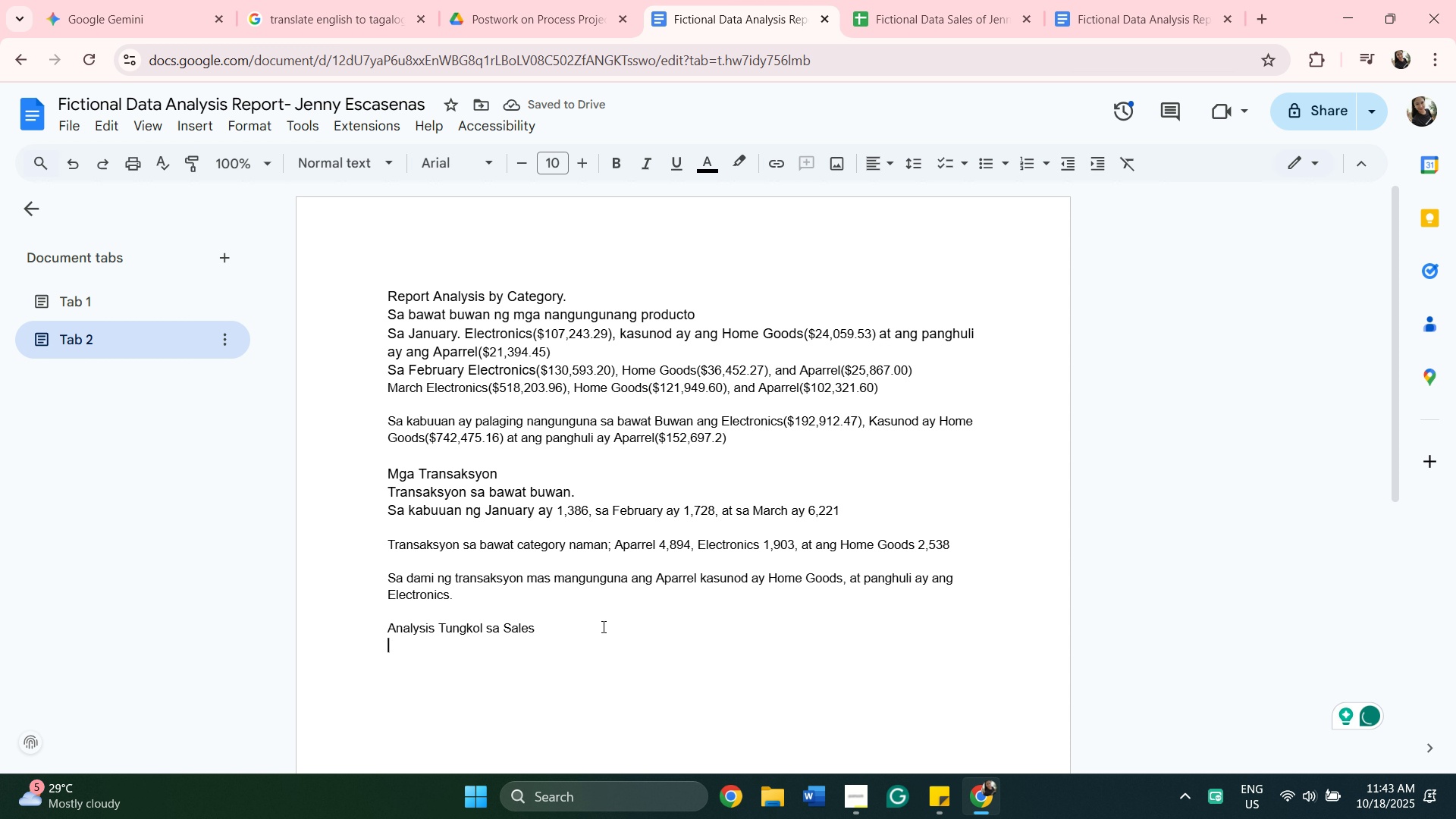 
key(Backspace)
key(Backspace)
key(Backspace)
key(Backspace)
key(Backspace)
key(Backspace)
type(Produc)
 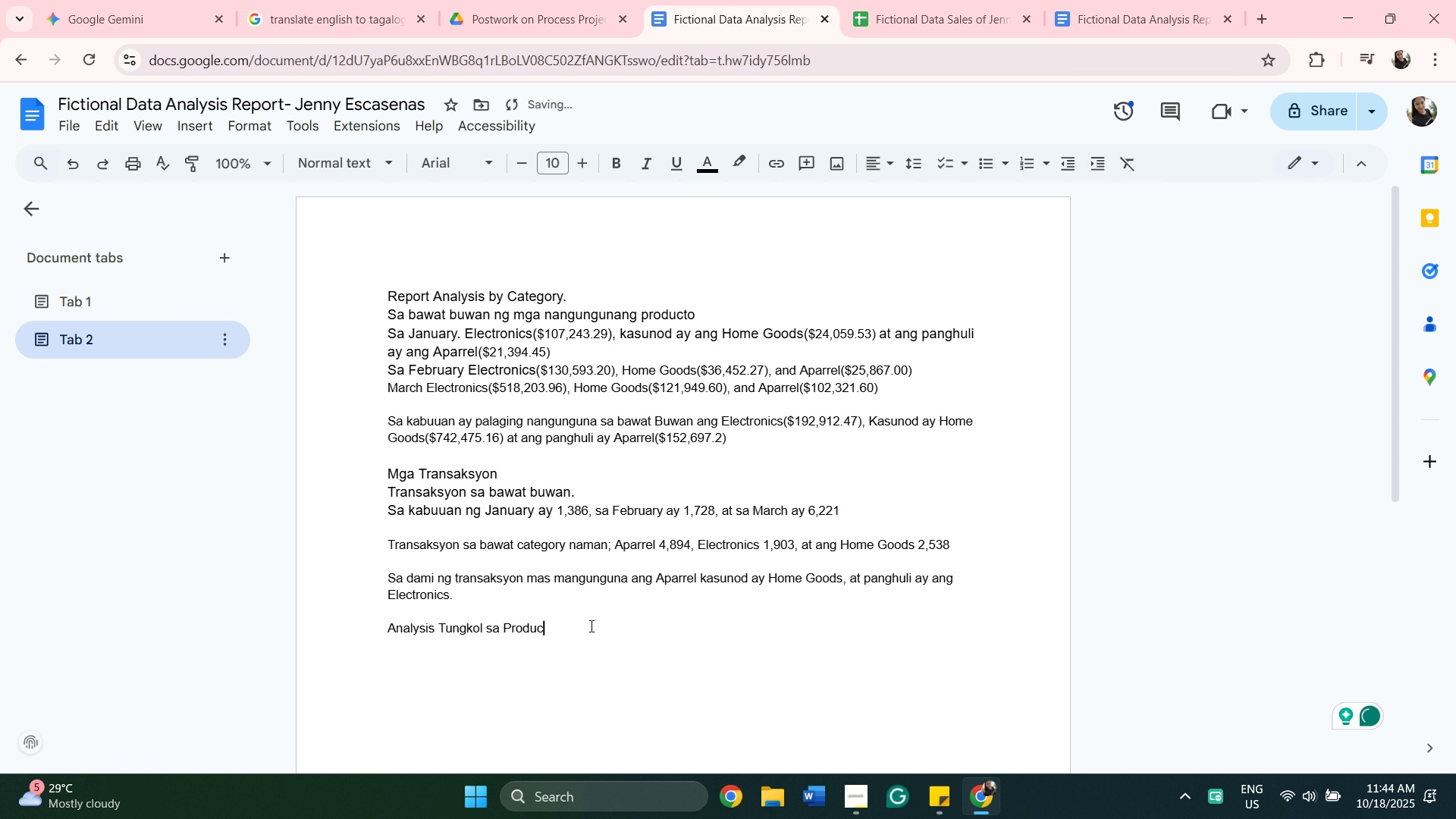 
key(Backspace)
type(kto.)
 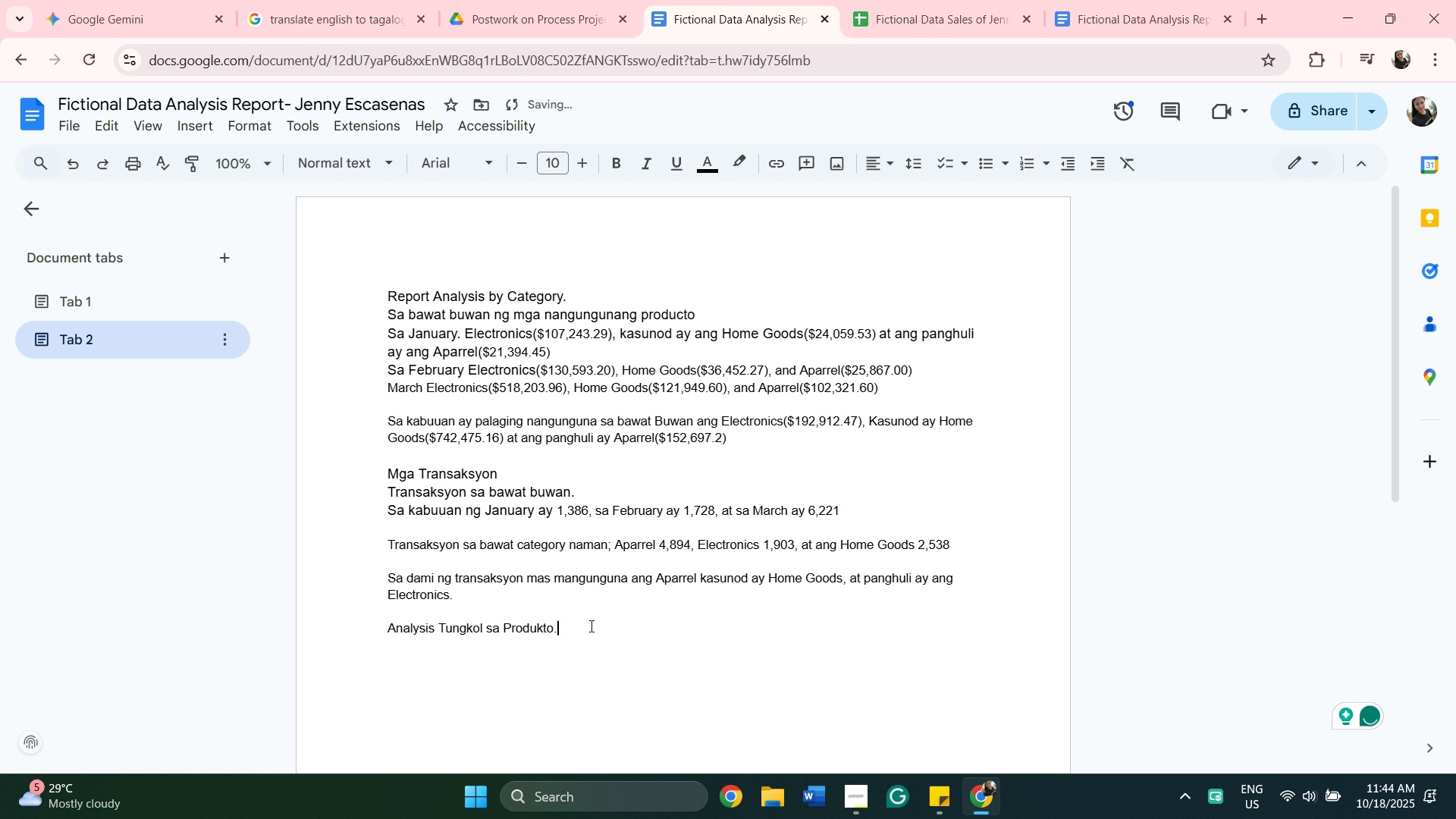 
key(Enter)
 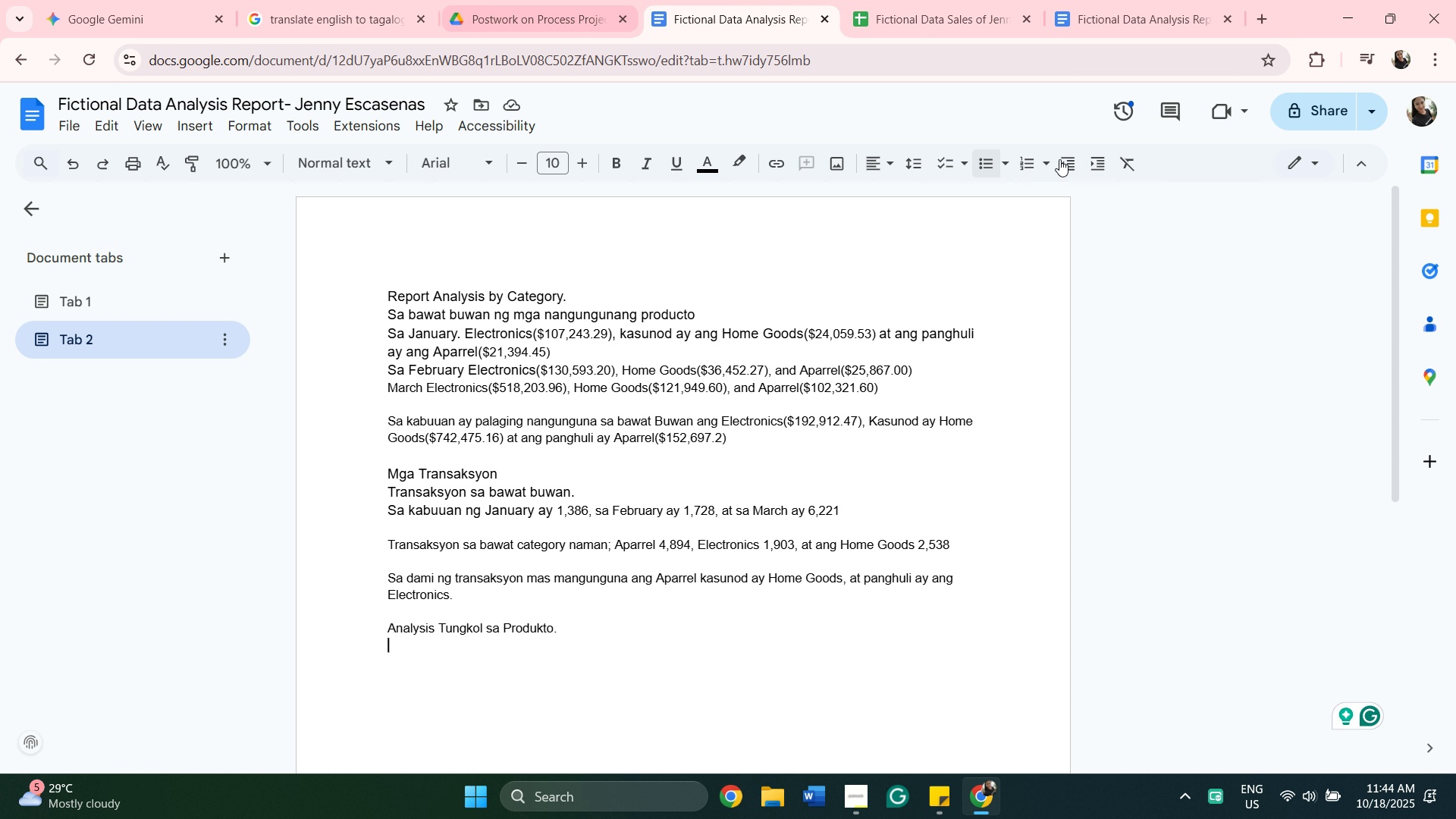 
wait(15.16)
 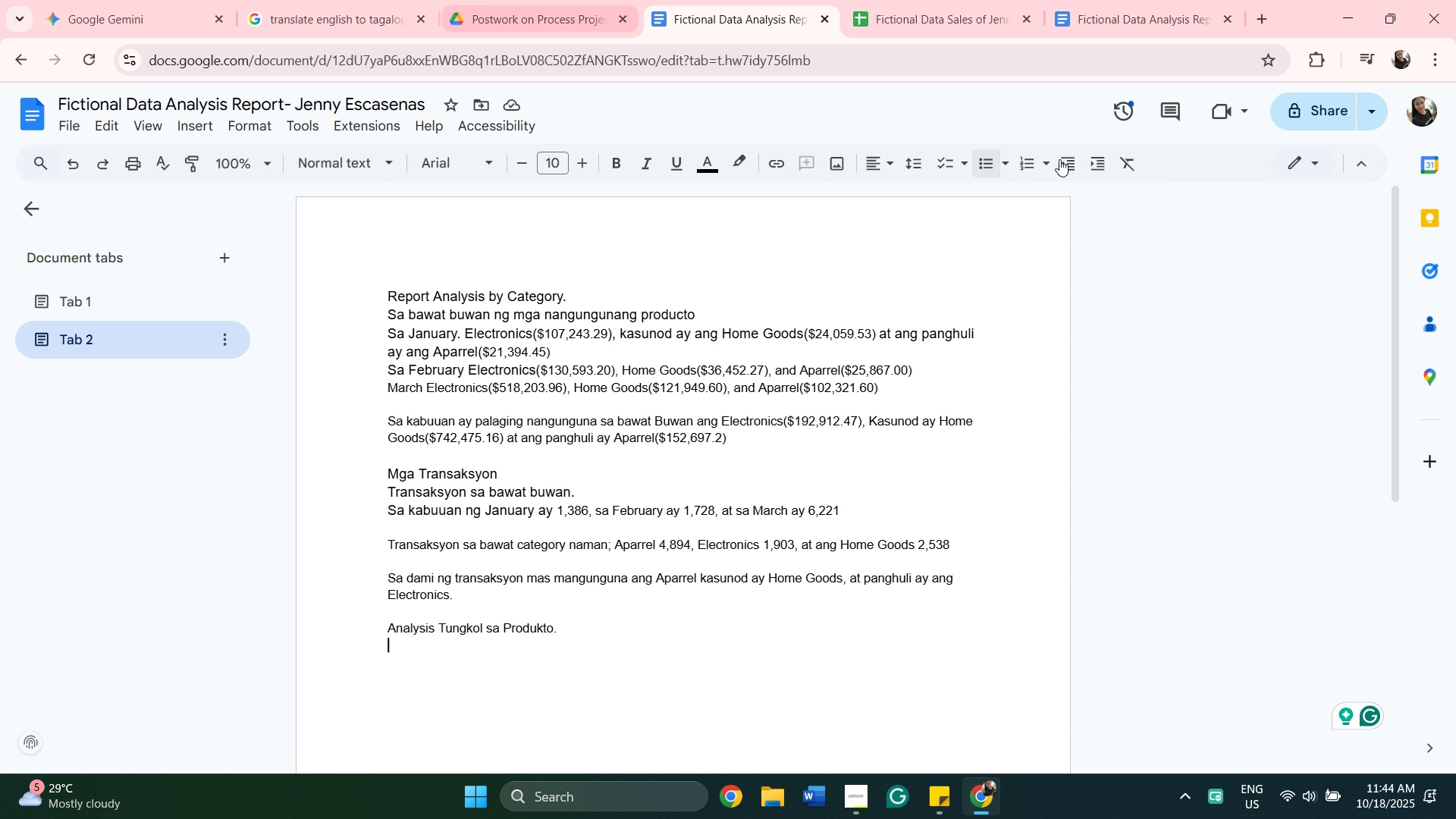 
scroll: coordinate [483, 522], scroll_direction: down, amount: 3.0
 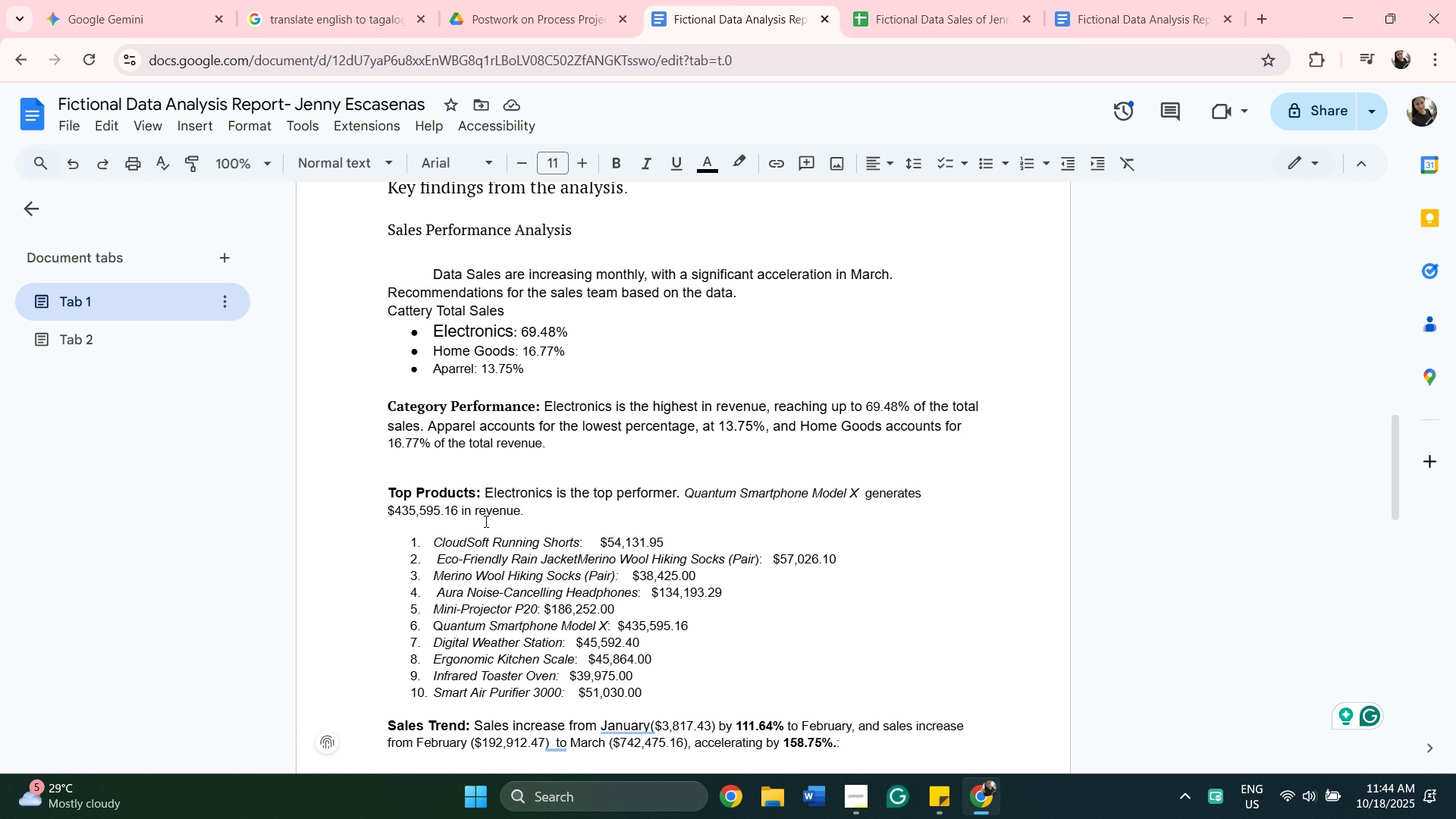 
scroll: coordinate [460, 506], scroll_direction: up, amount: 4.0
 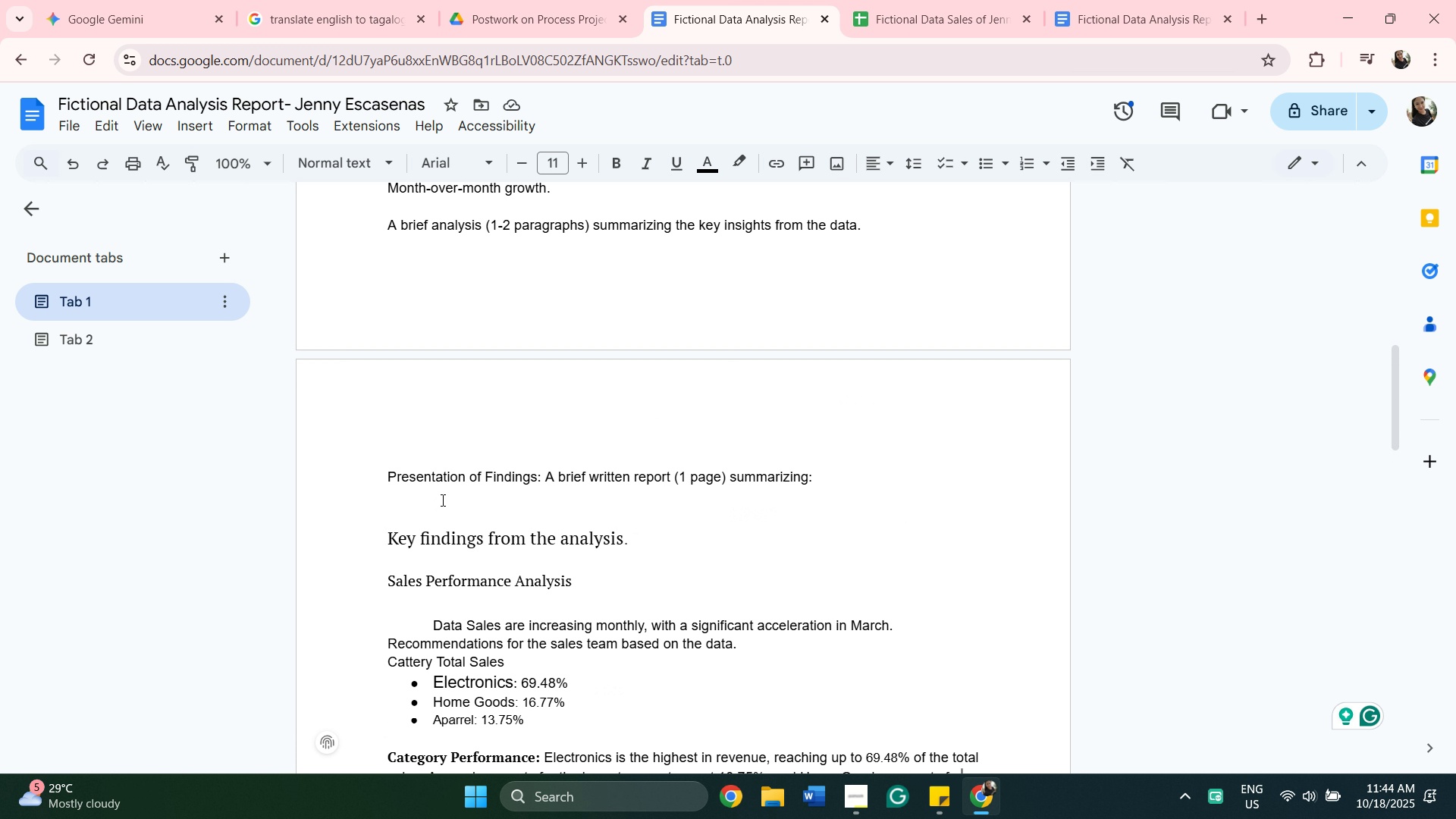 
scroll: coordinate [441, 500], scroll_direction: down, amount: 2.0
 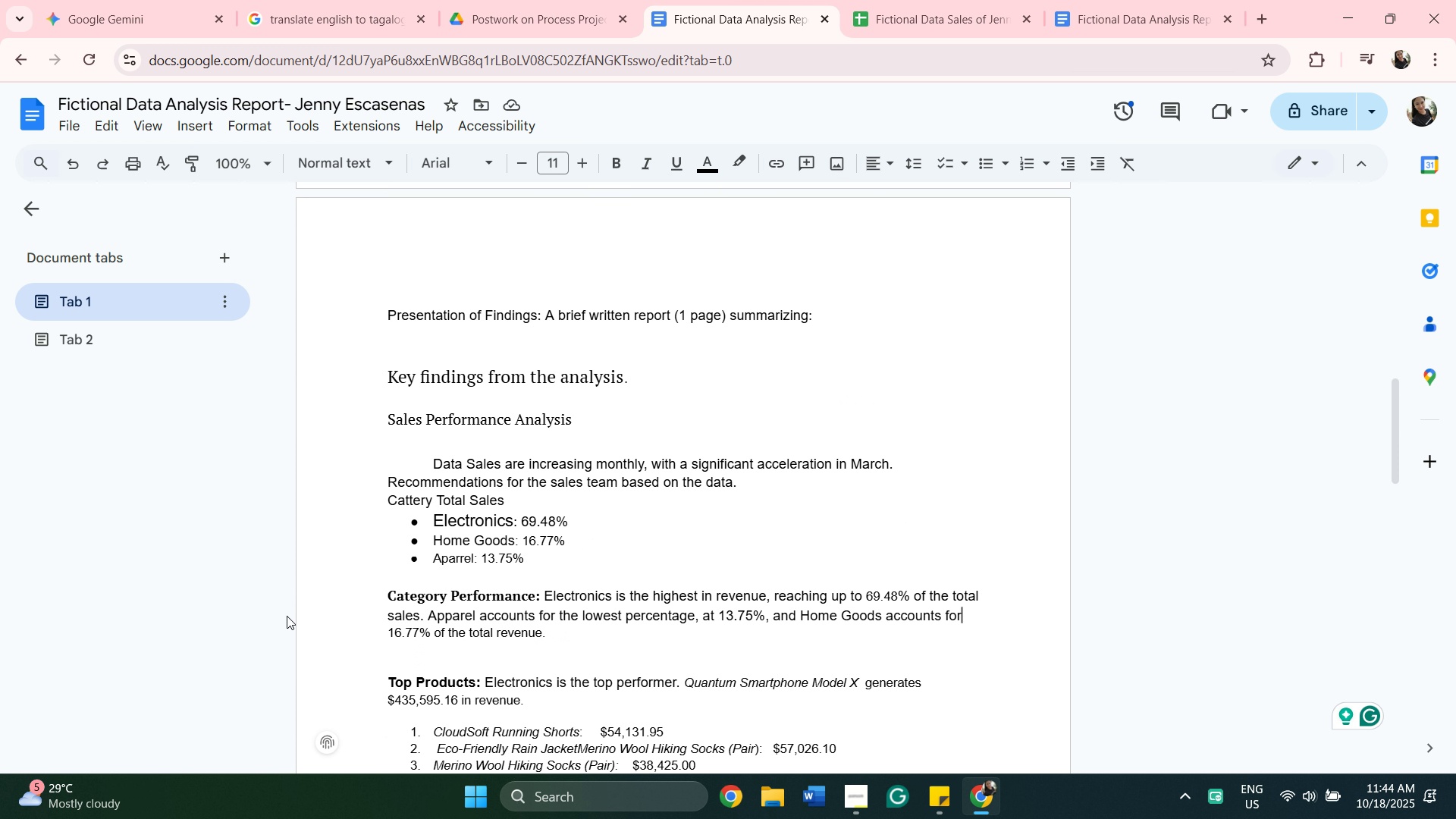 
scroll: coordinate [287, 616], scroll_direction: up, amount: 3.0
 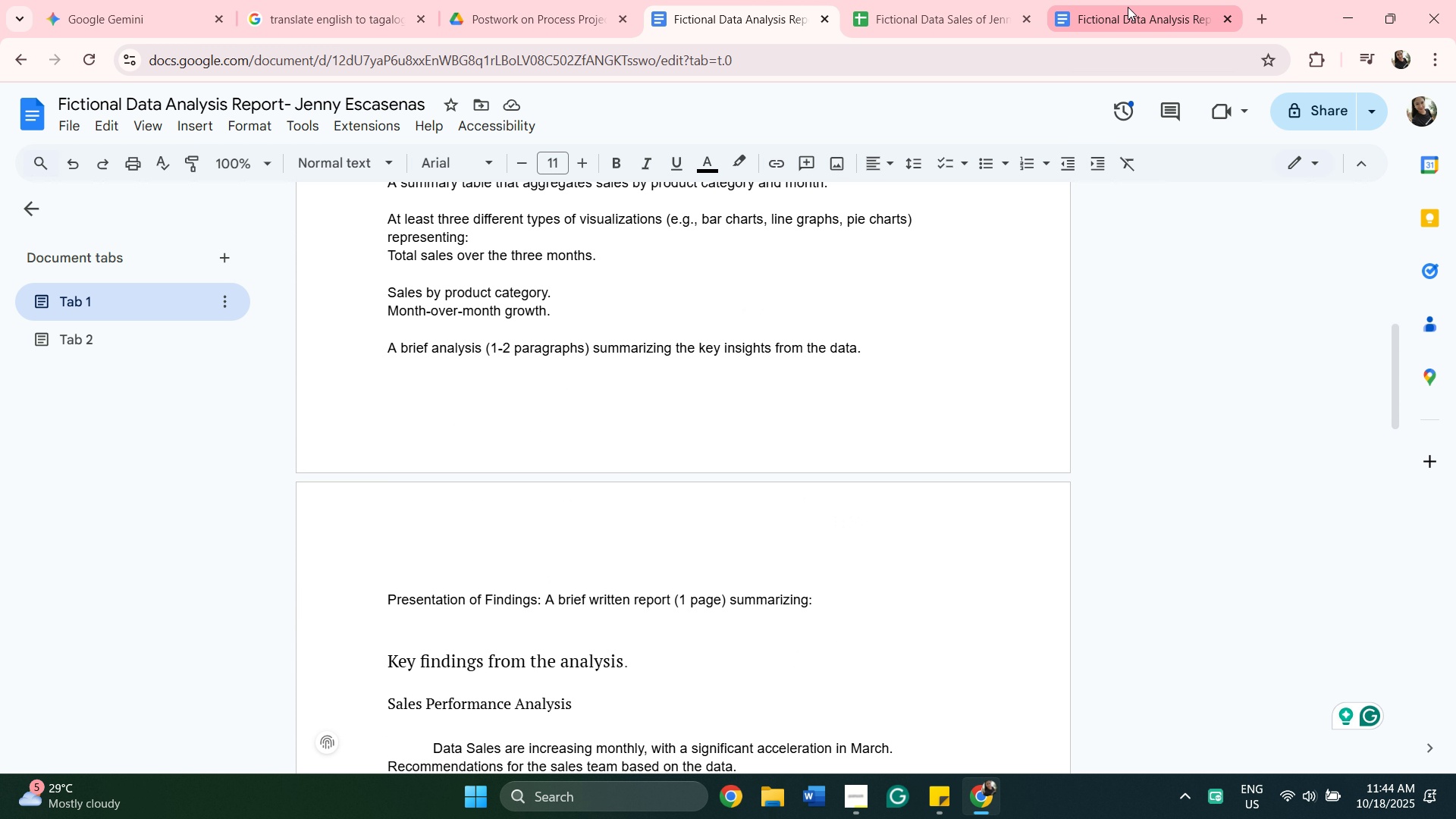 
left_click([1131, 5])
 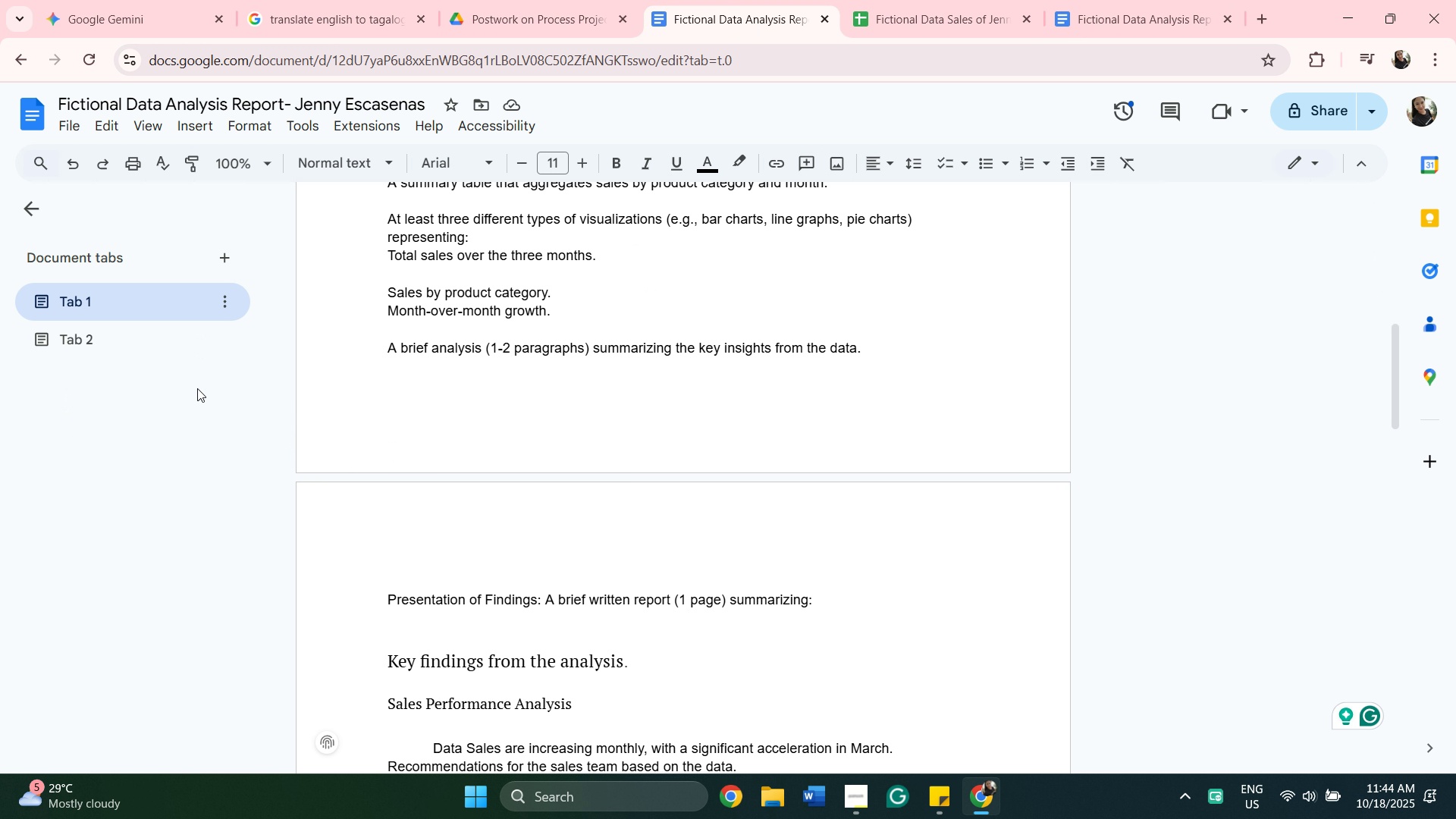 
left_click([146, 347])
 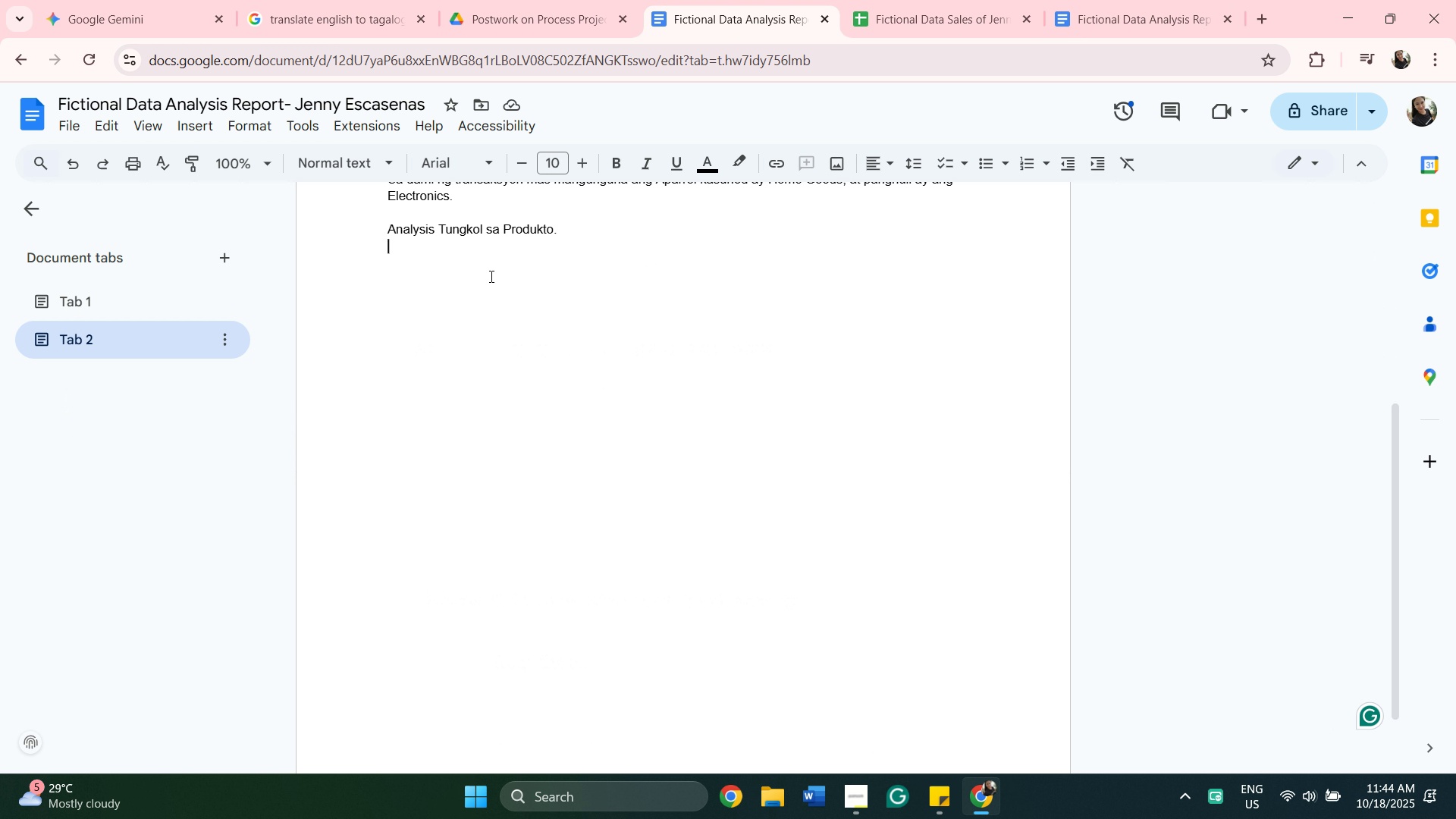 
type(Sa bawat buwan na pr)
key(Backspace)
key(Backspace)
 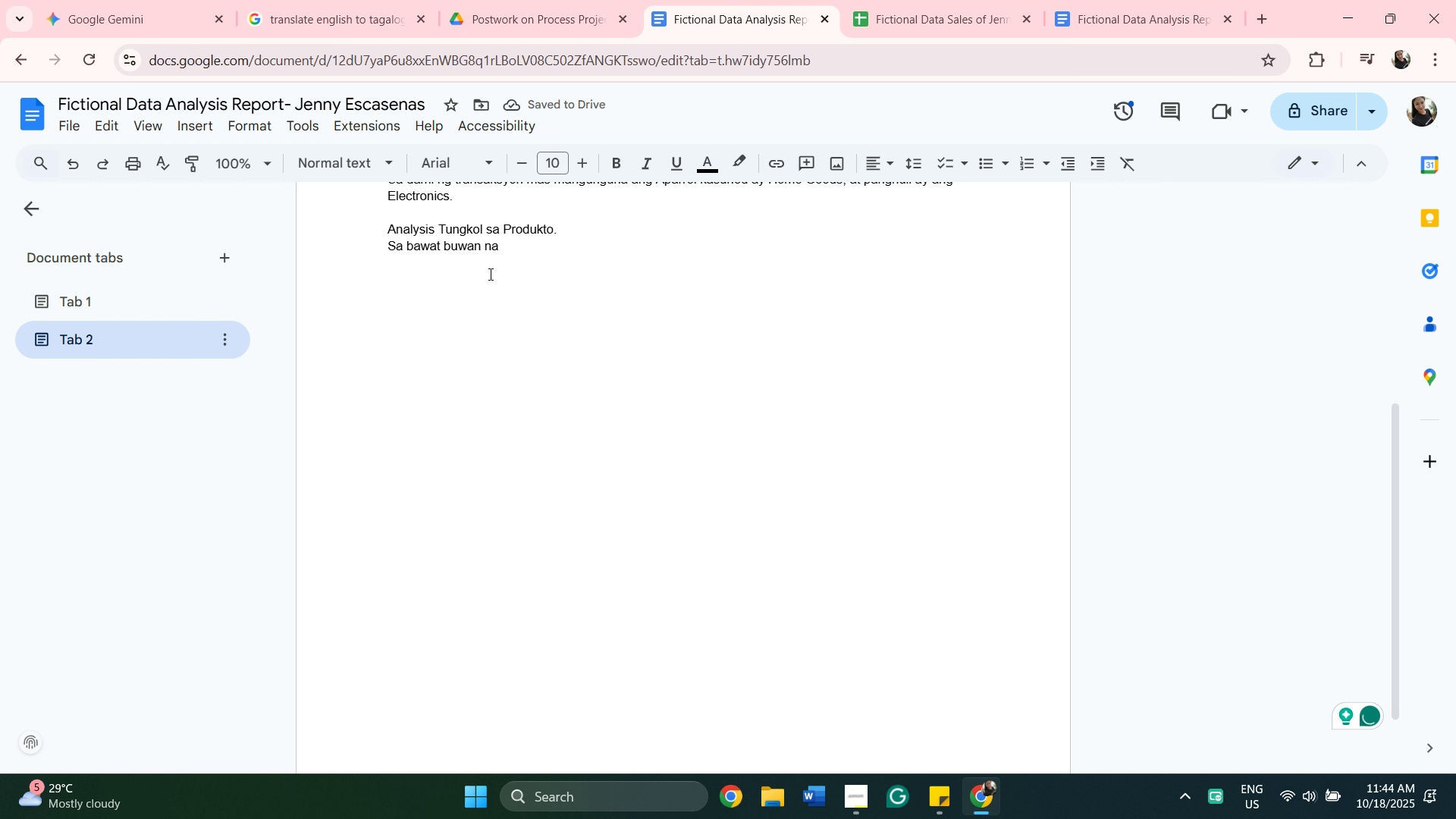 
wait(9.39)
 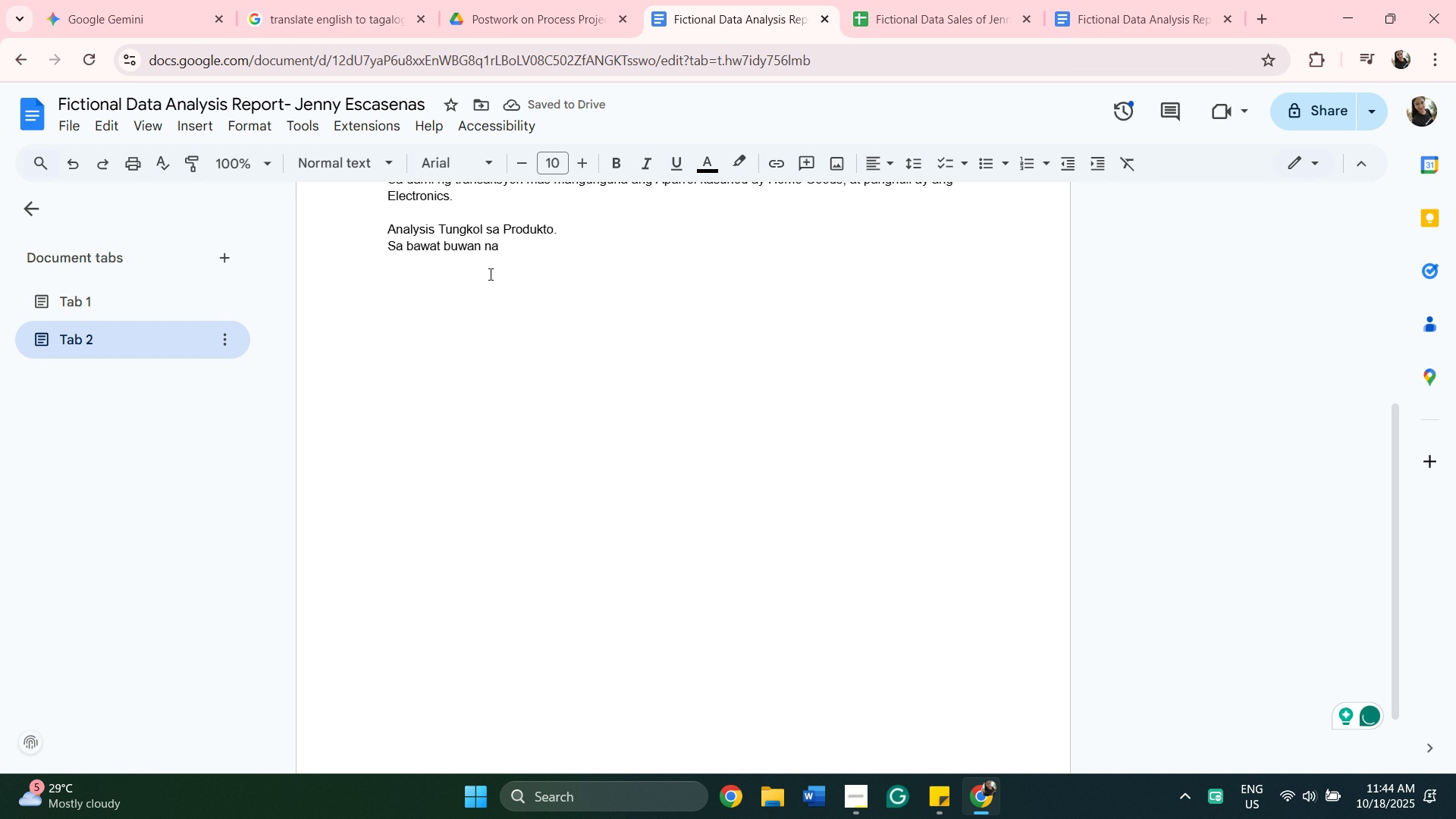 
key(Backspace)
 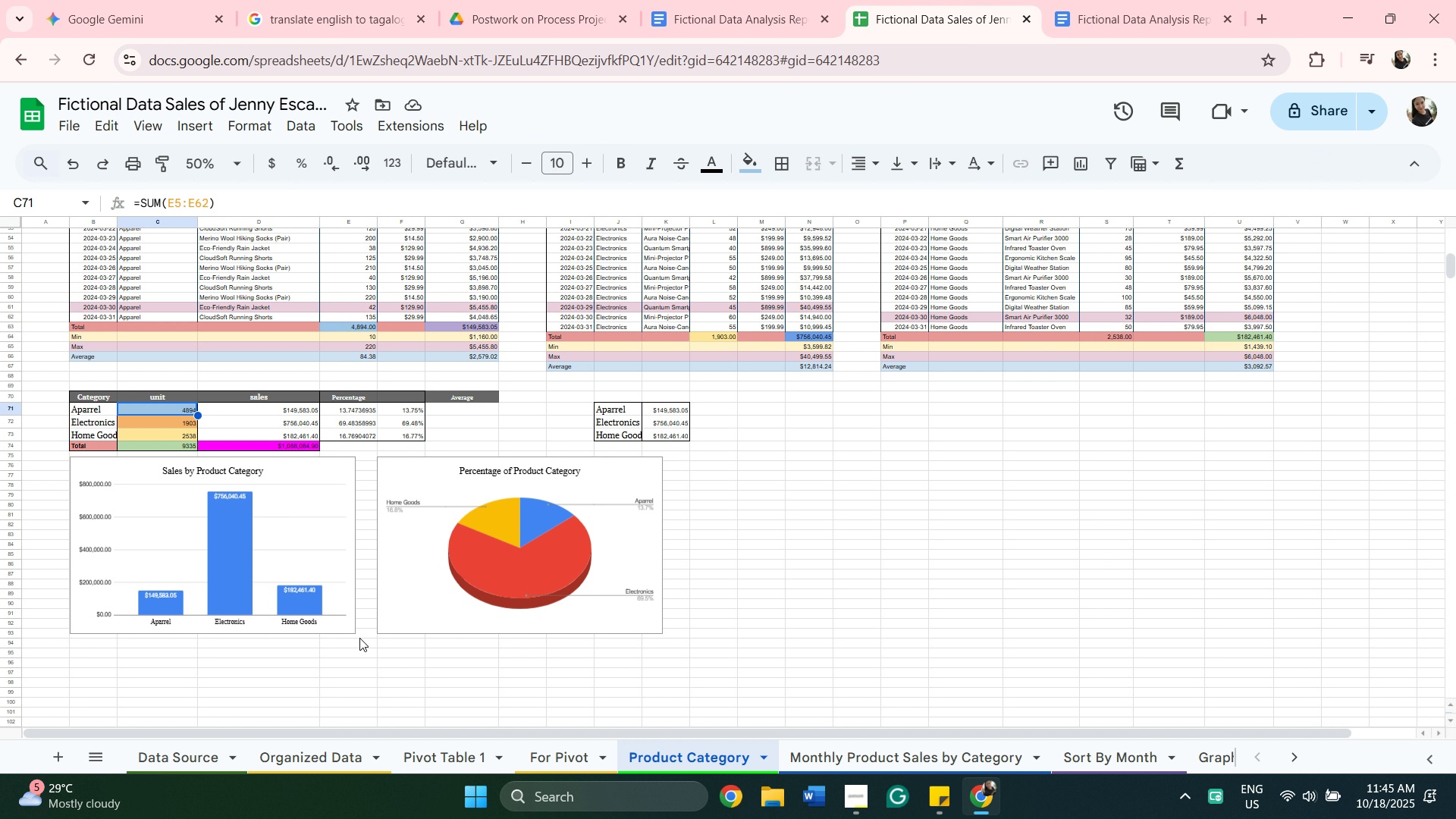 
wait(7.48)
 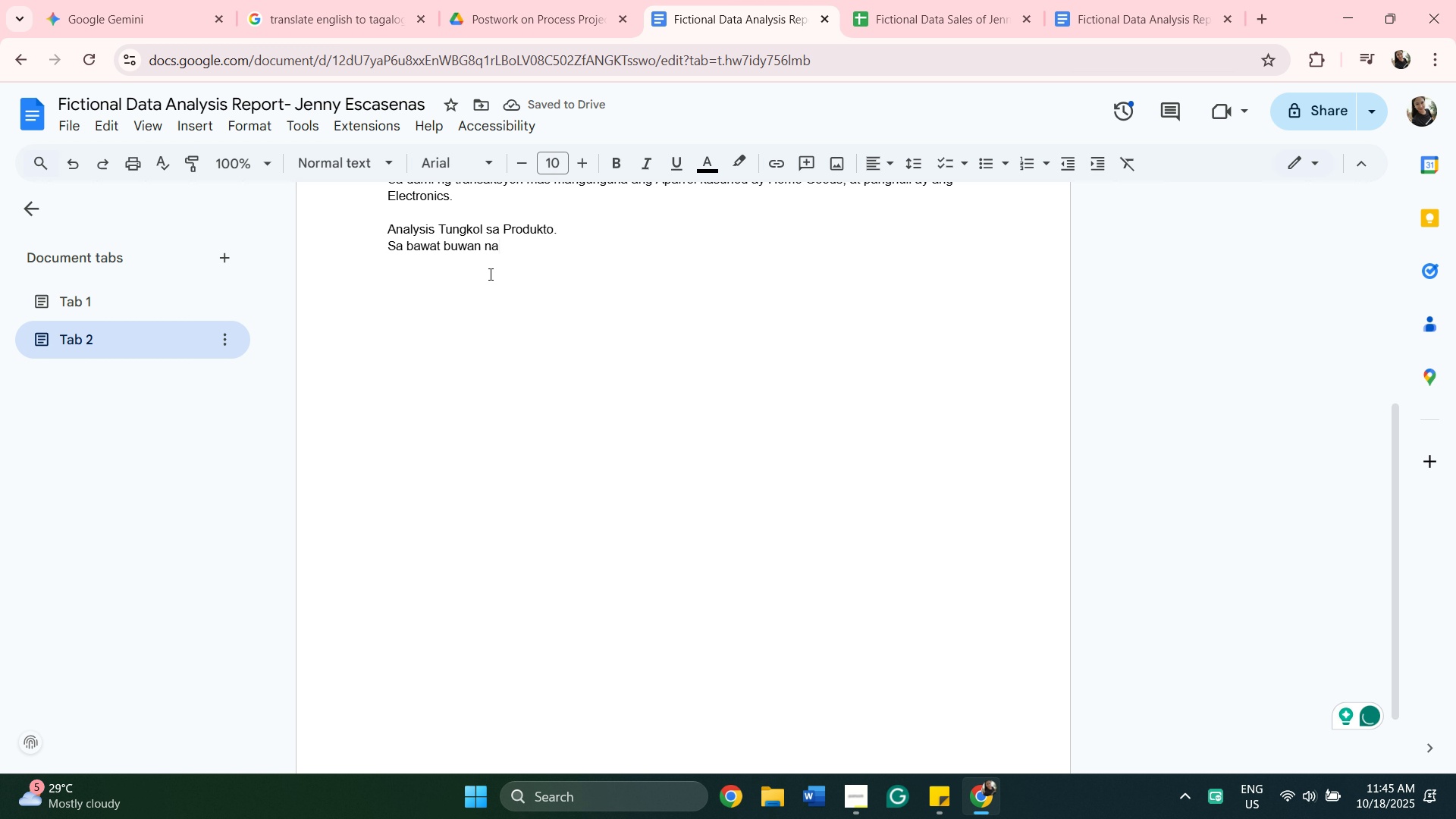 
mouse_move([410, 466])
 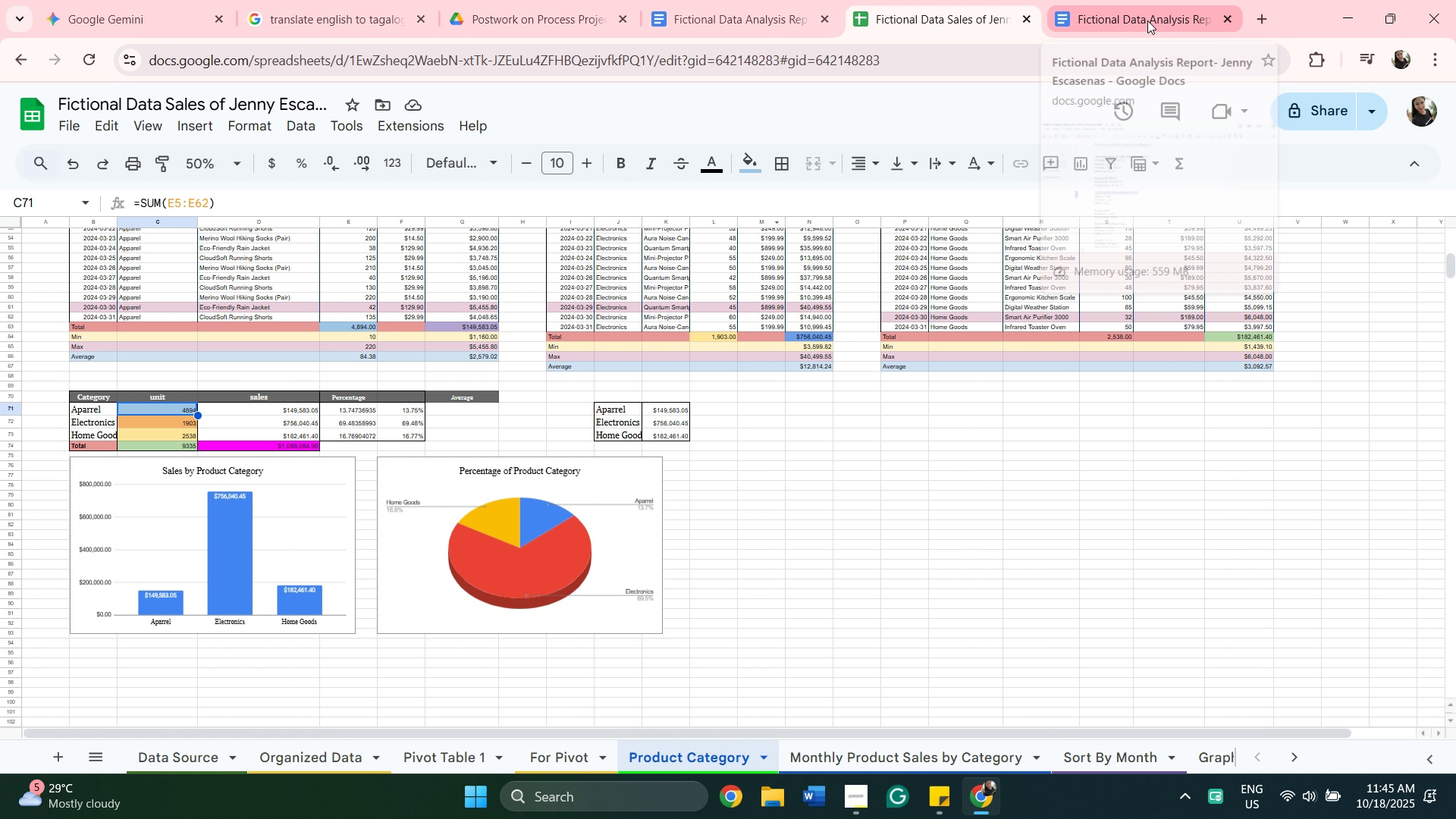 
left_click([1142, 21])
 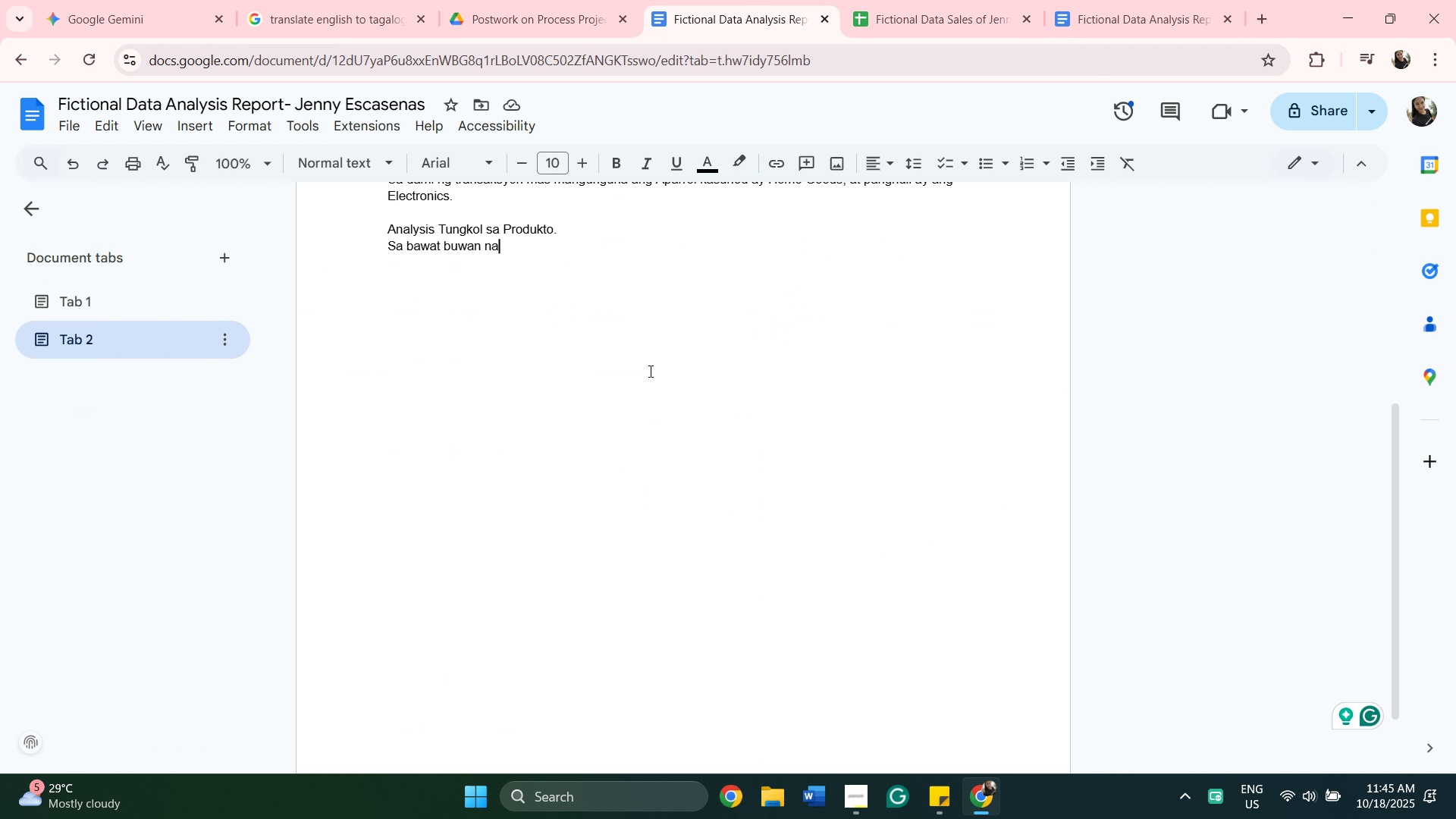 
wait(5.11)
 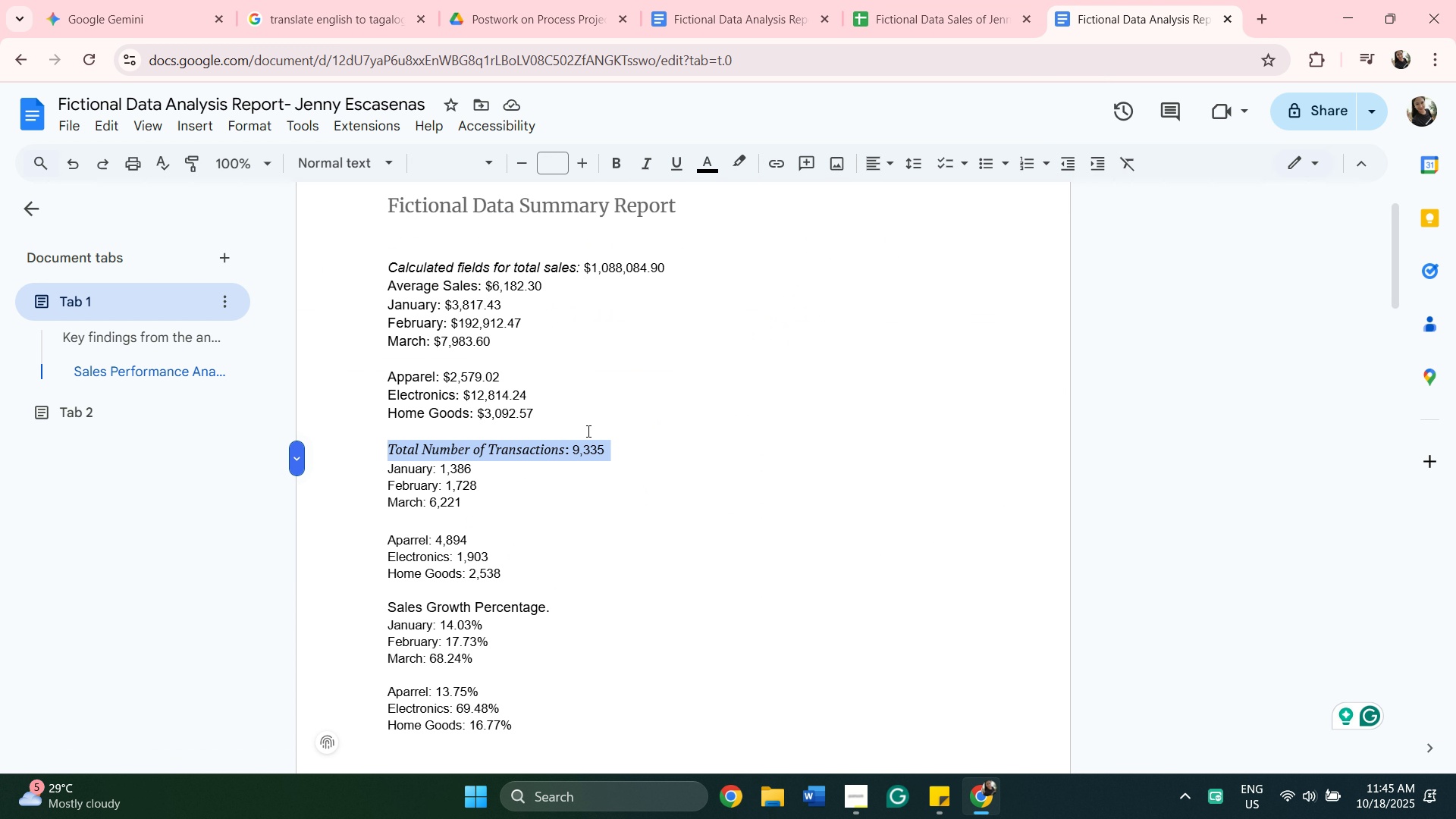 
scroll: coordinate [551, 342], scroll_direction: up, amount: 1.0
 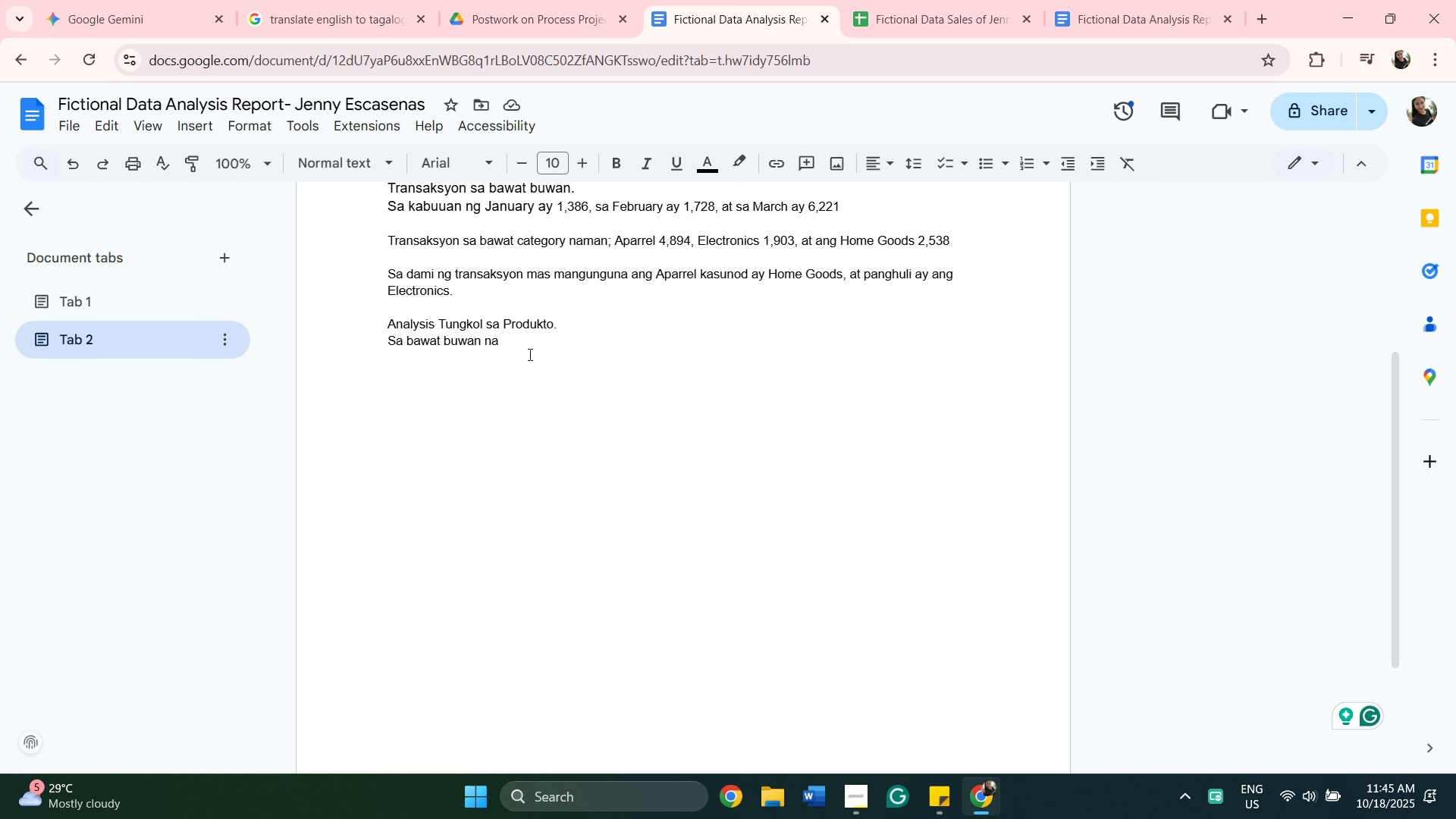 
wait(10.17)
 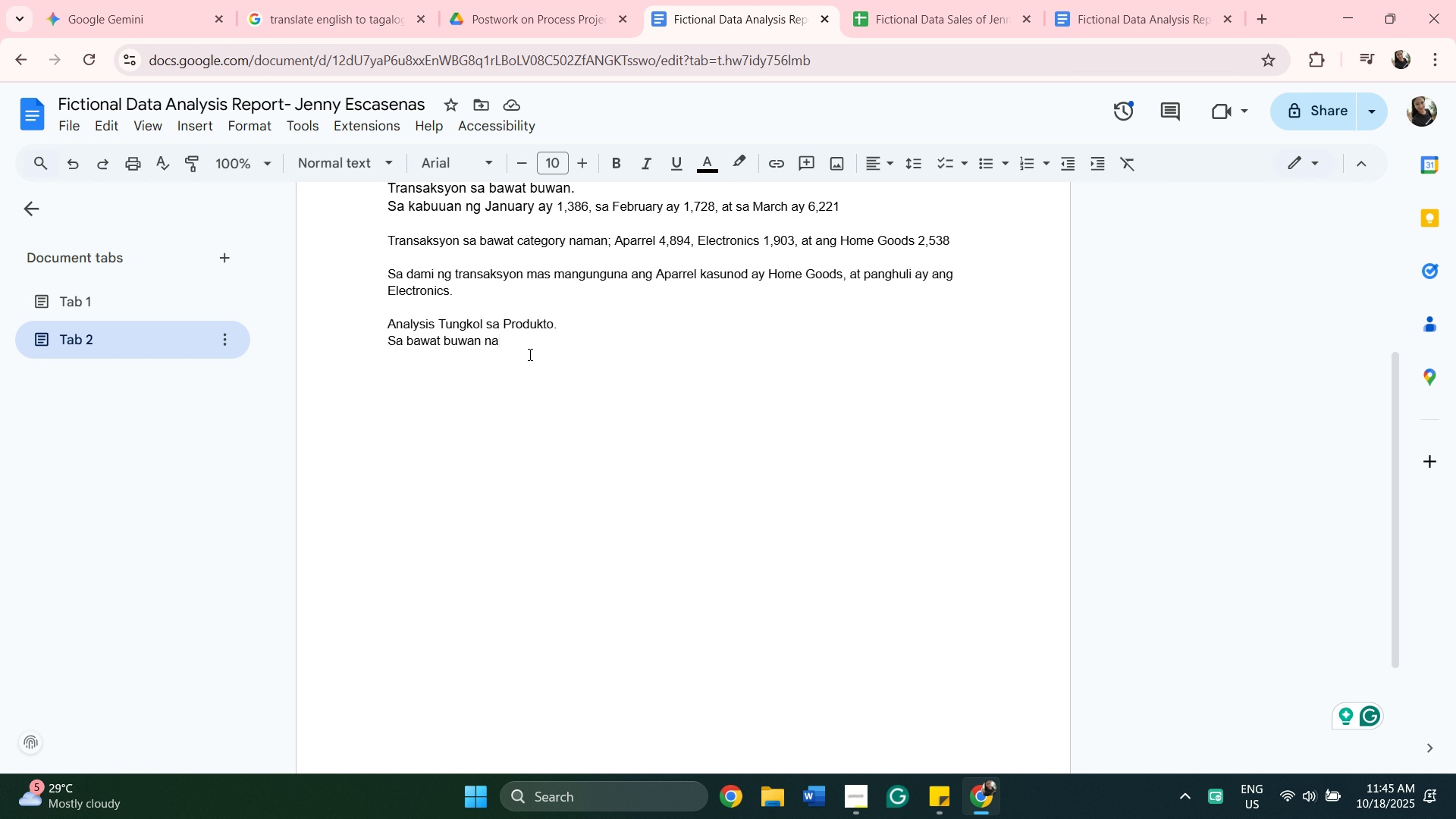 
mouse_move([538, 751])
 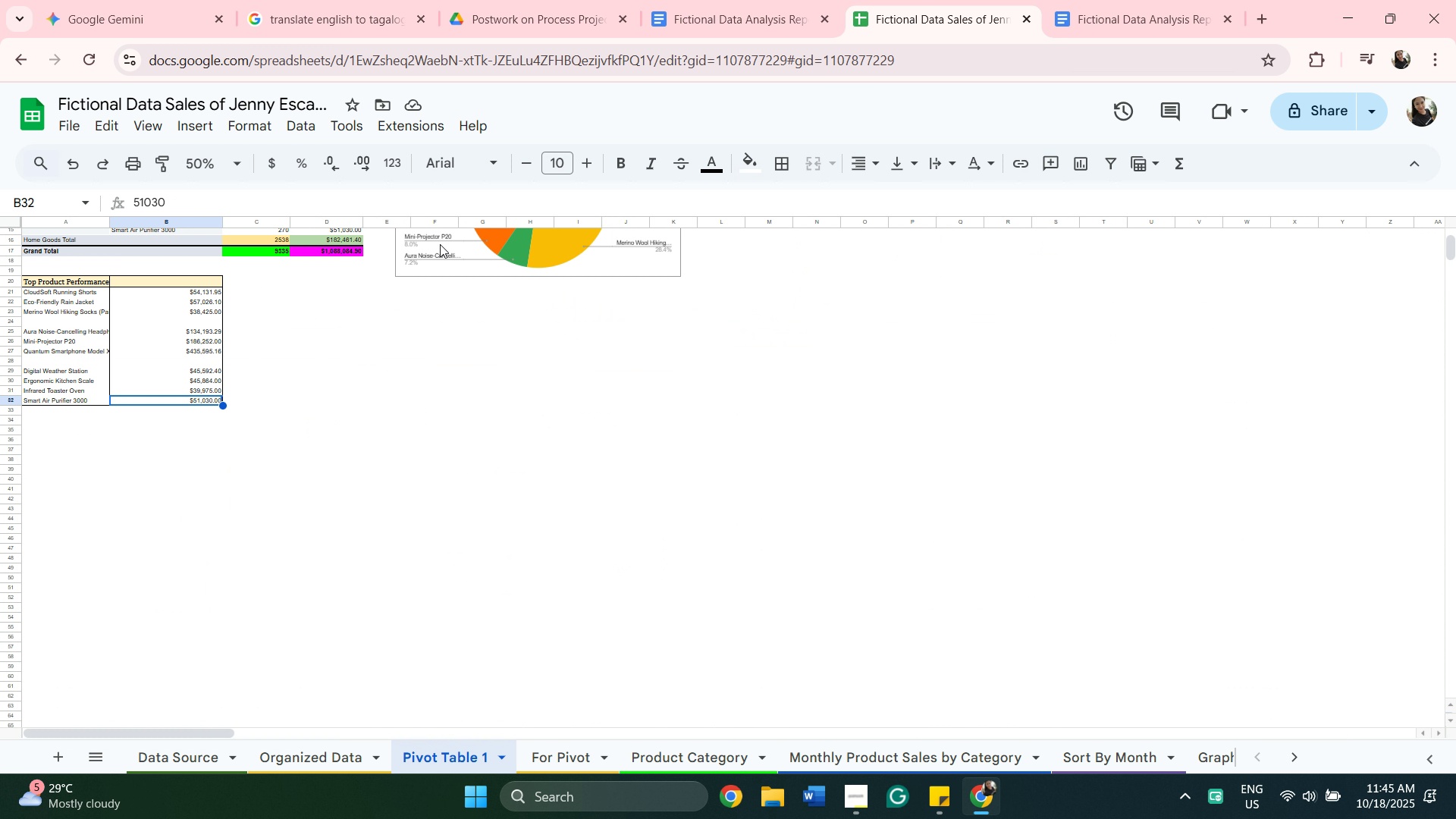 
scroll: coordinate [239, 393], scroll_direction: up, amount: 1.0
 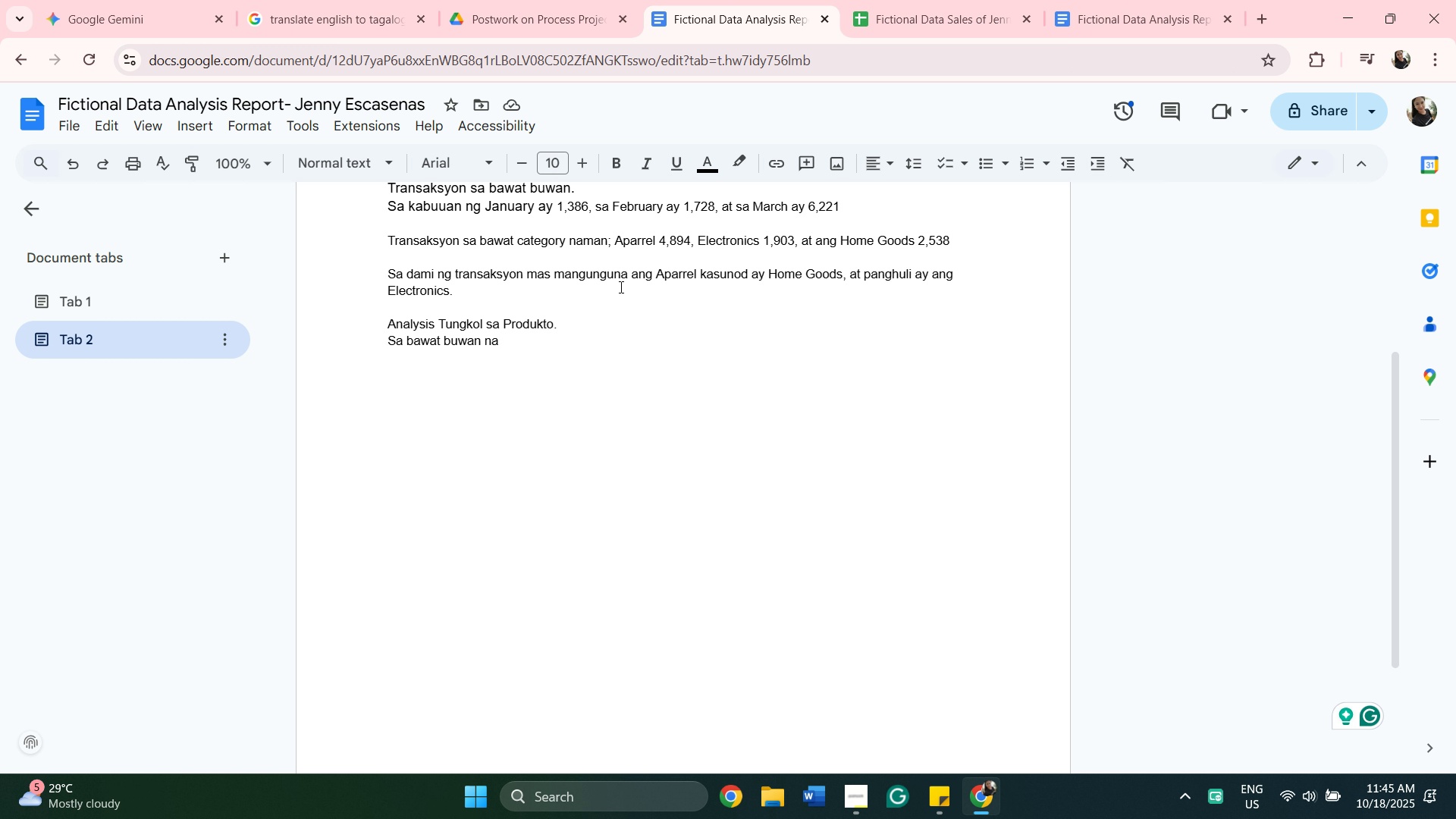 
wait(6.98)
 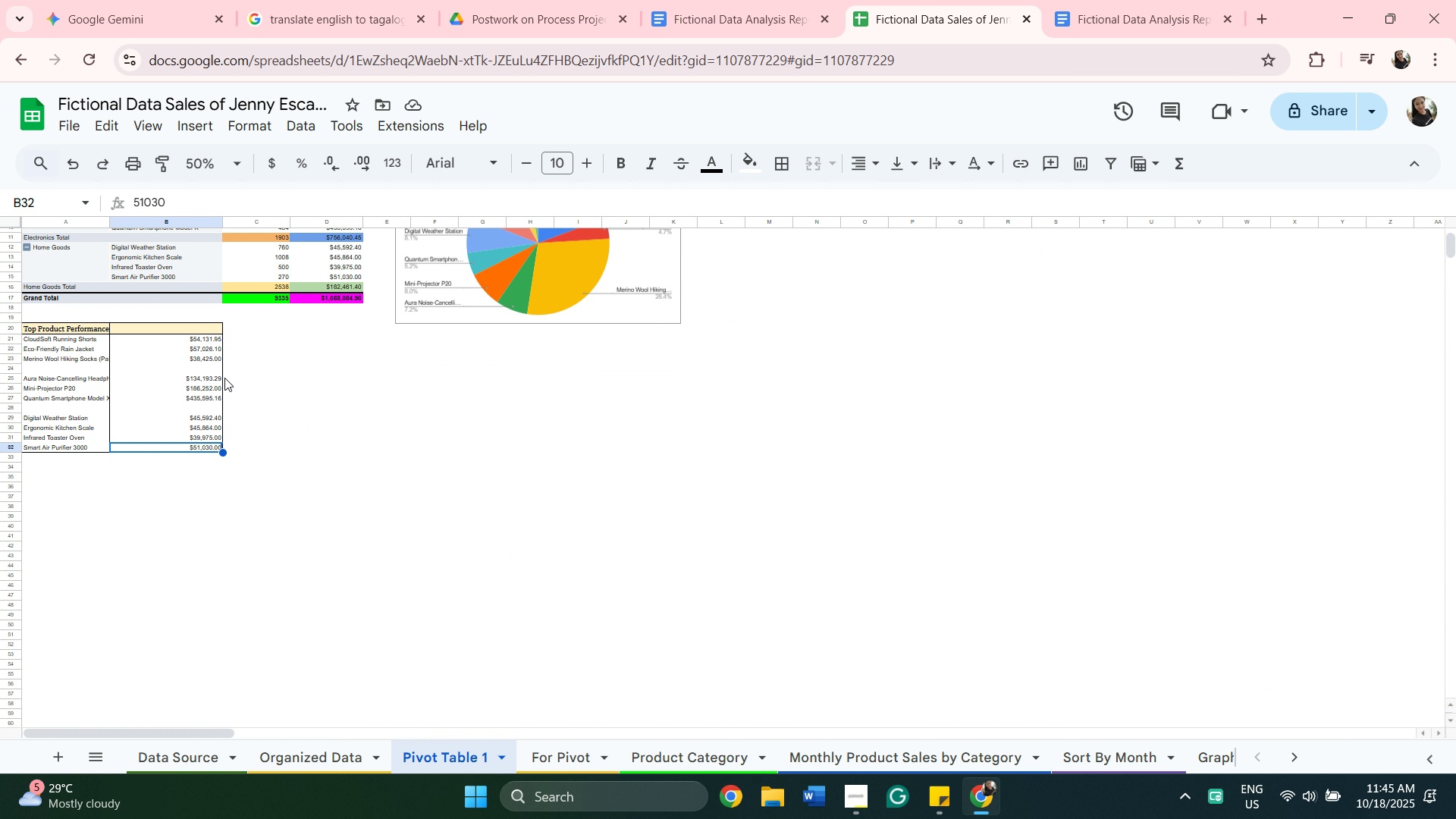 
key(Backspace)
key(Backspace)
key(Backspace)
key(Backspace)
key(Backspace)
key(Backspace)
key(Backspace)
key(Backspace)
key(Backspace)
key(Backspace)
key(Backspace)
key(Backspace)
key(Backspace)
key(Backspace)
key(Backspace)
key(Backspace)
key(Backspace)
type(mga nangungunang producto sa kabuuan.)
 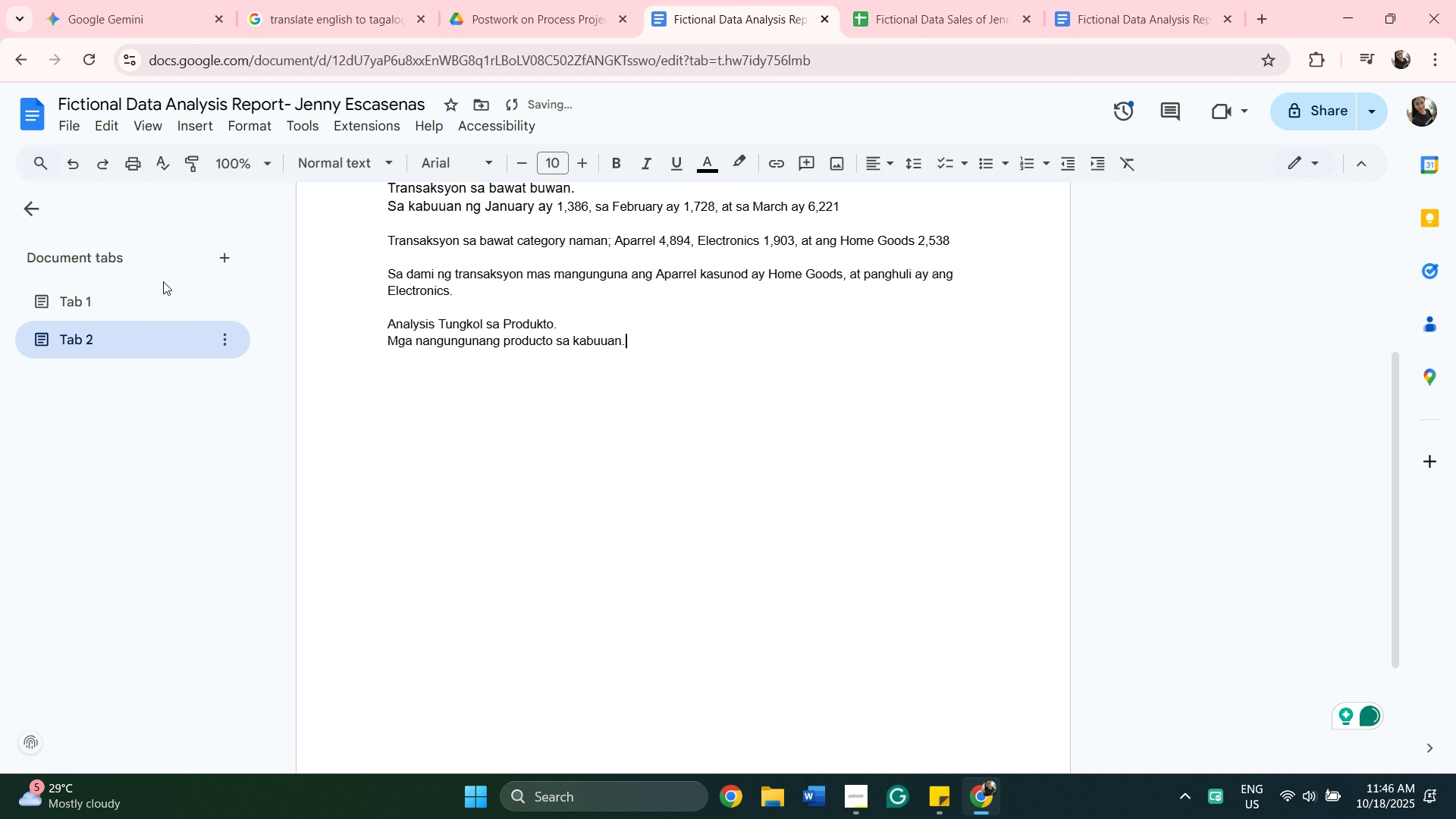 
left_click([150, 297])
 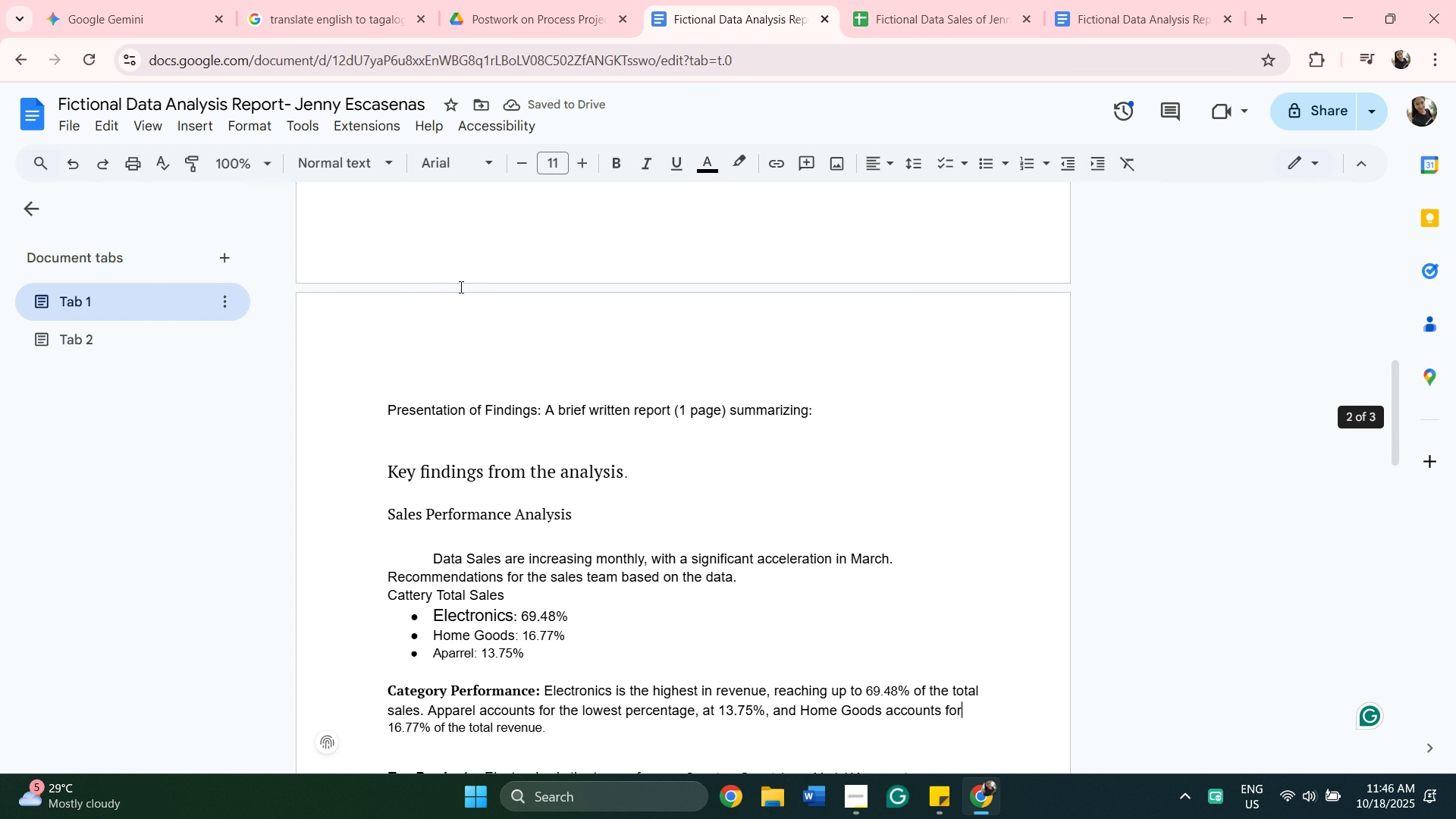 
scroll: coordinate [587, 382], scroll_direction: down, amount: 4.0
 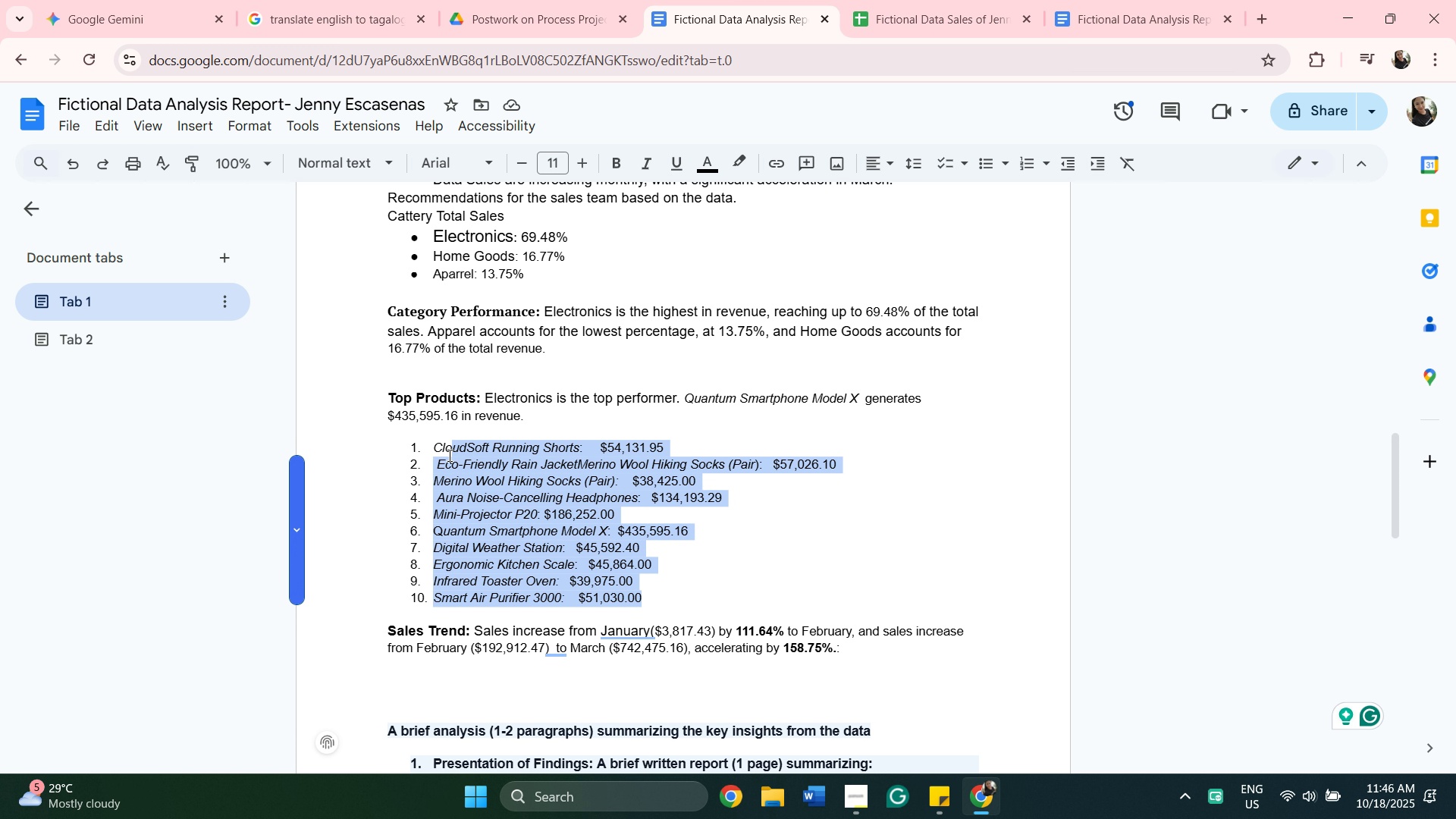 
wait(10.43)
 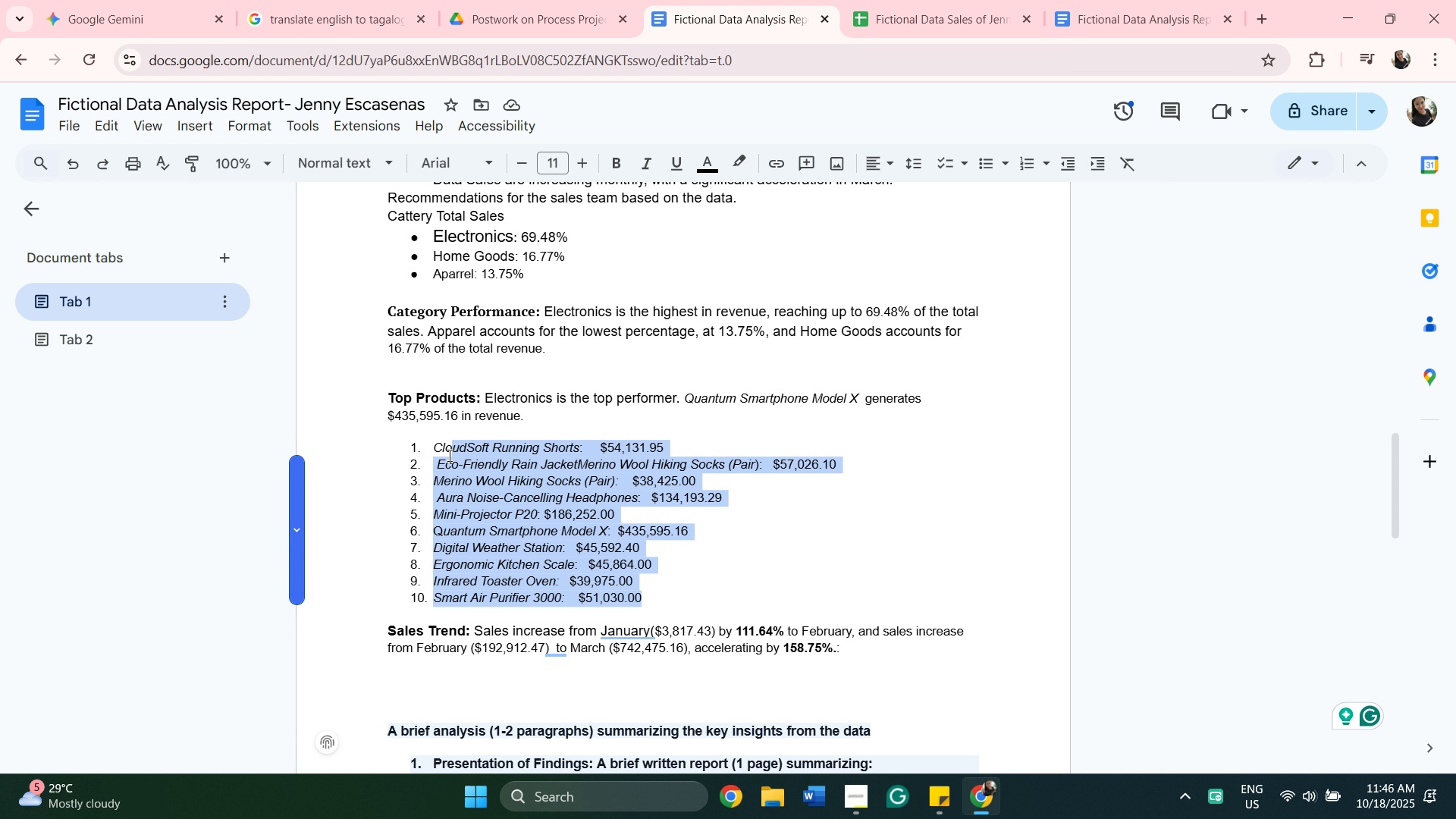 
right_click([601, 505])
 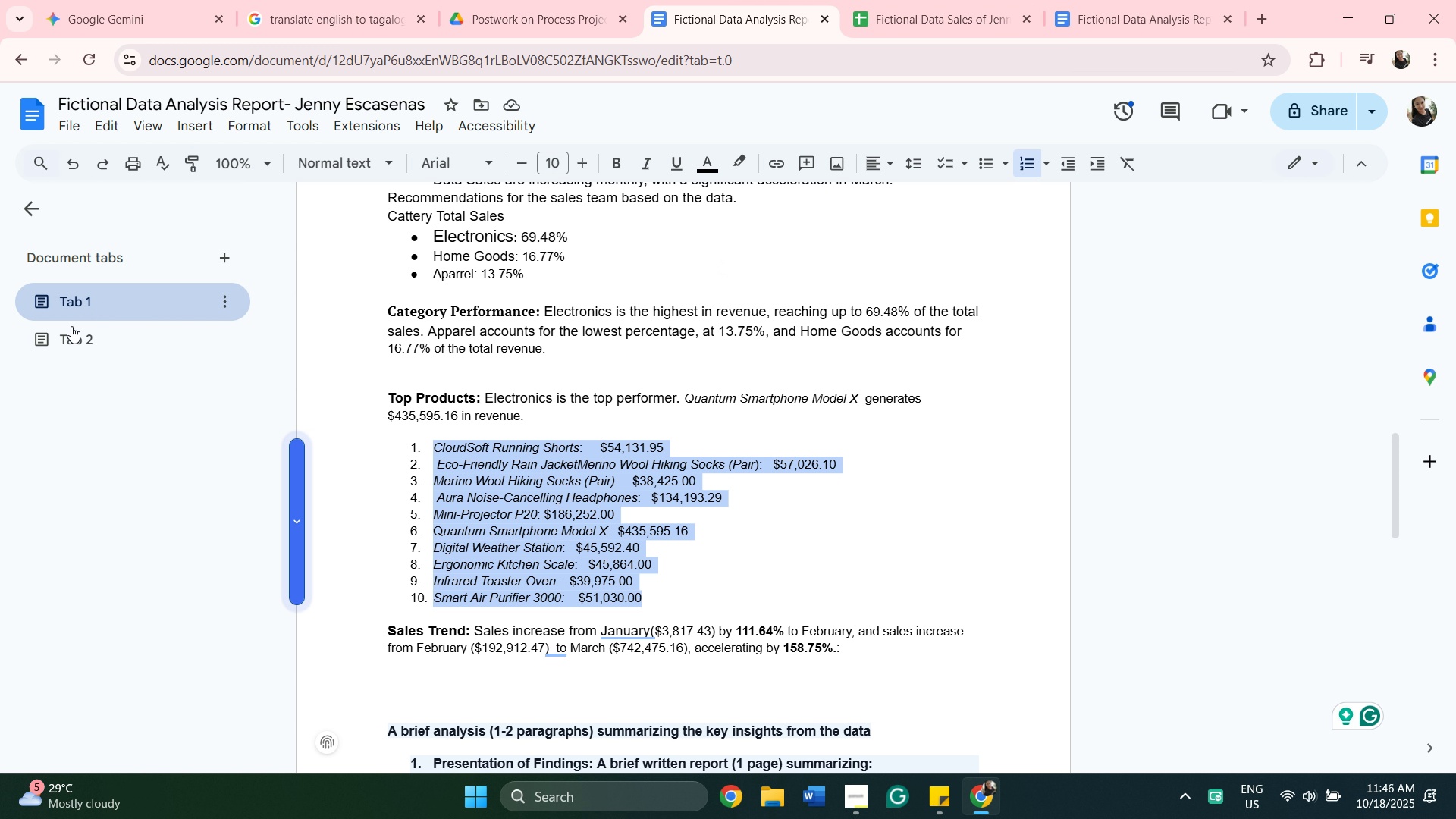 
left_click([67, 336])
 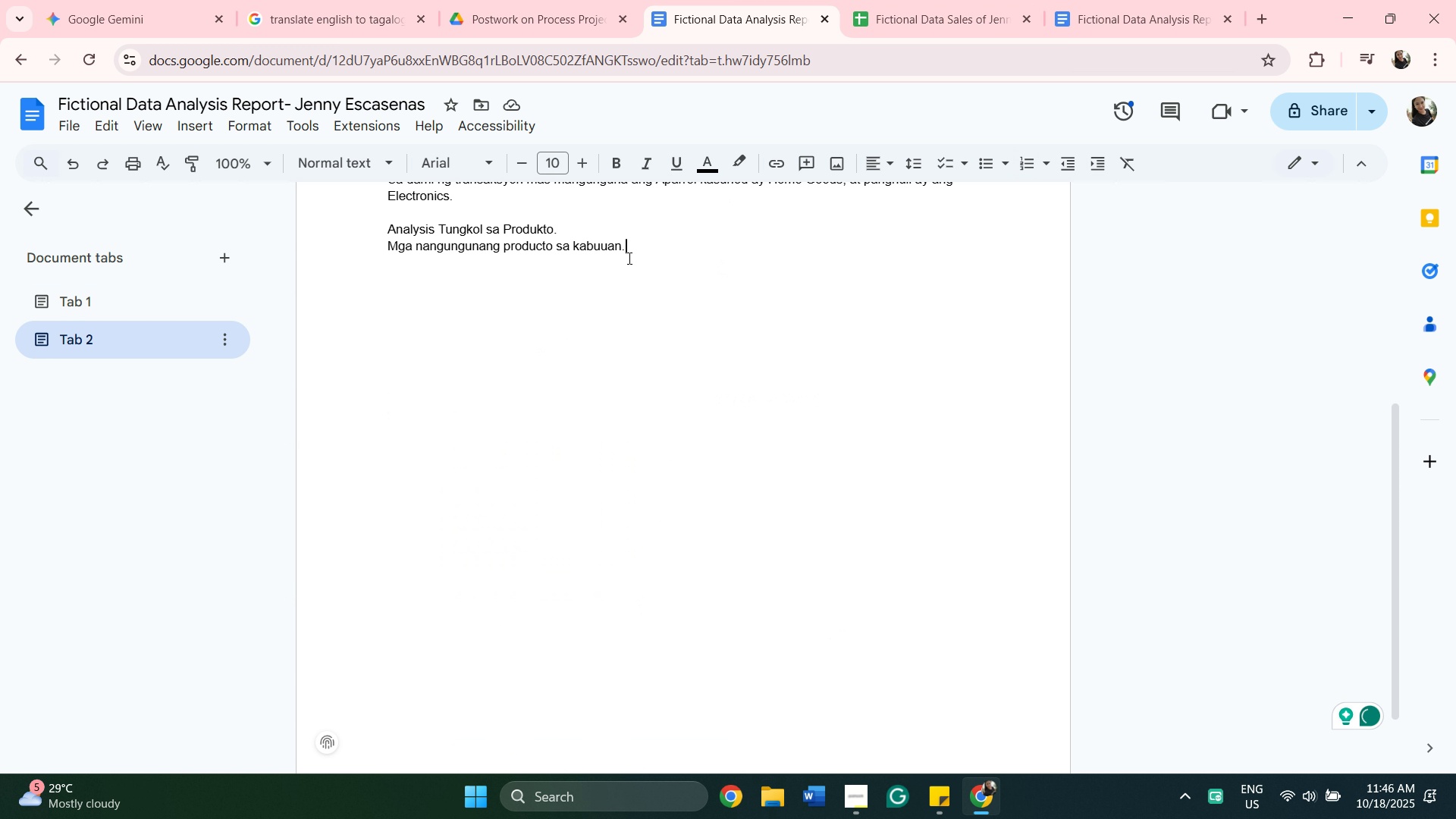 
key(Enter)
 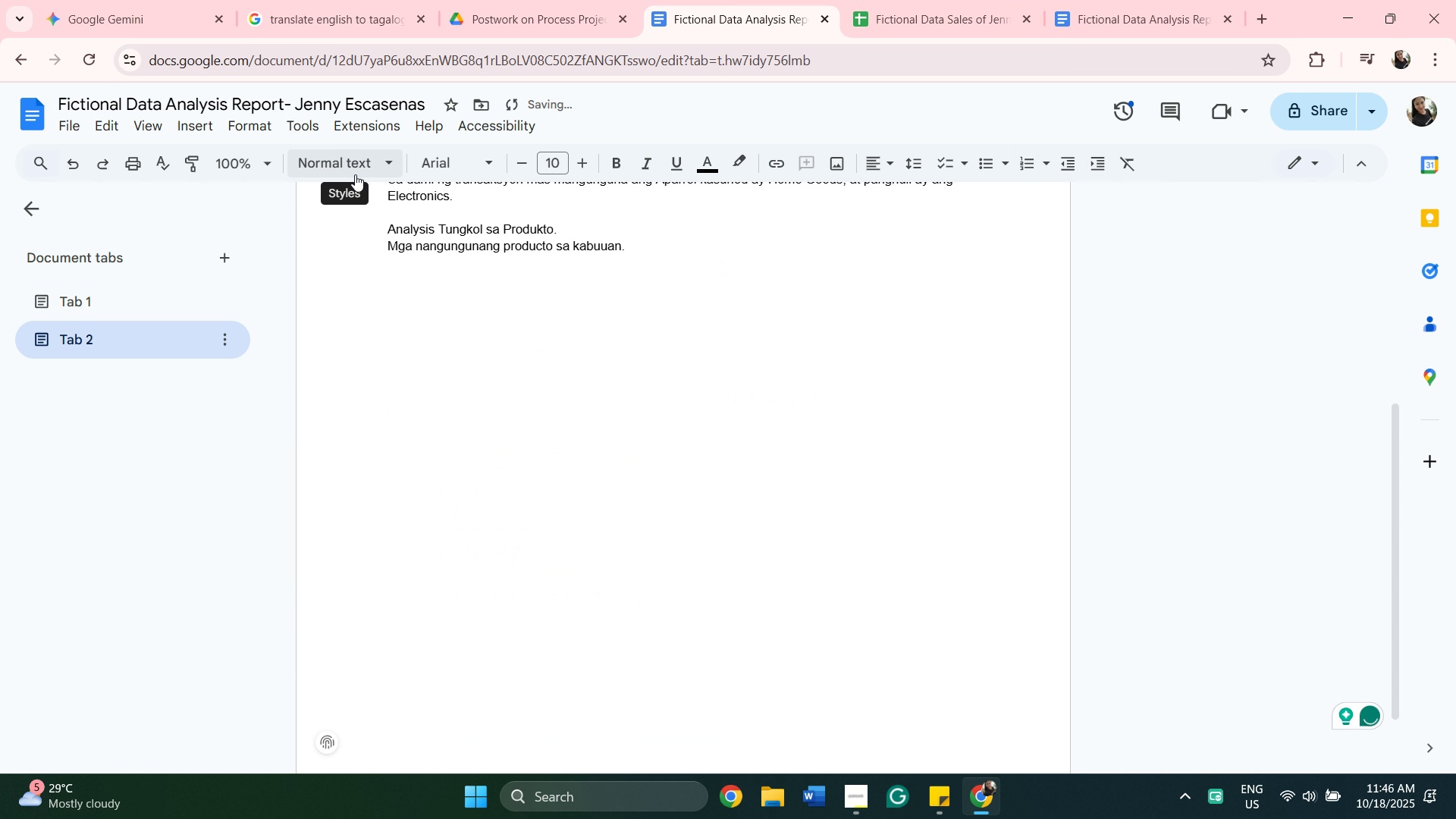 
key(Control+V)
 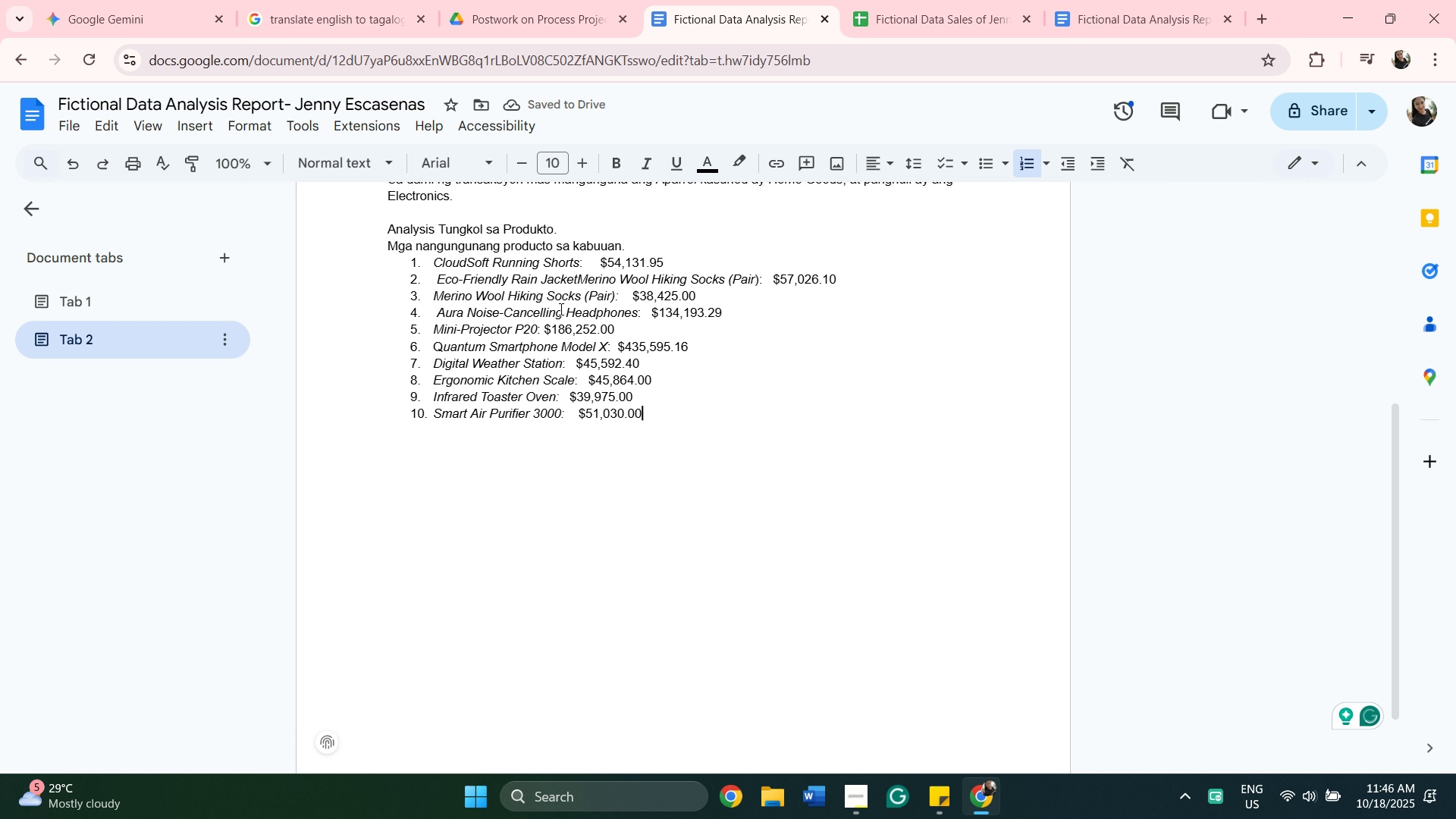 
wait(6.64)
 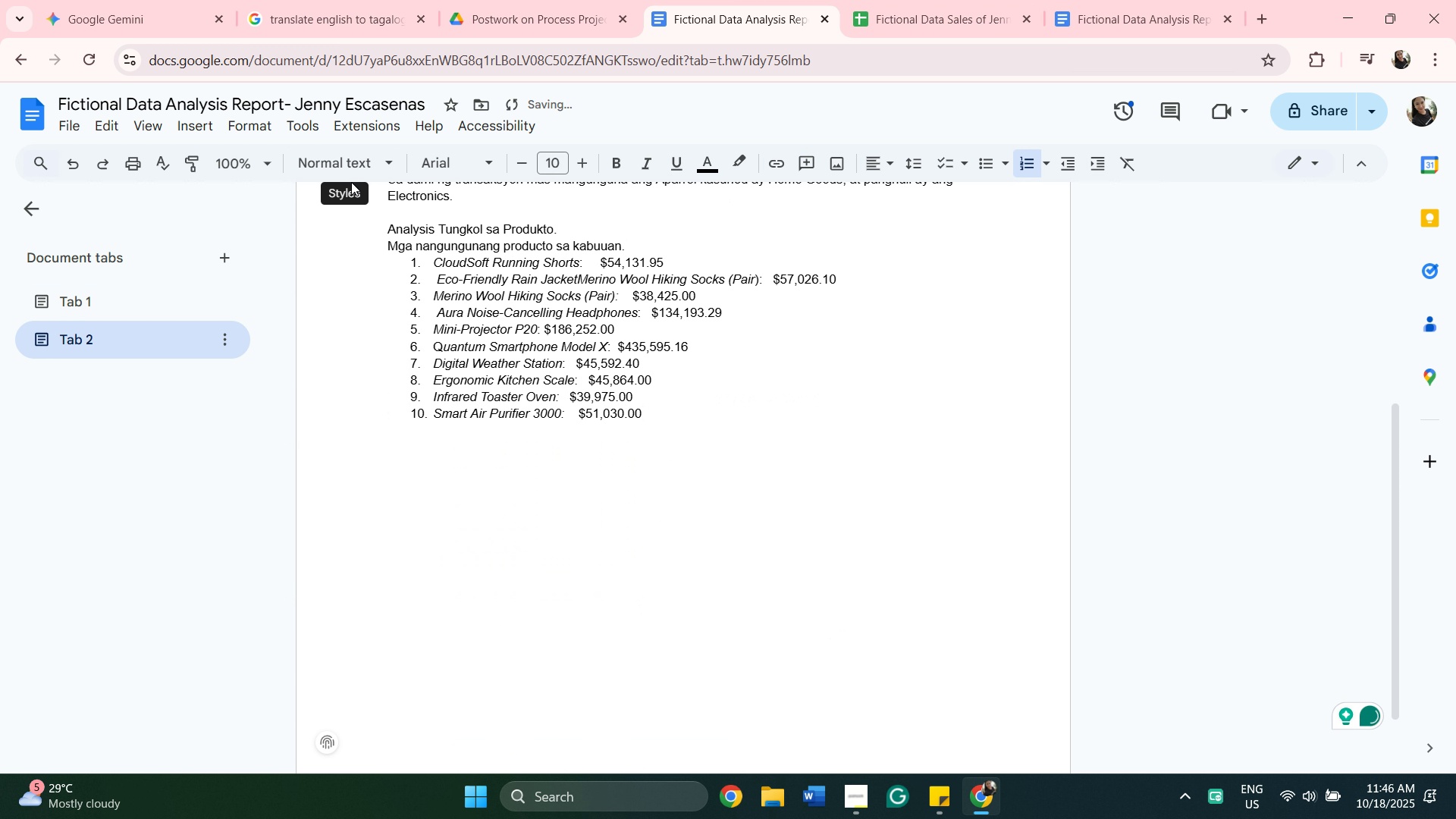 
left_click([639, 244])
 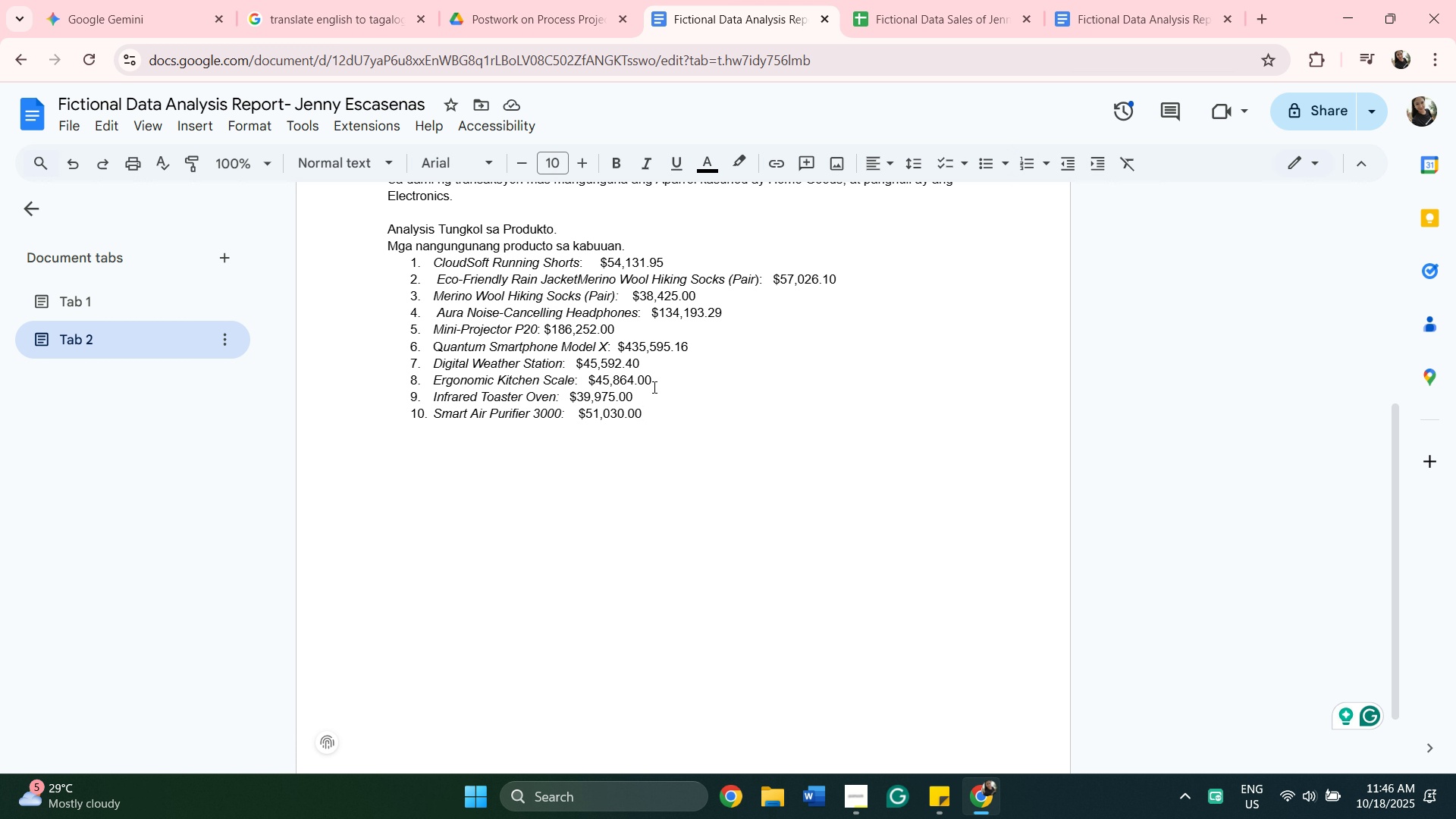 
wait(6.29)
 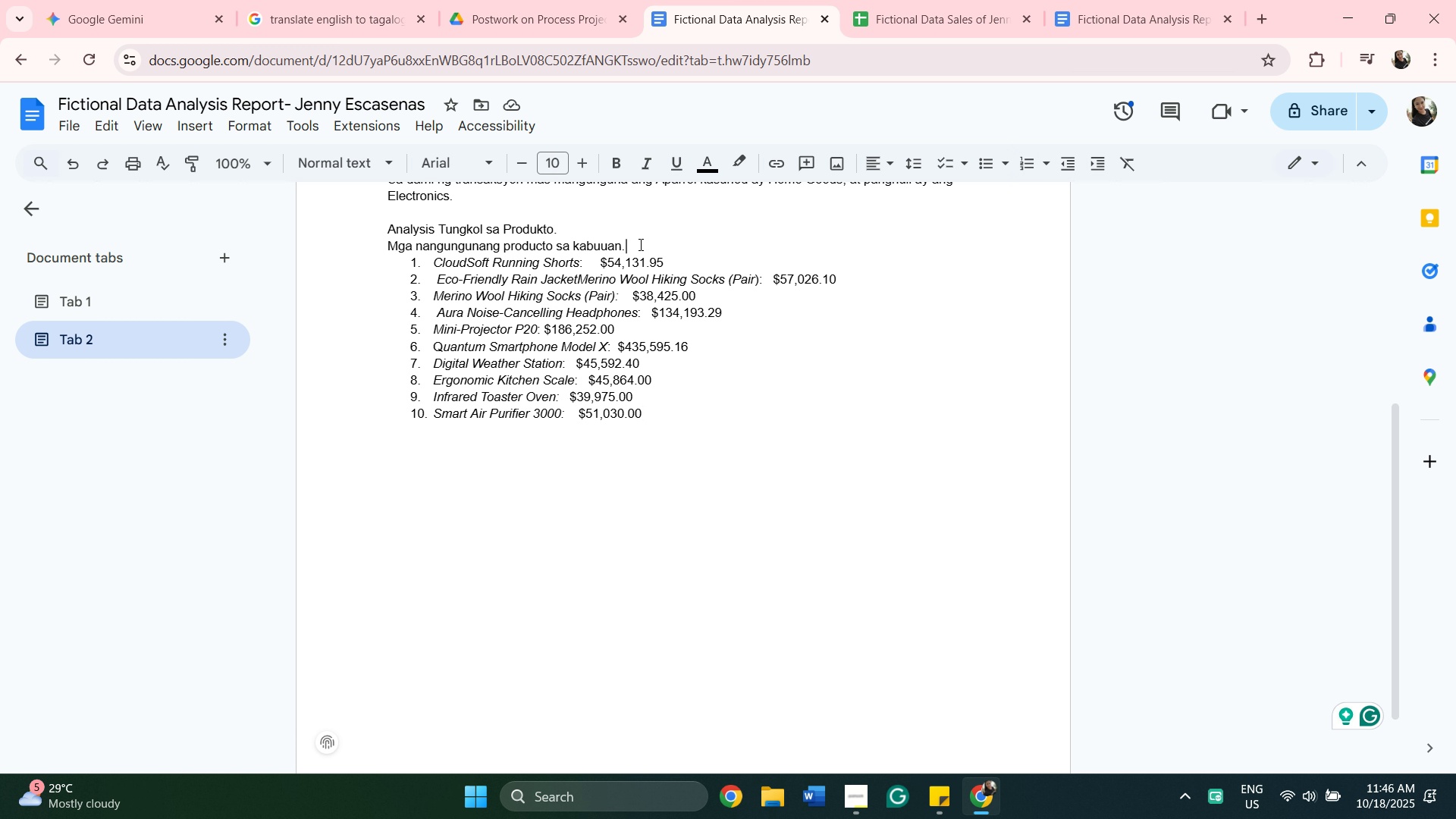 
left_click([643, 438])
 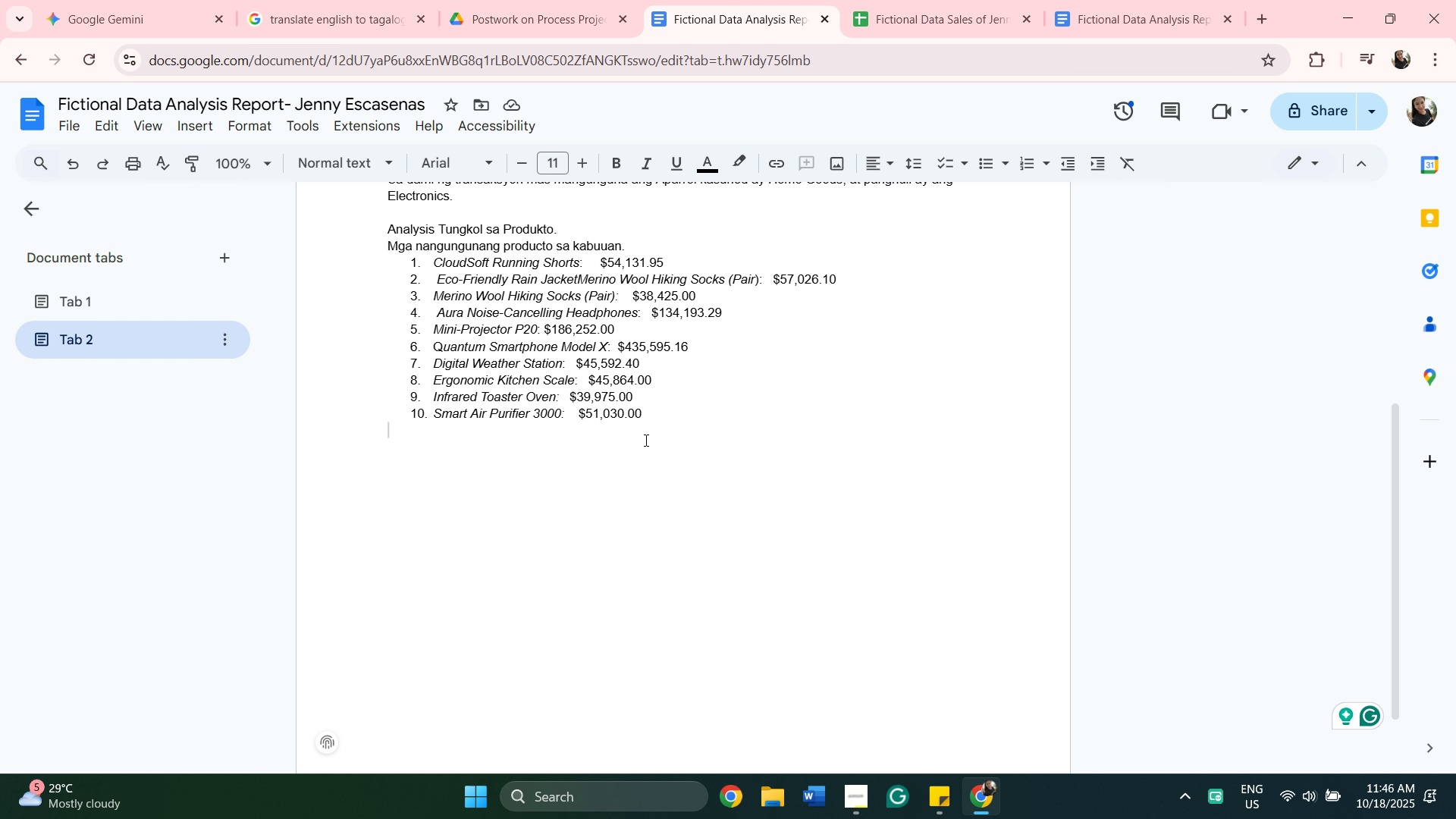 
type(Sa kabuuan ang nagungunan )
key(Backspace)
key(Backspace)
type( ay ang )
 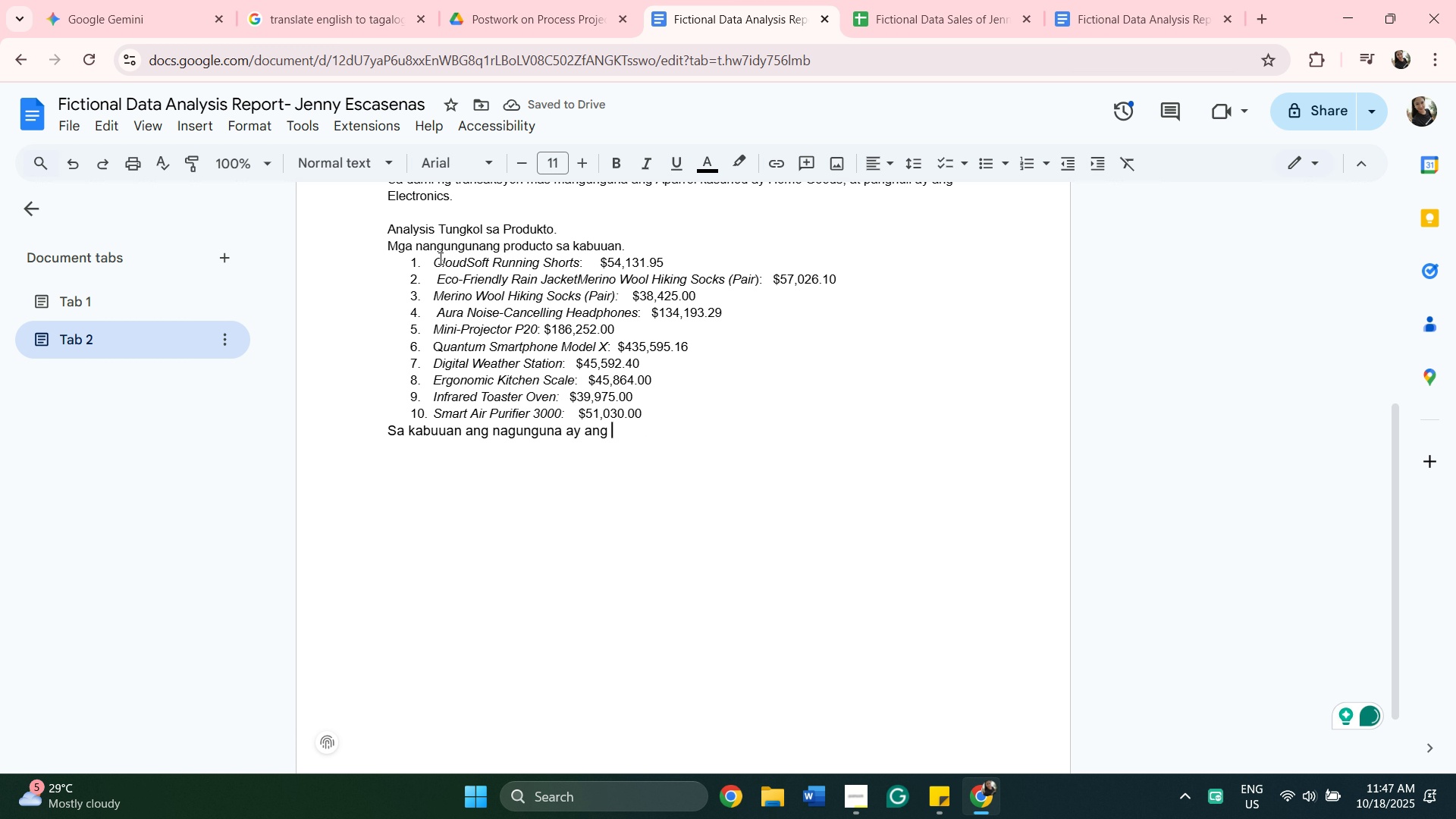 
wait(7.01)
 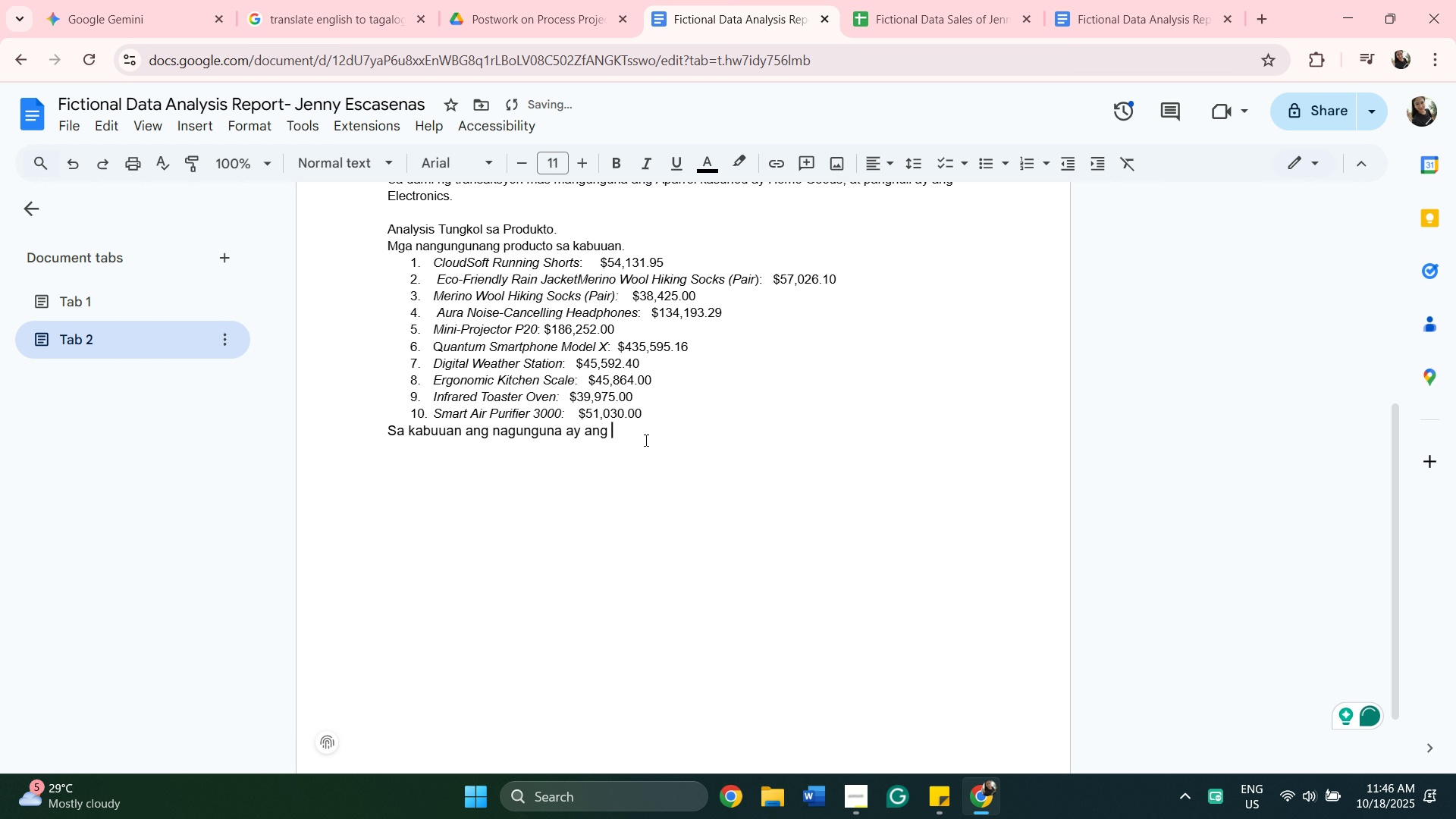 
left_click([431, 267])
 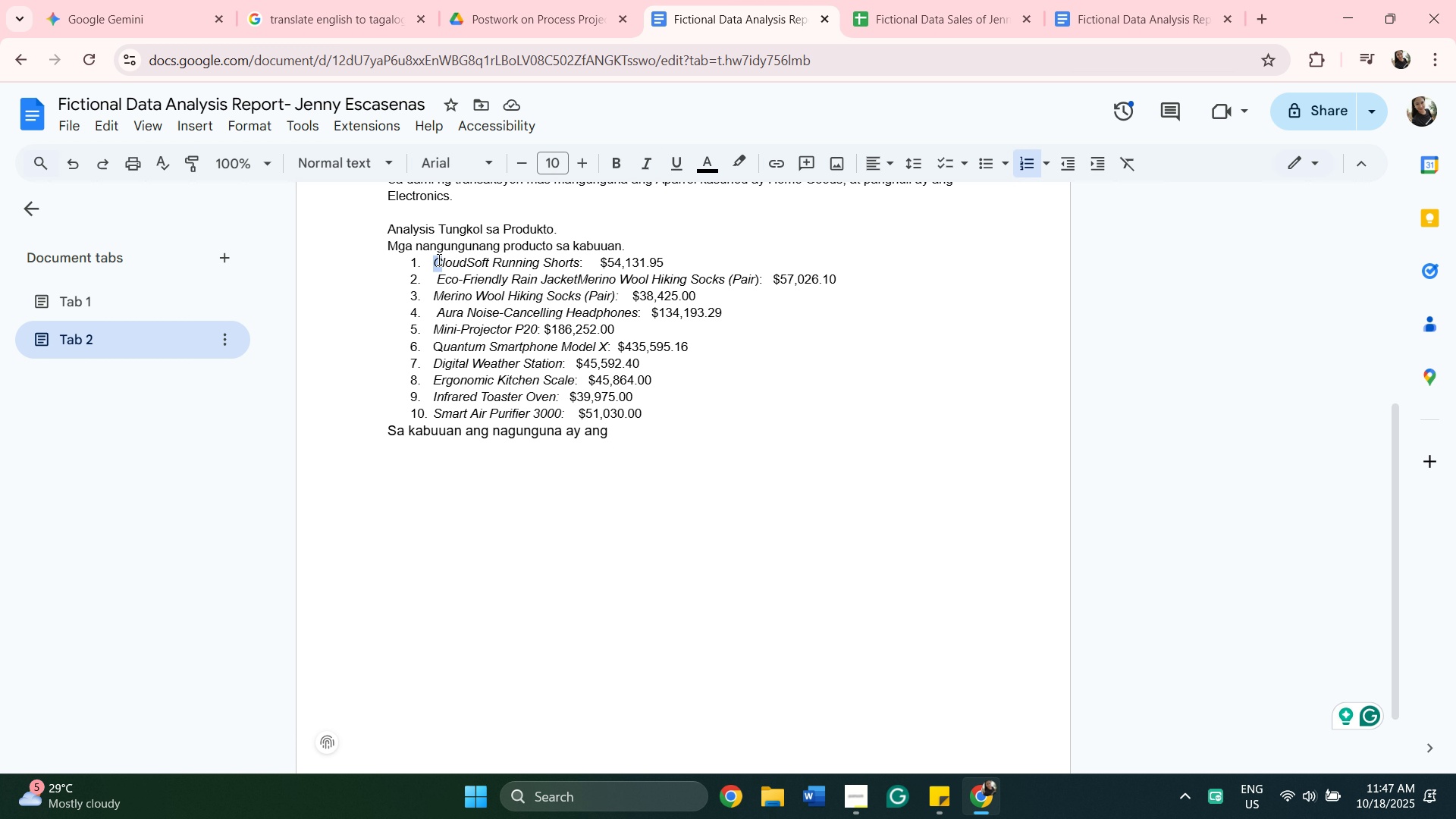 
wait(7.26)
 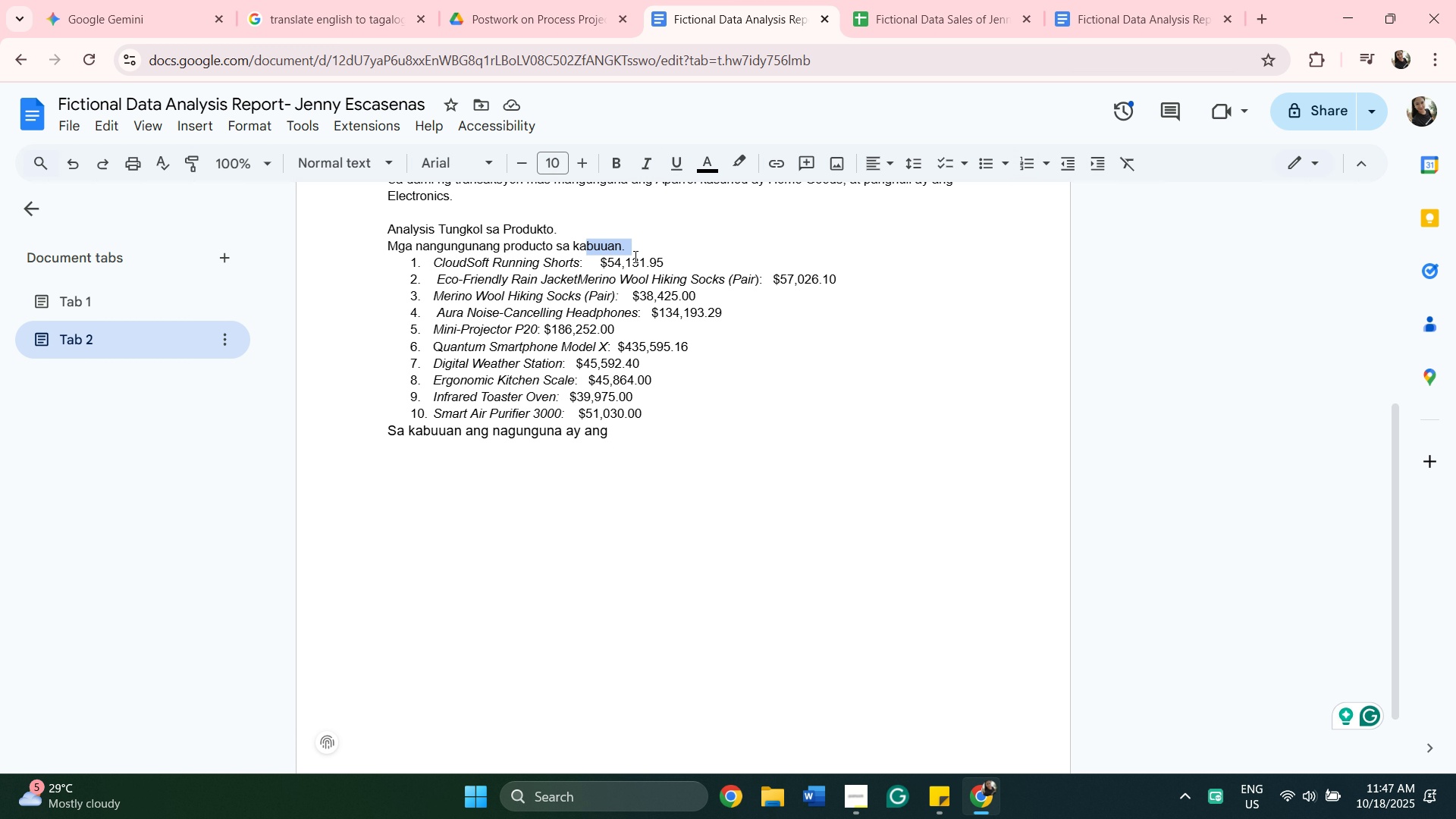 
left_click([680, 269])
 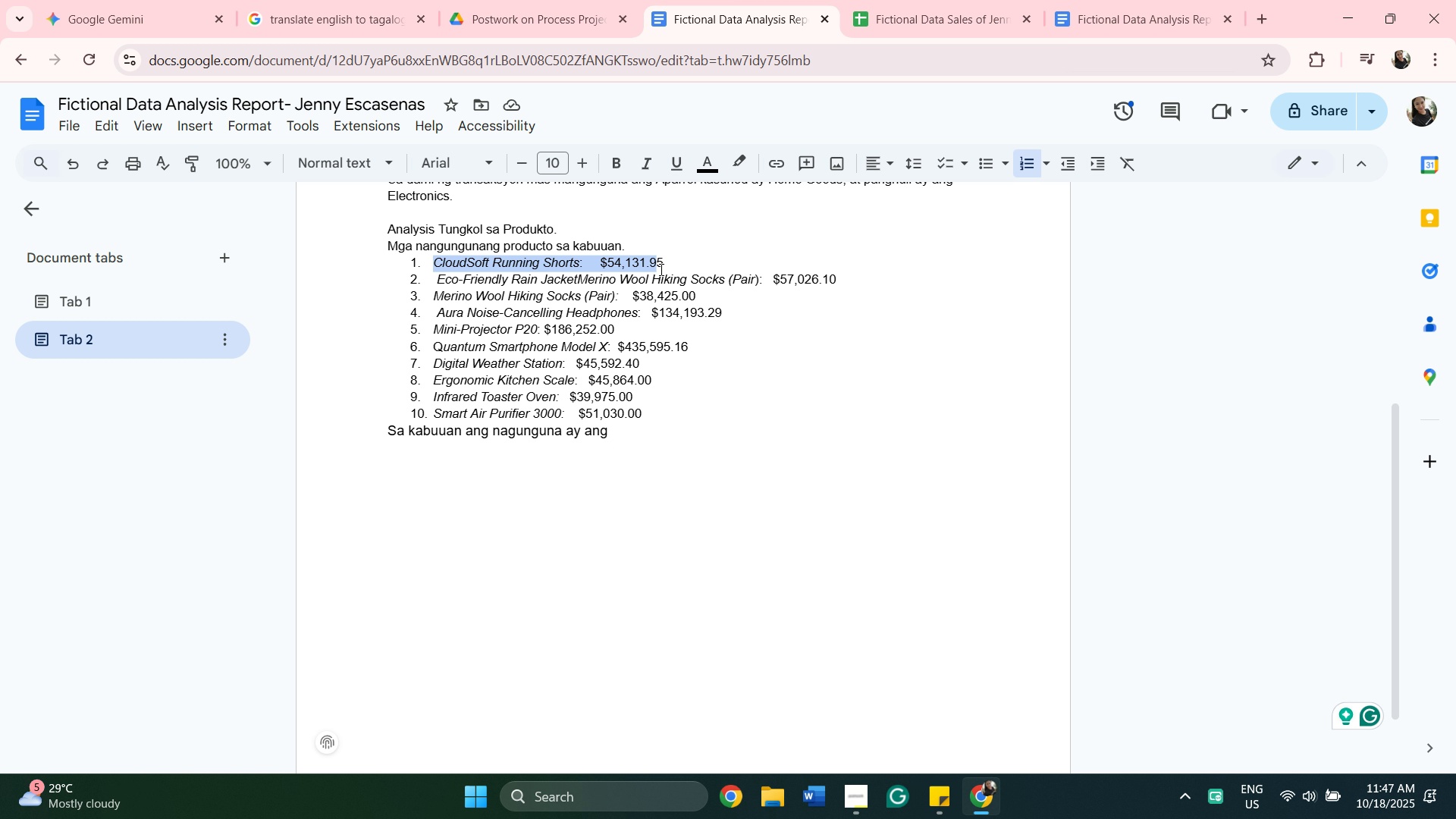 
wait(5.12)
 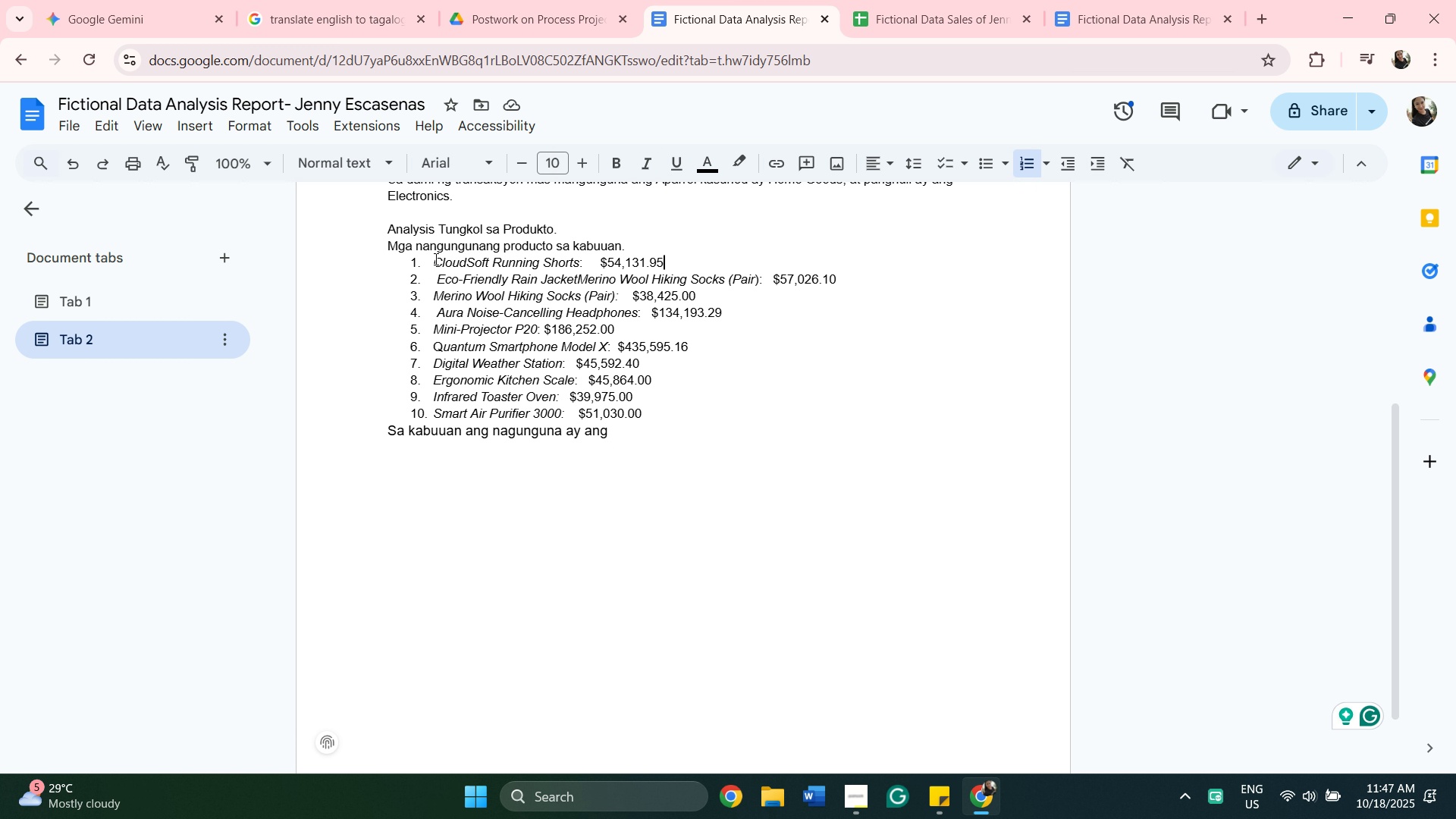 
right_click([650, 262])
 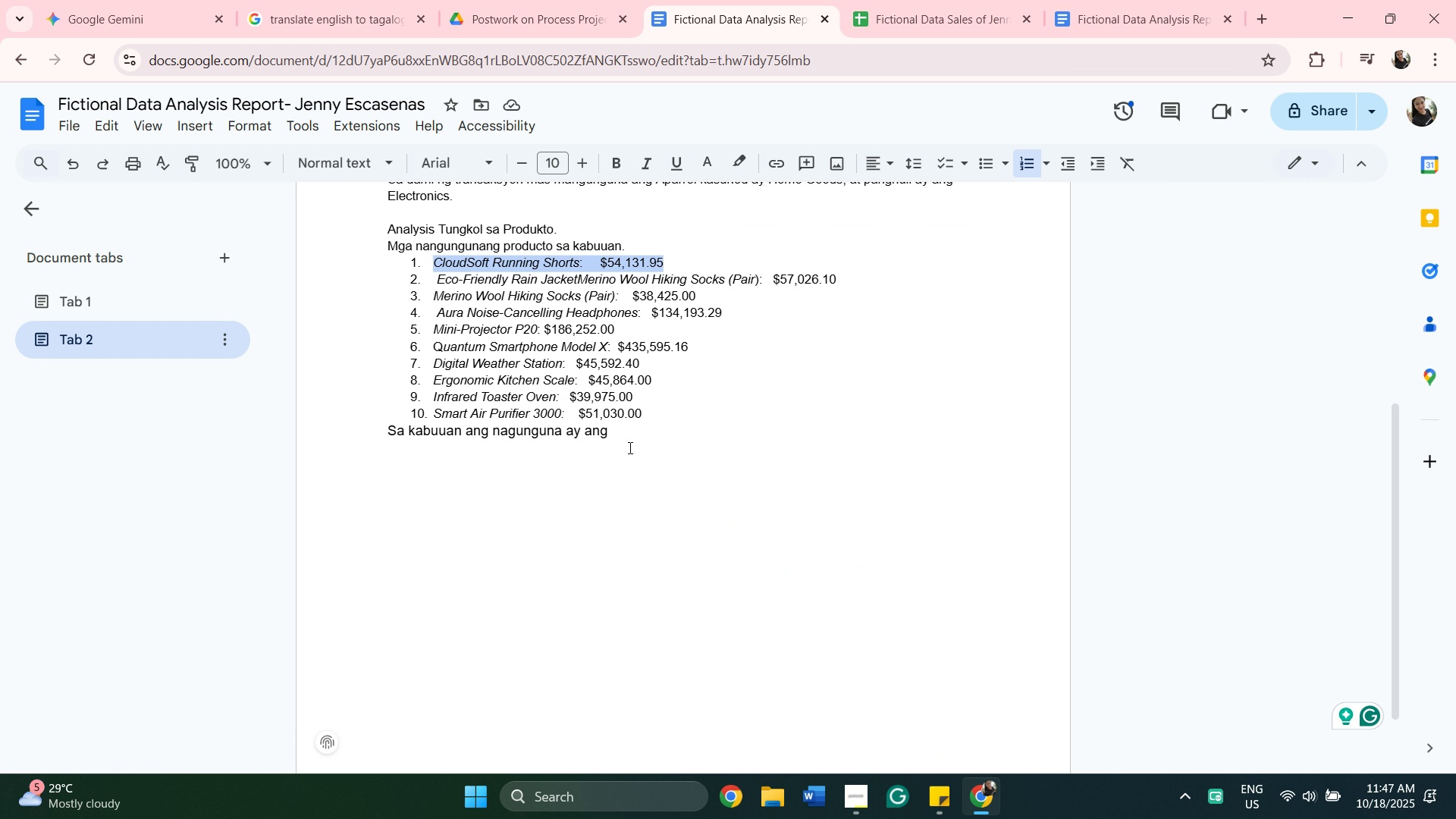 
left_click([627, 438])
 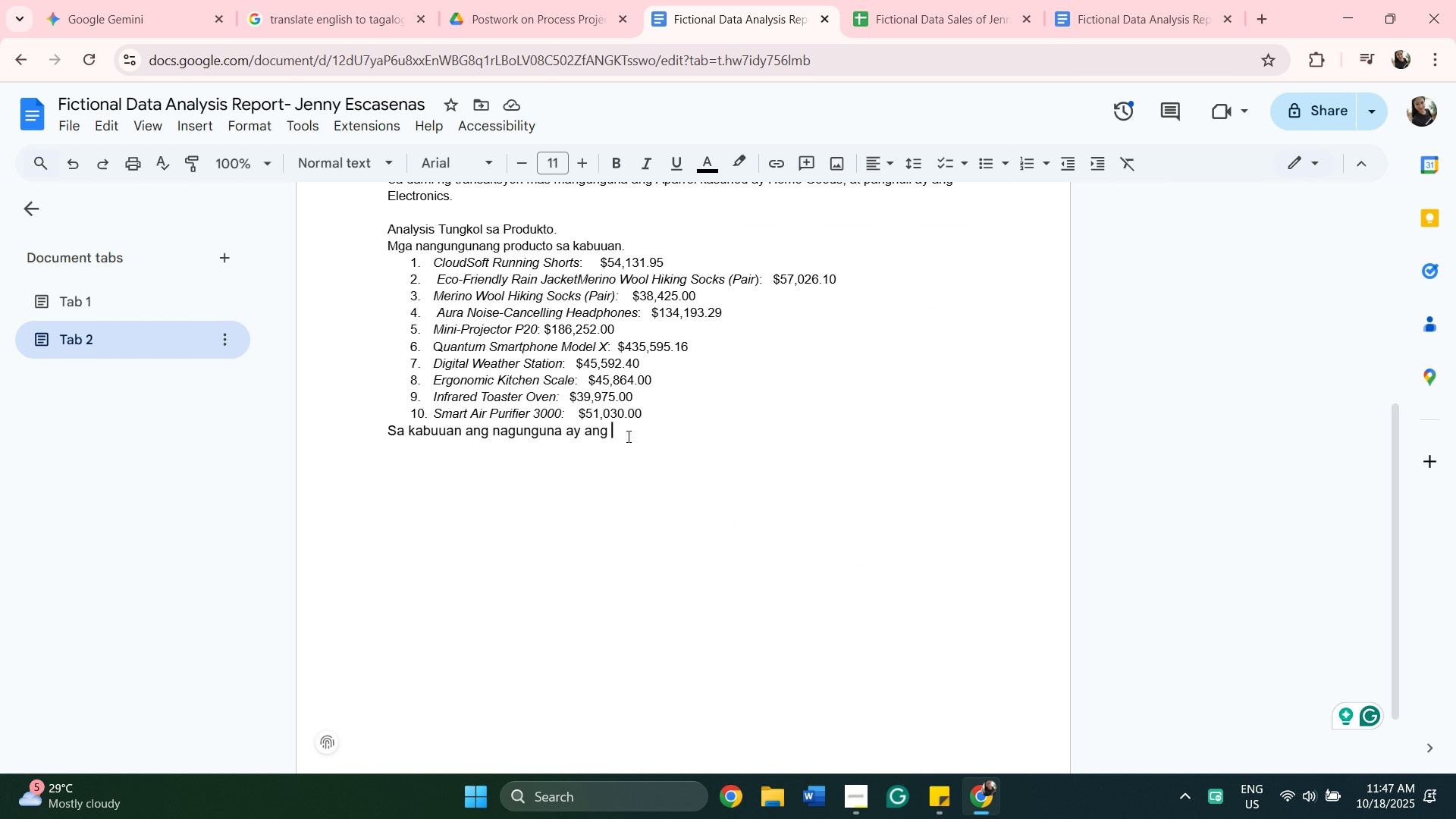 
key(Control+V)
 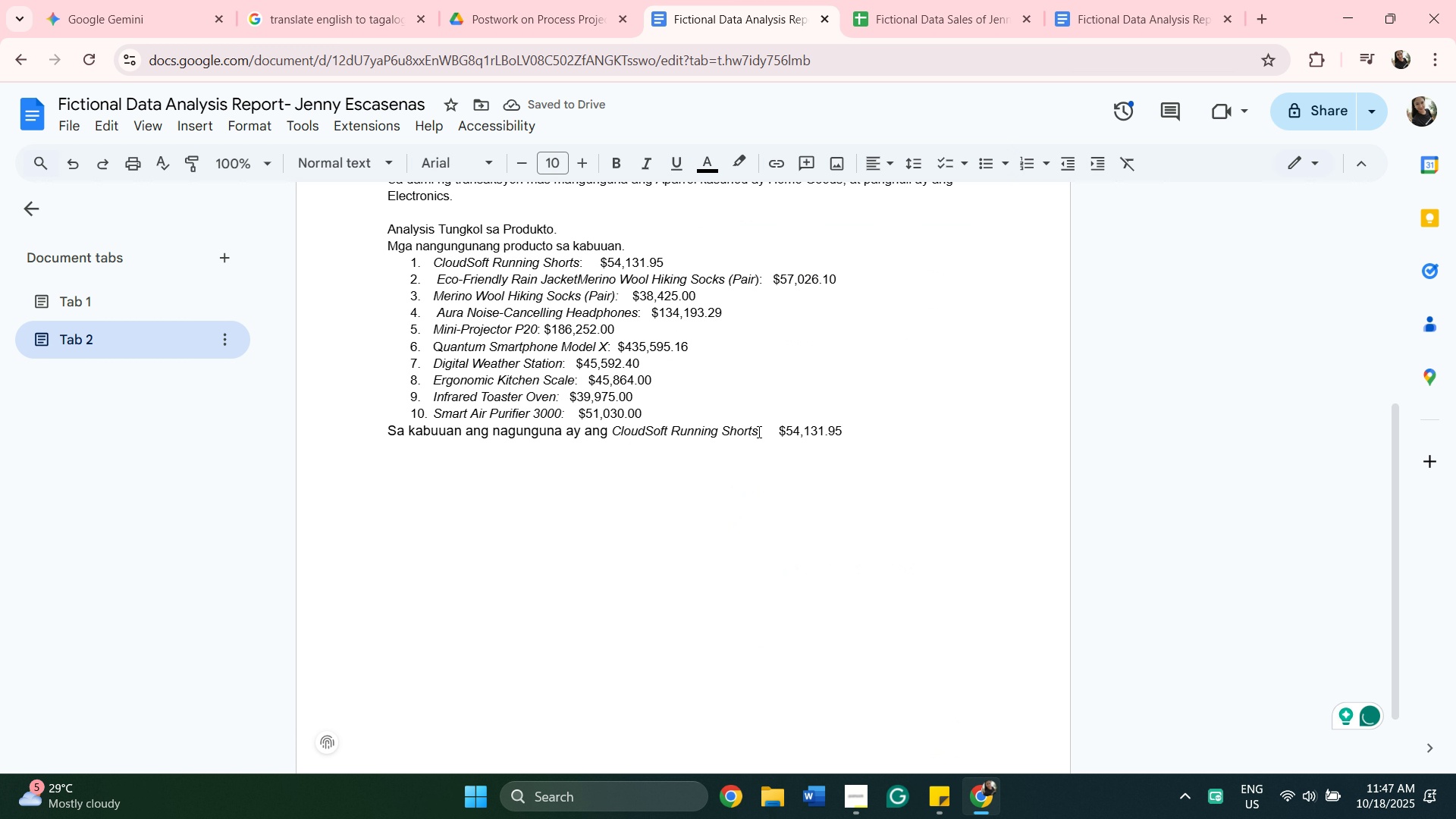 
left_click([758, 431])
 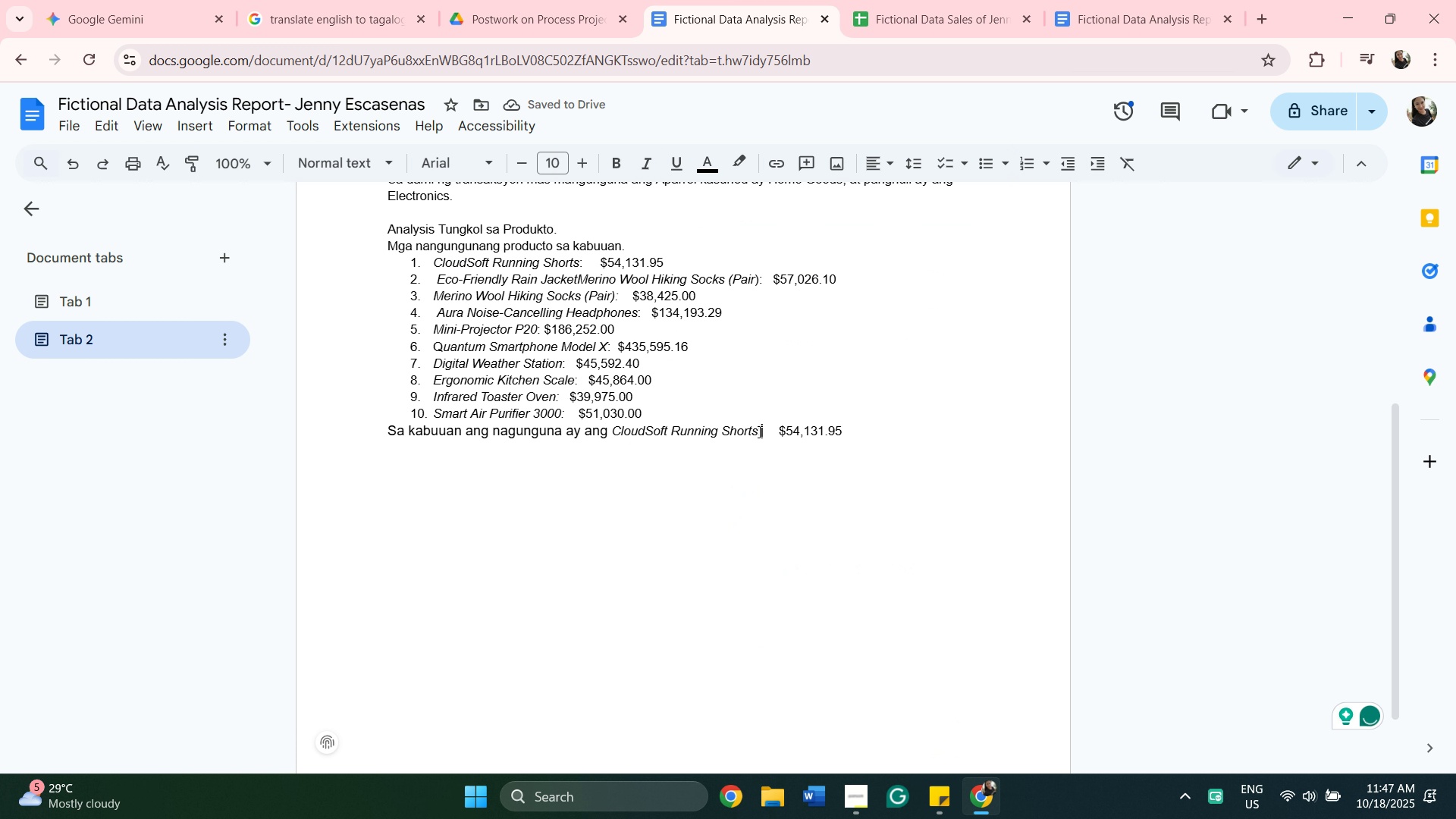 
key(ArrowRight)
 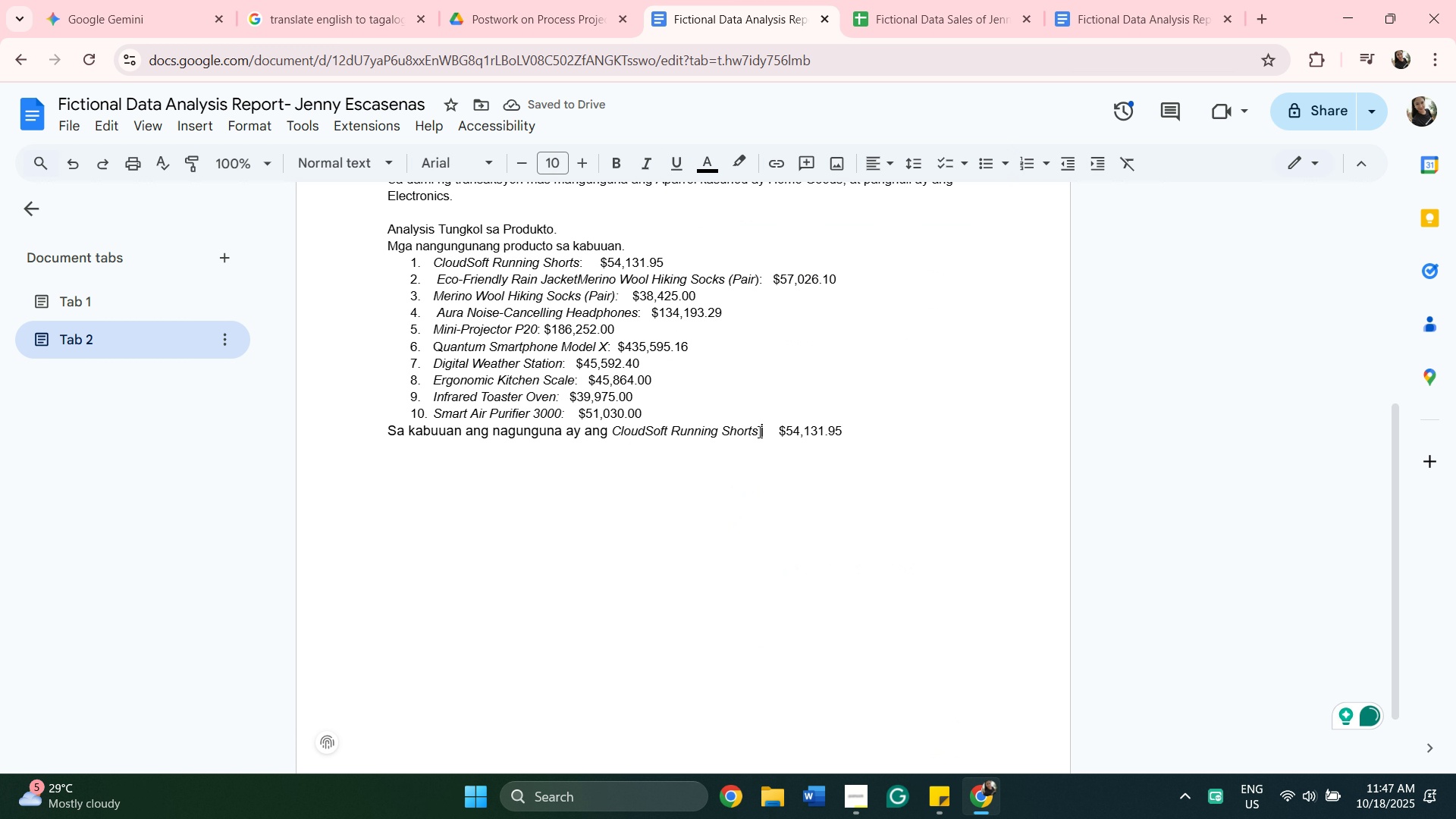 
key(Backspace)
type( na nagkakahala )
key(Backspace)
type(ga ng)
 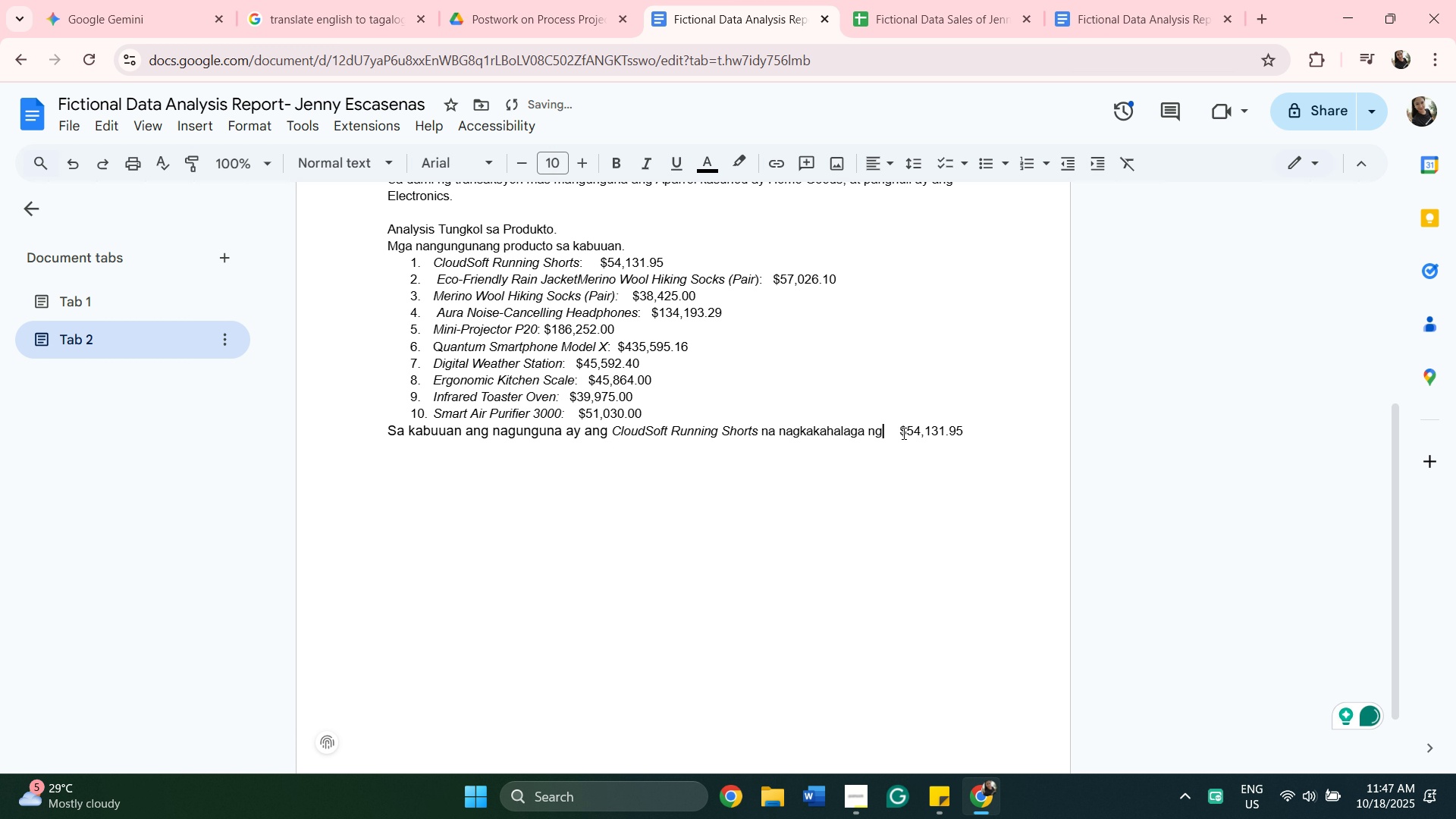 
left_click([902, 433])
 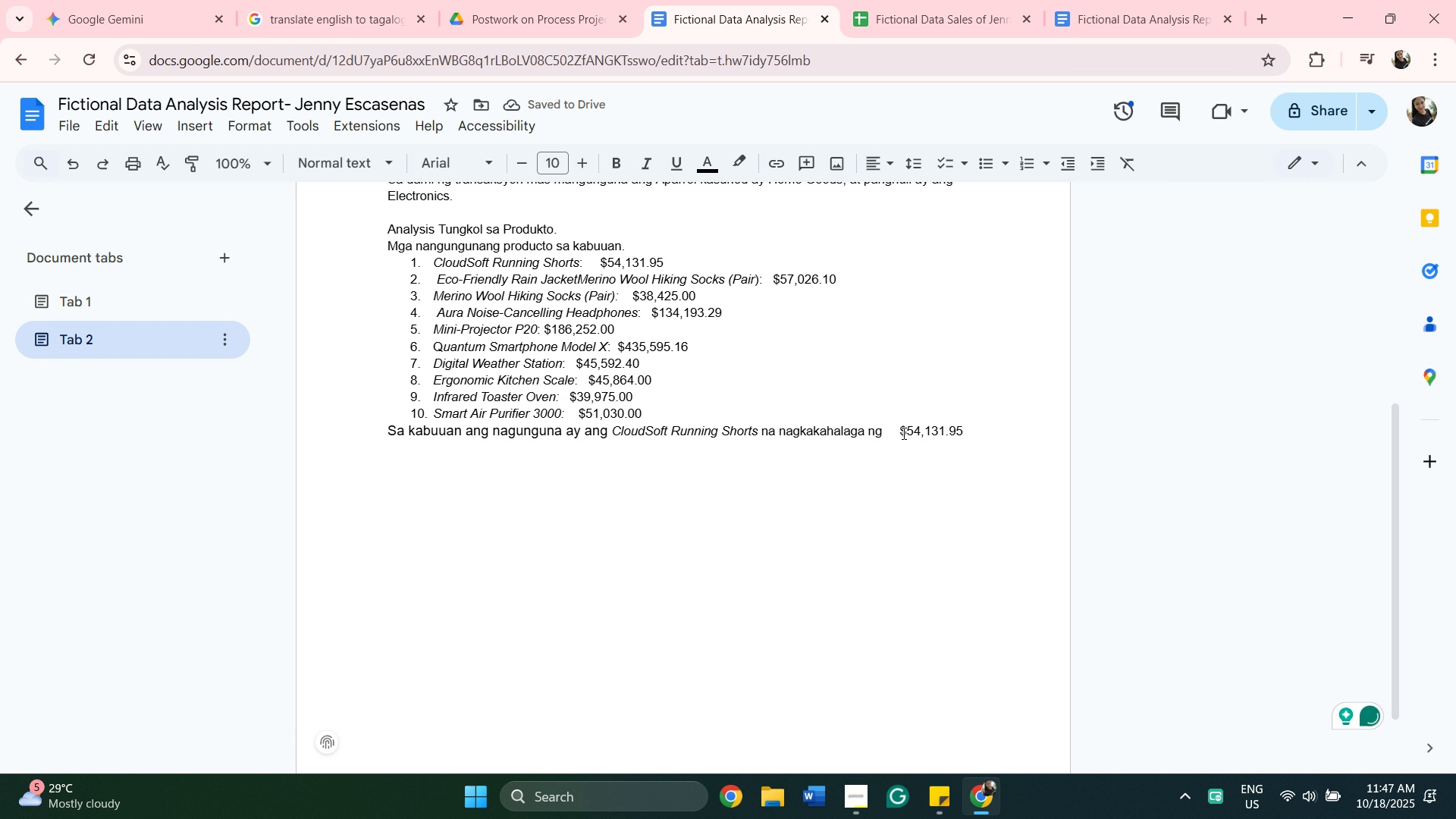 
key(Backspace)
 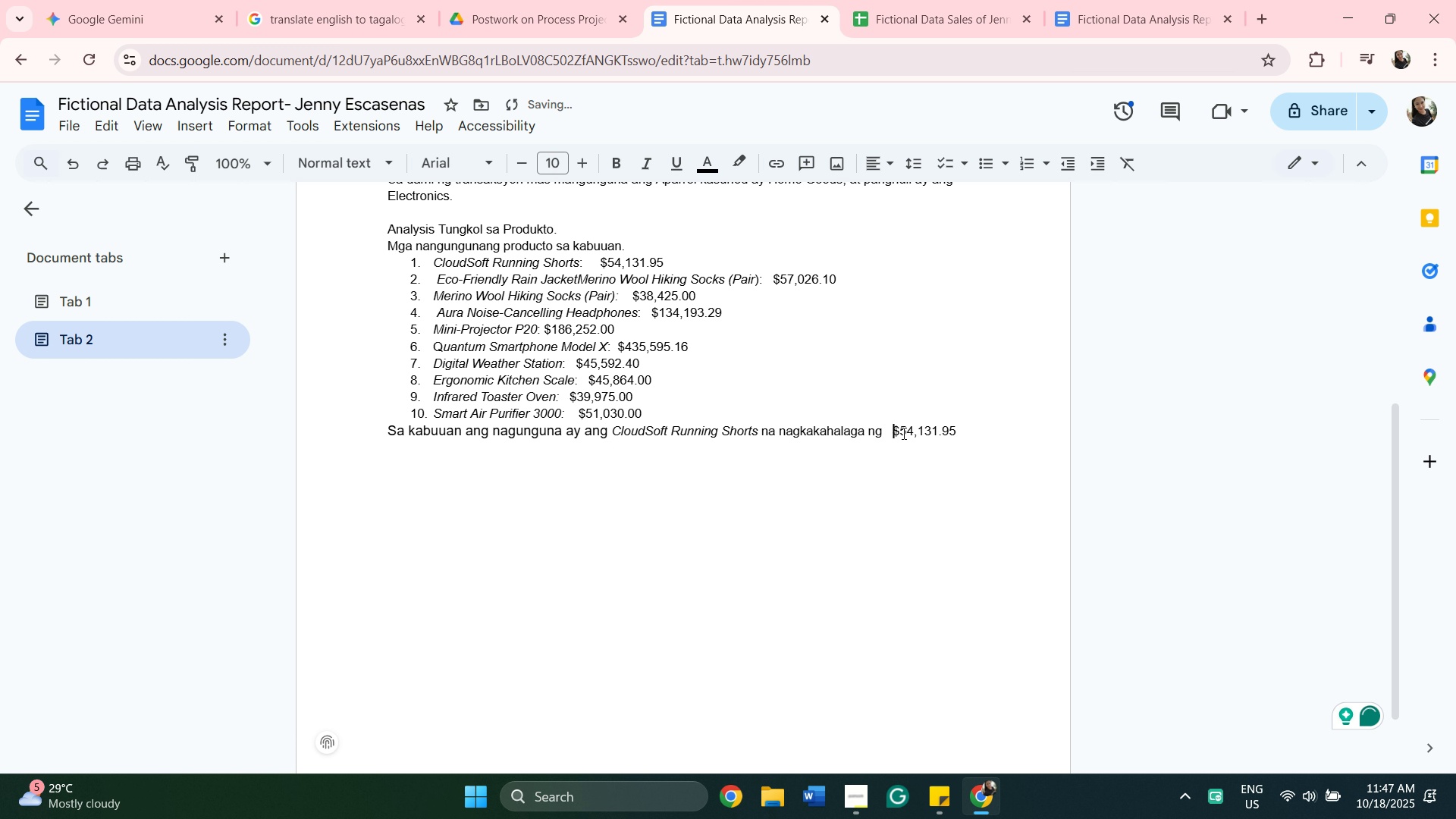 
key(Backspace)
 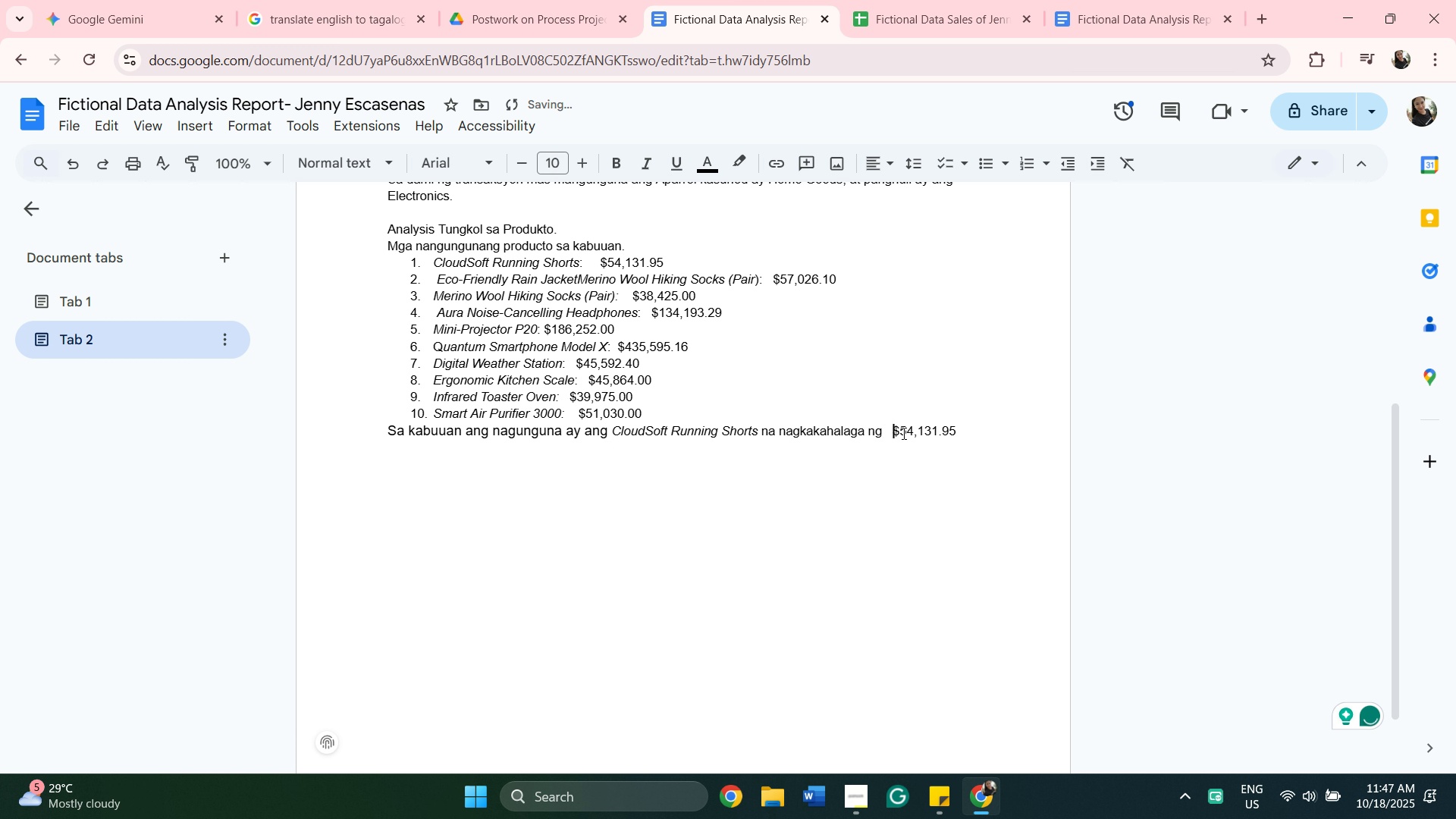 
key(Backspace)
 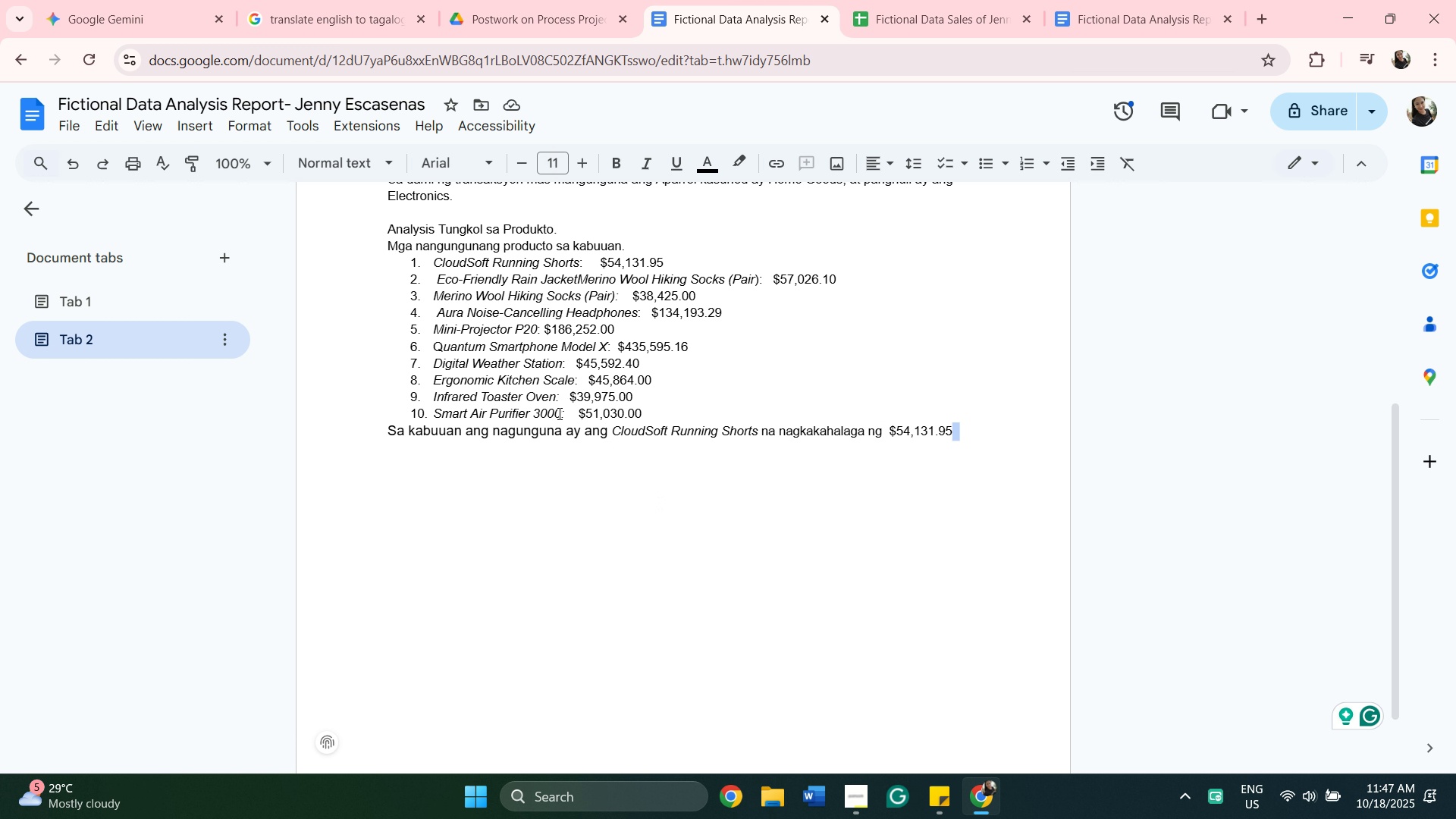 
wait(11.09)
 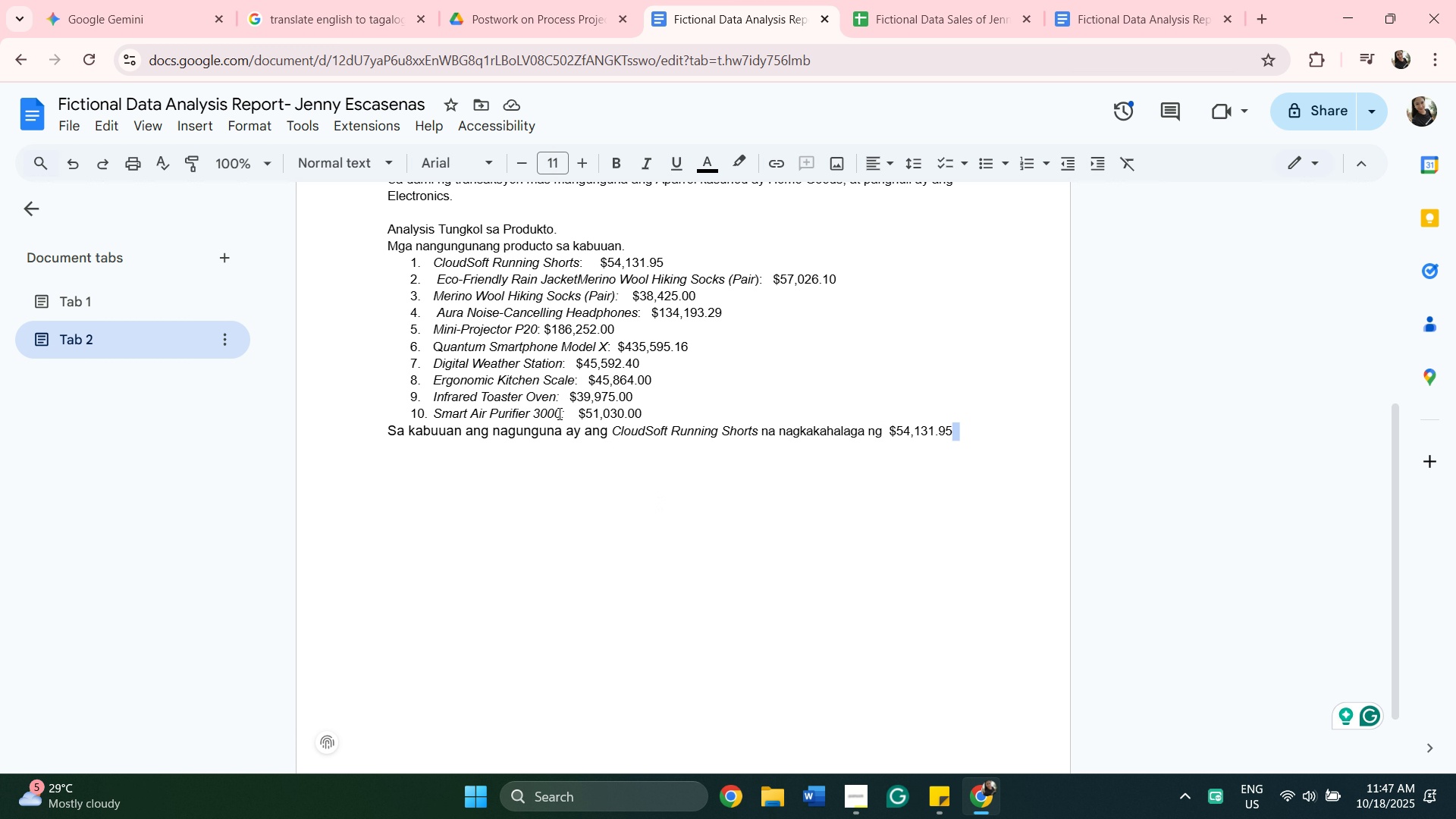 
key(ArrowLeft)
 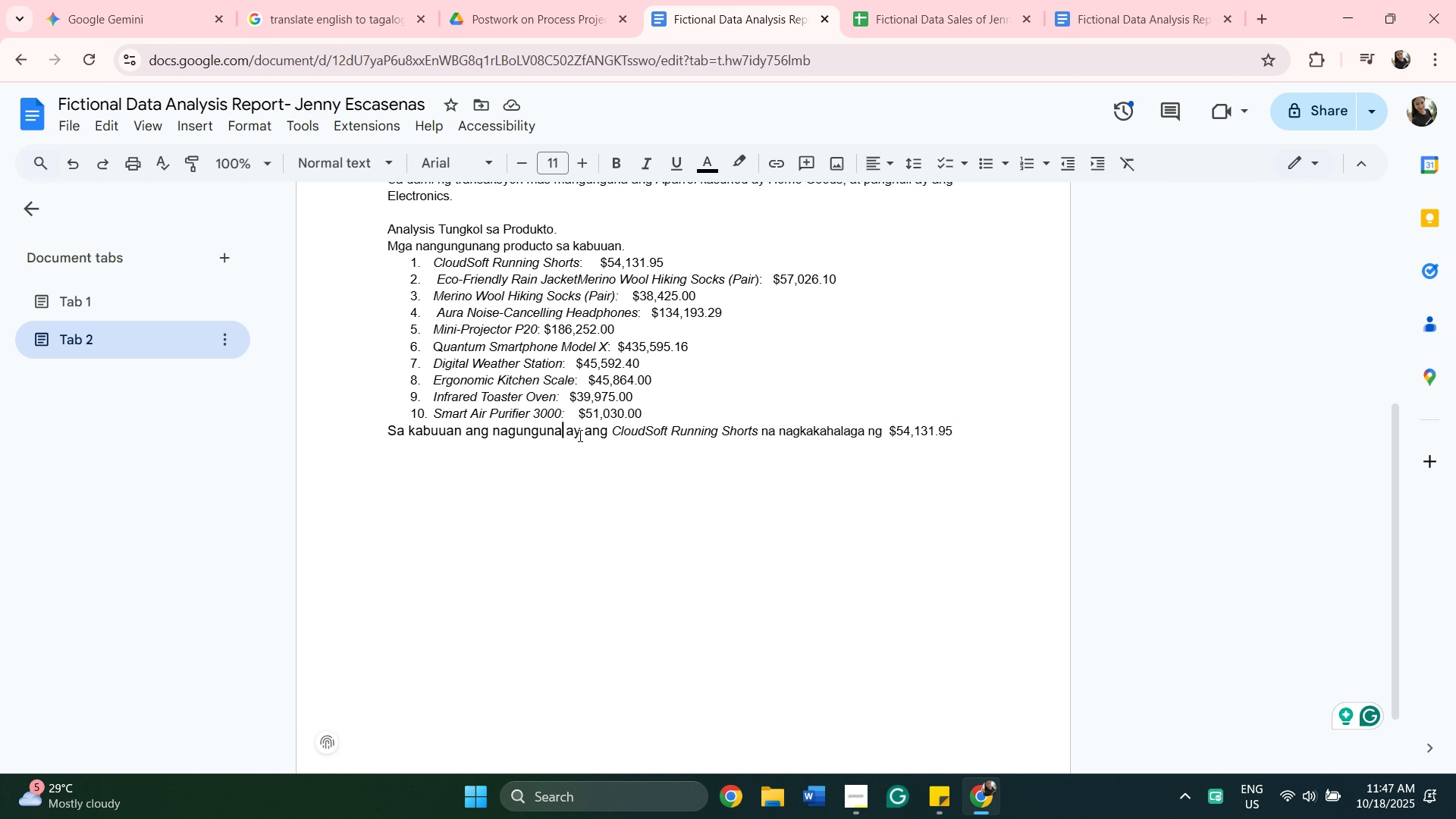 
type(ng )
key(Backspace)
 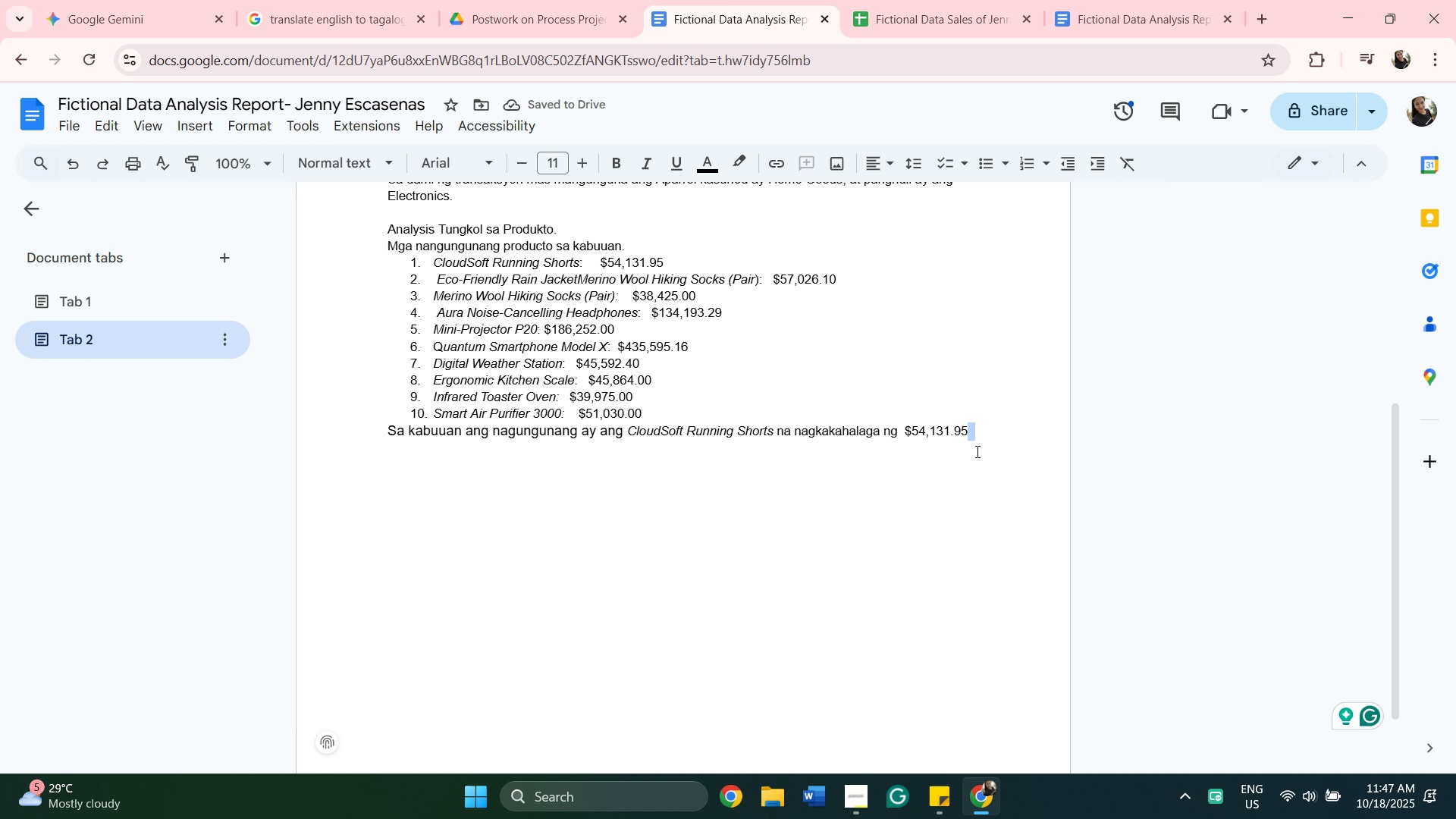 
wait(6.76)
 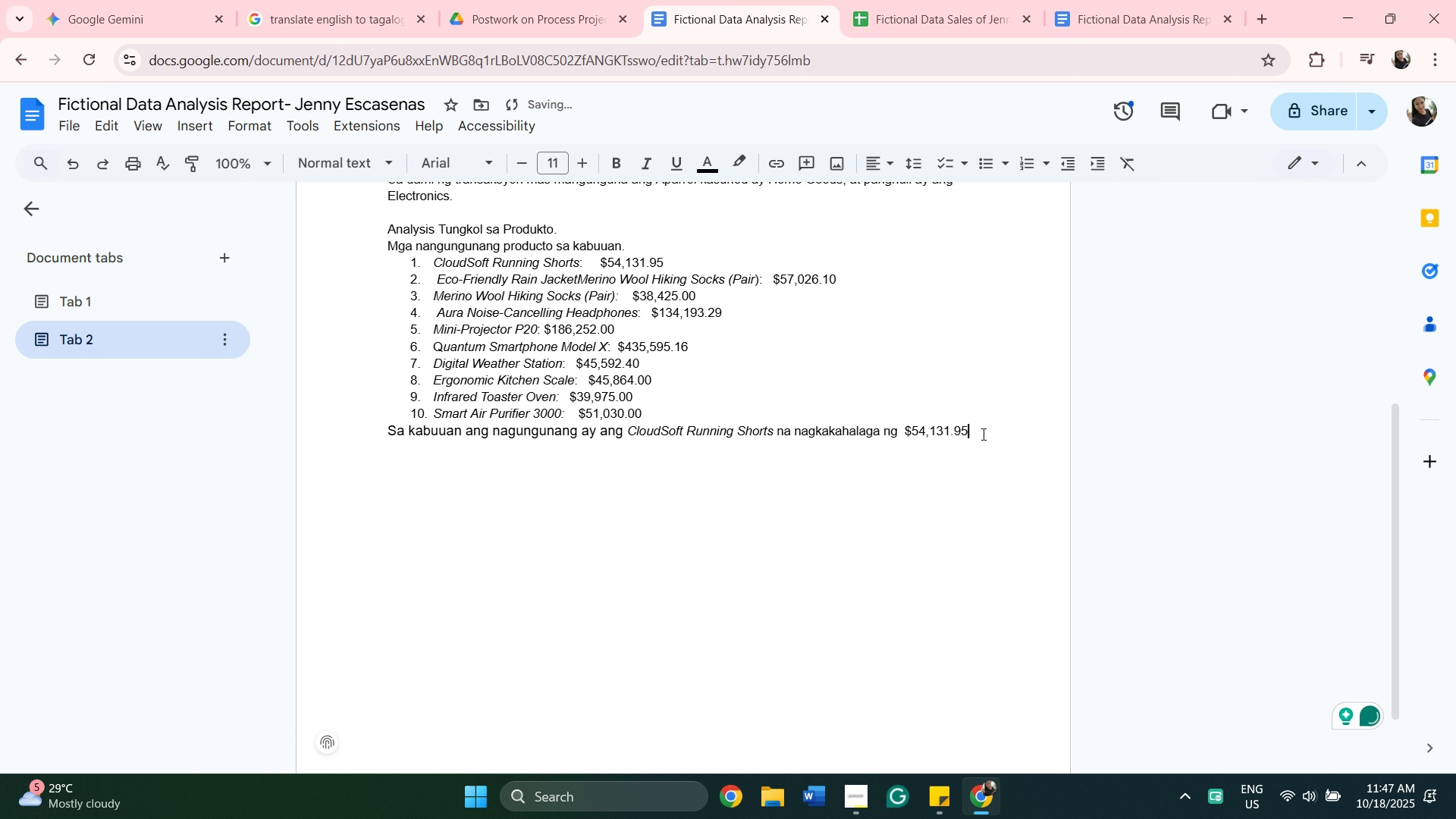 
key(Backspace)
 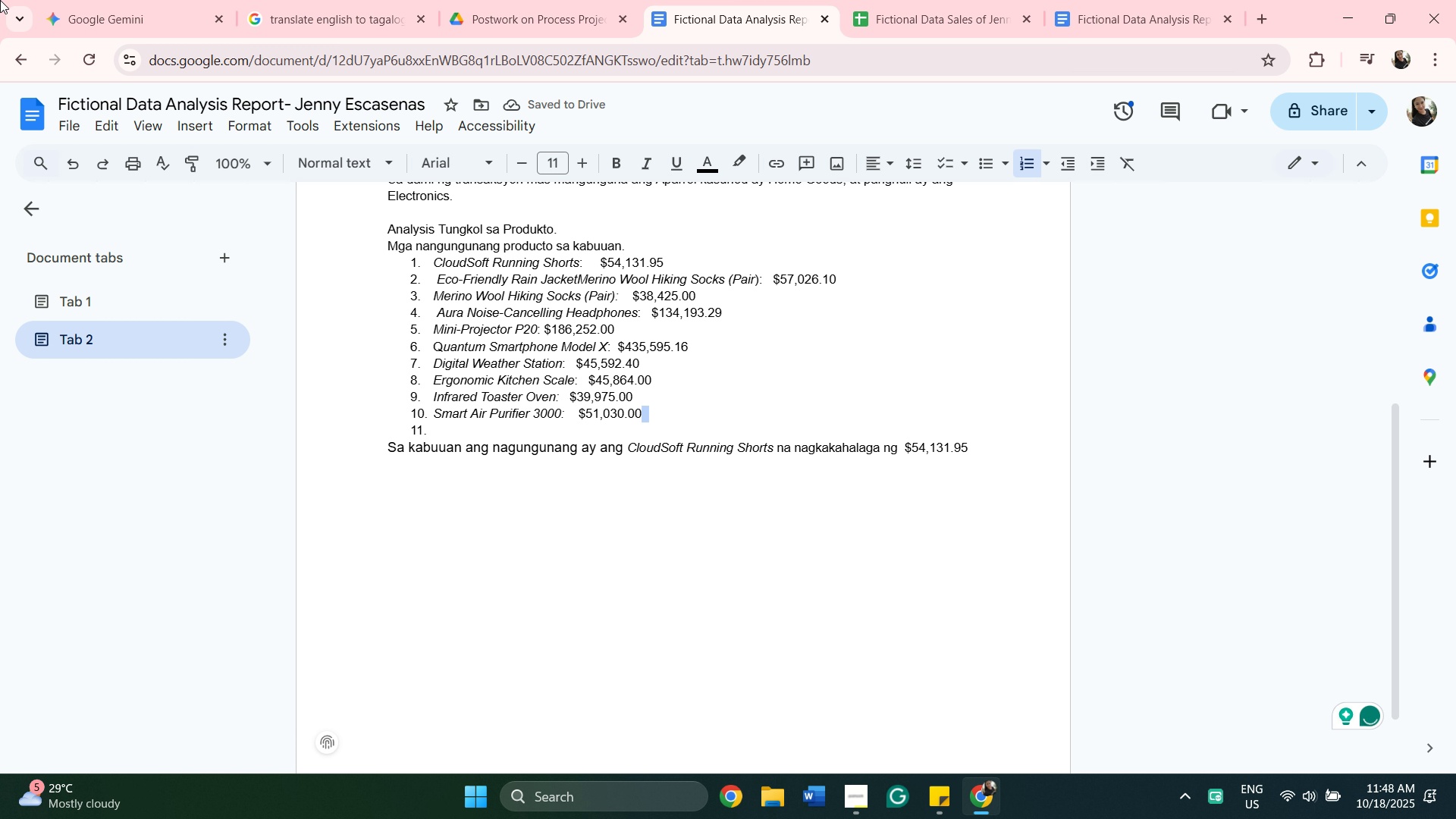 
wait(46.14)
 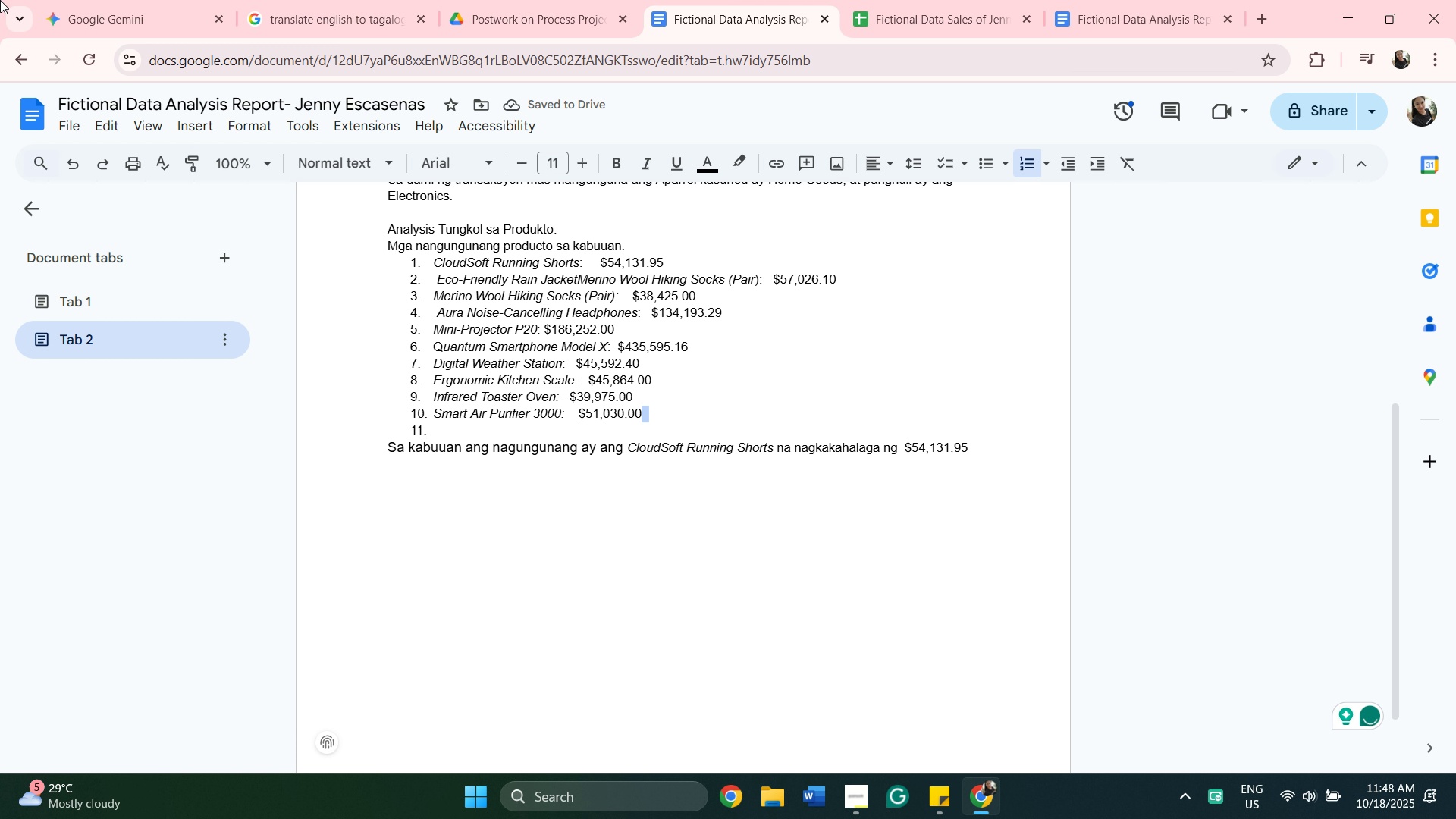 
left_click([1018, 434])
 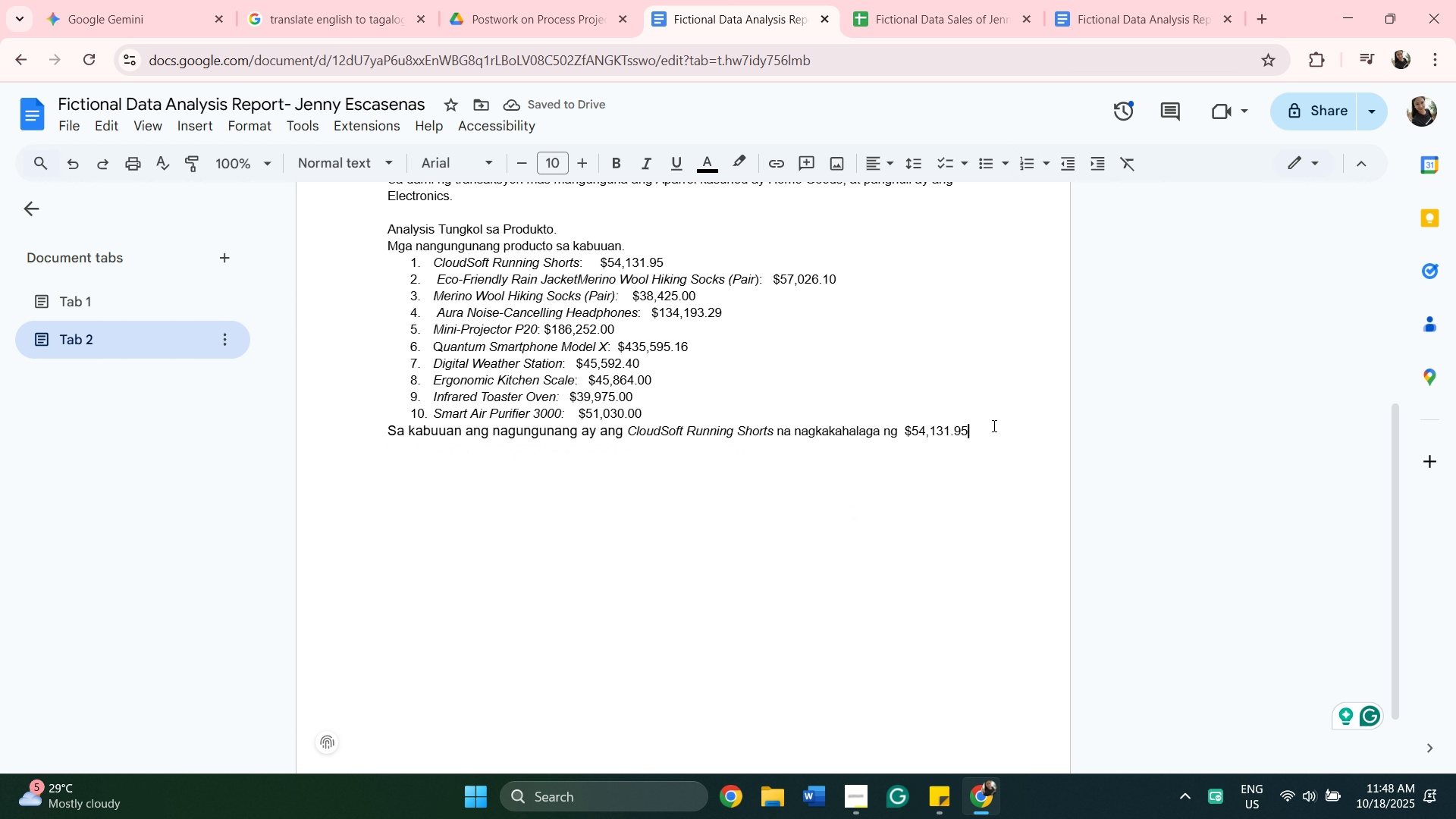 
key(Enter)
 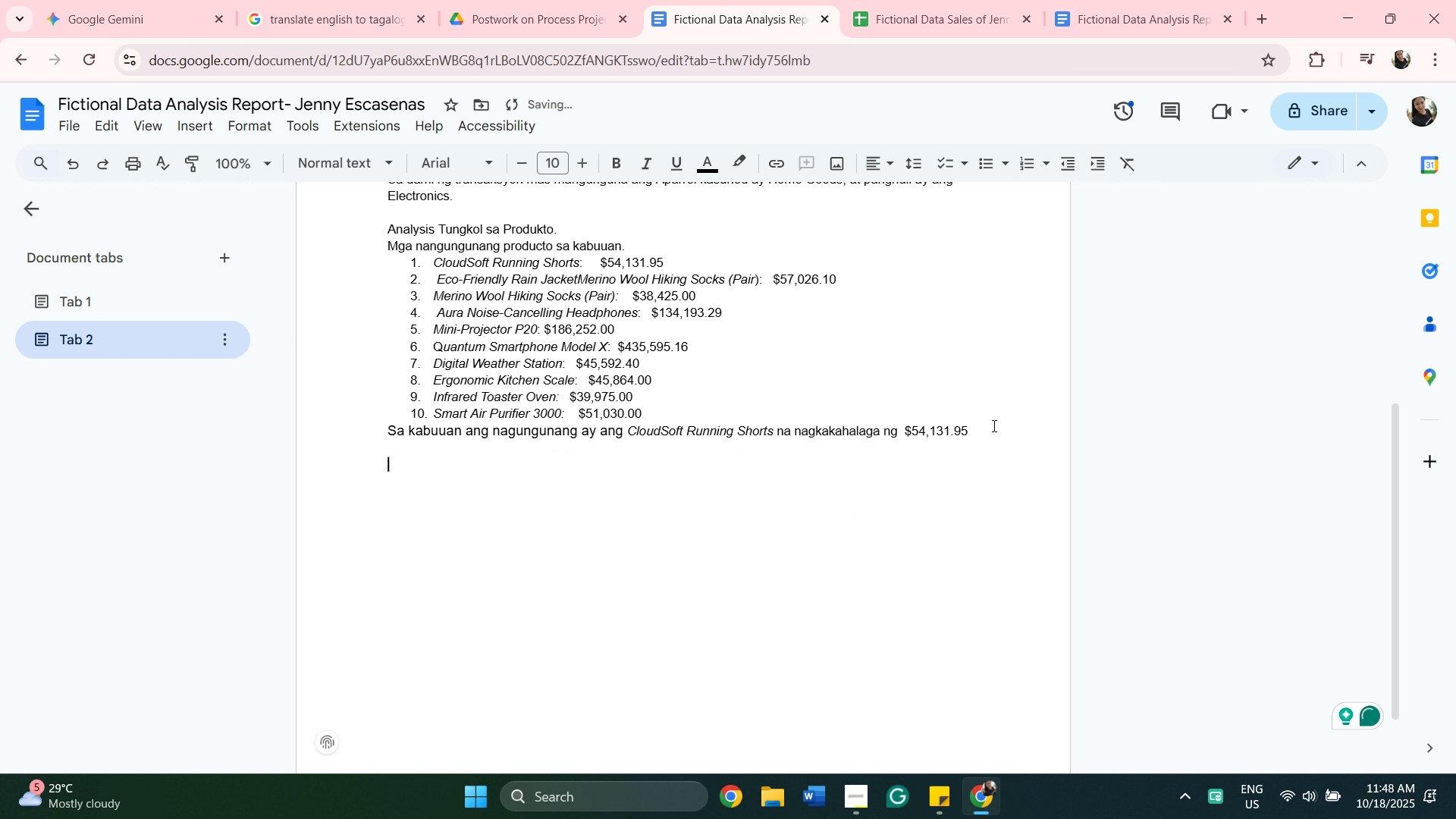 
key(Enter)
 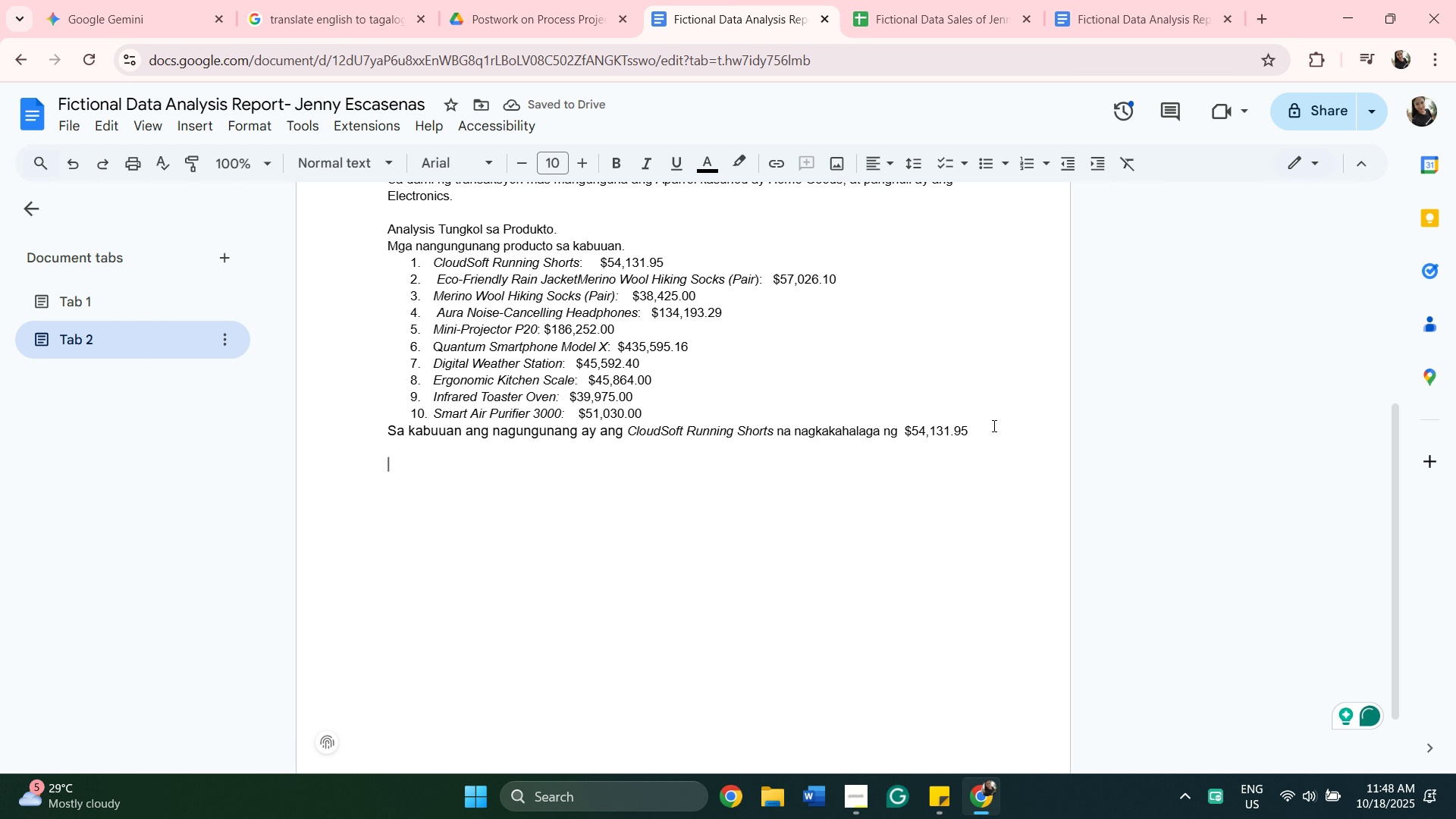 
wait(6.32)
 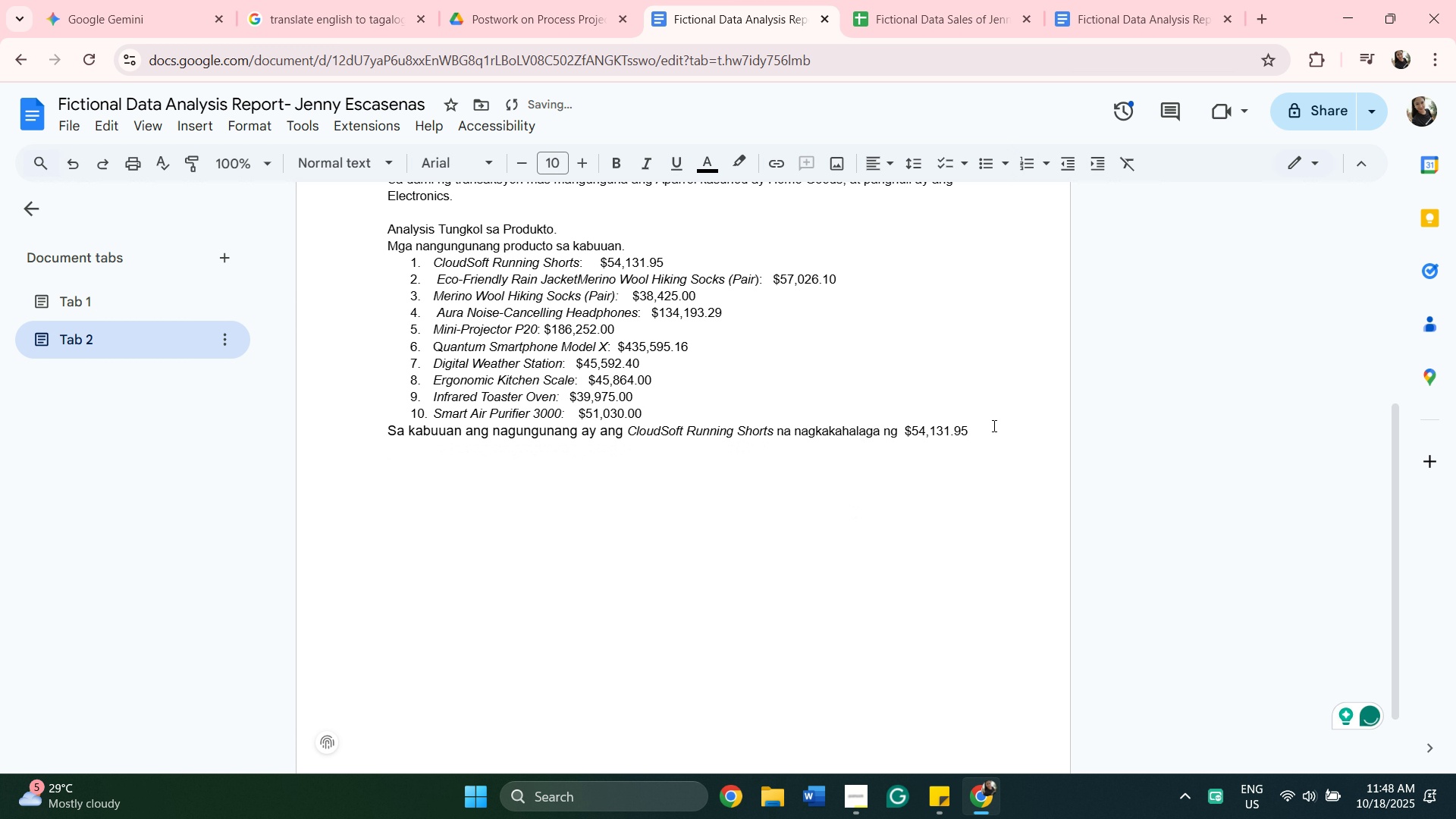 
scroll: coordinate [760, 346], scroll_direction: up, amount: 4.0
 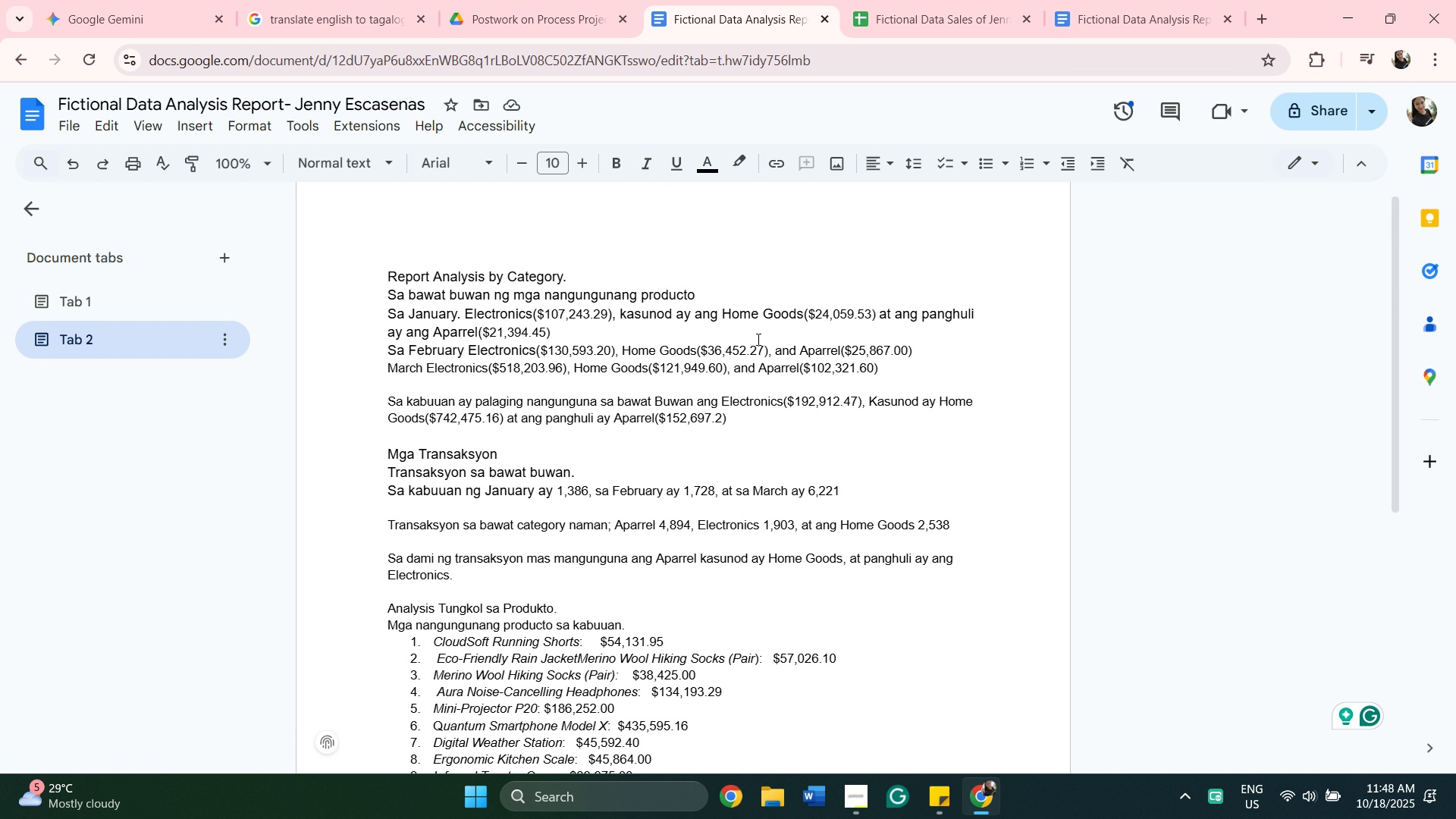 
scroll: coordinate [795, 366], scroll_direction: down, amount: 2.0
 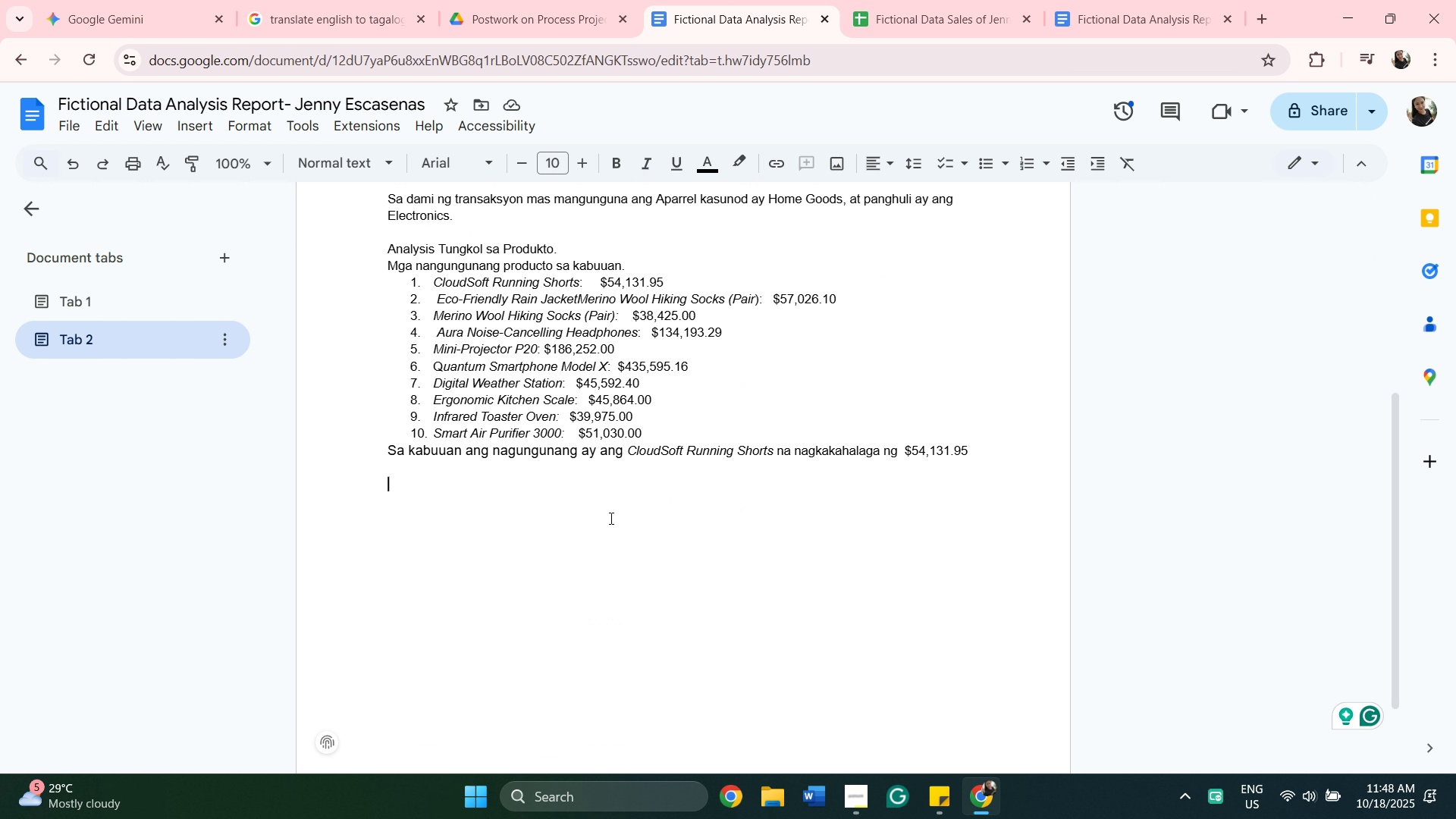 
scroll: coordinate [610, 518], scroll_direction: up, amount: 3.0
 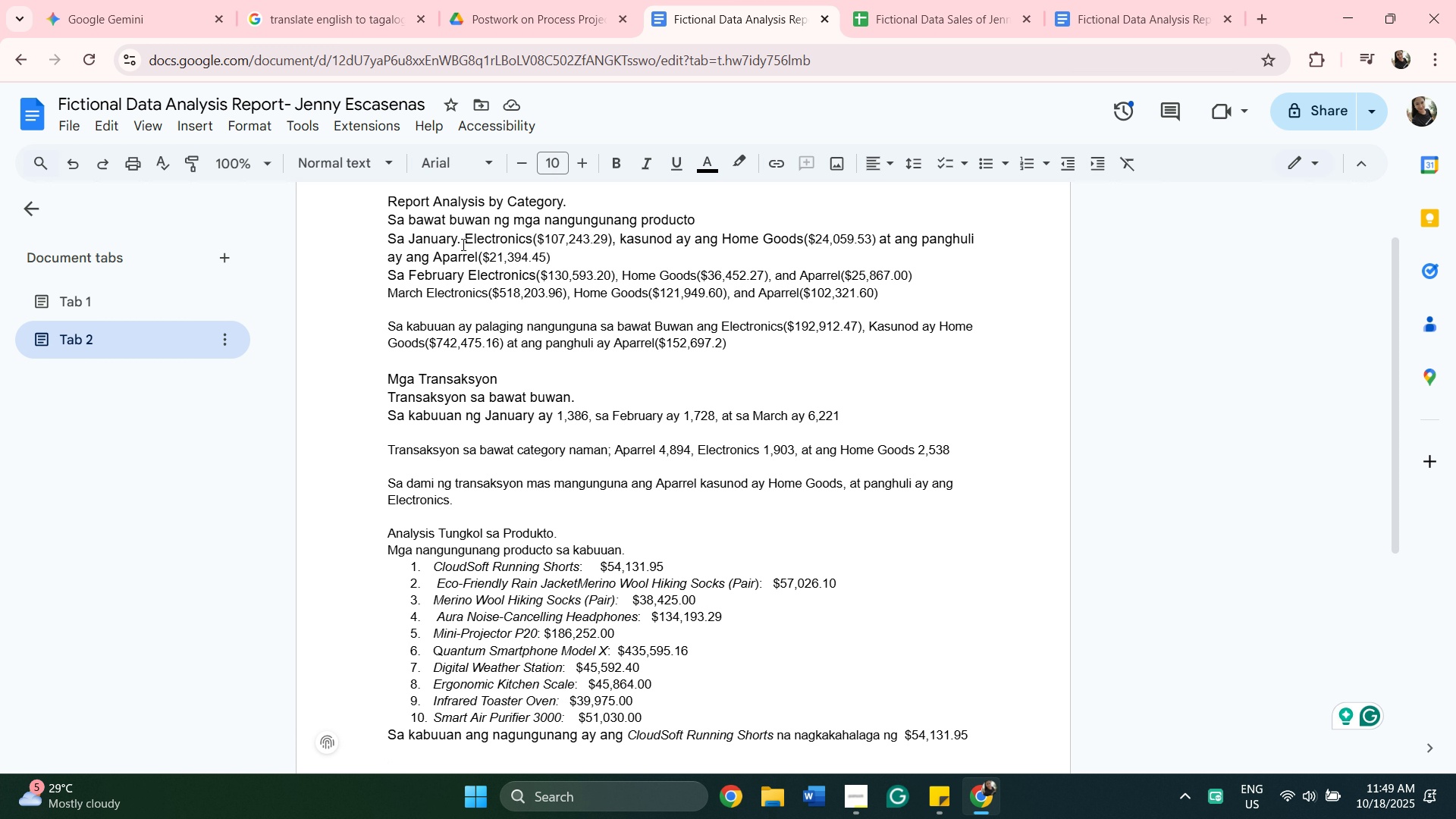 
wait(24.9)
 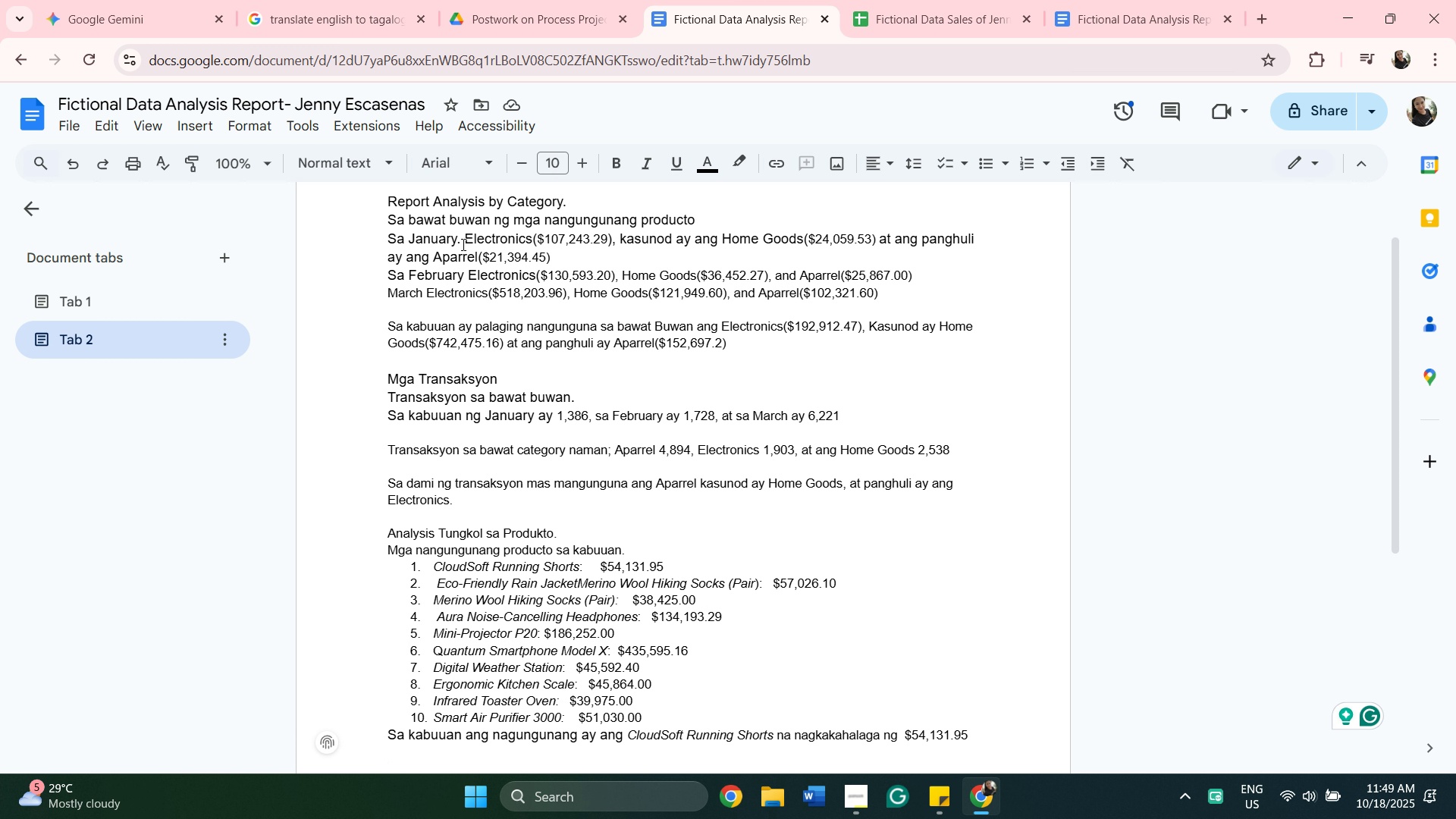 
scroll: coordinate [596, 276], scroll_direction: down, amount: 3.0
 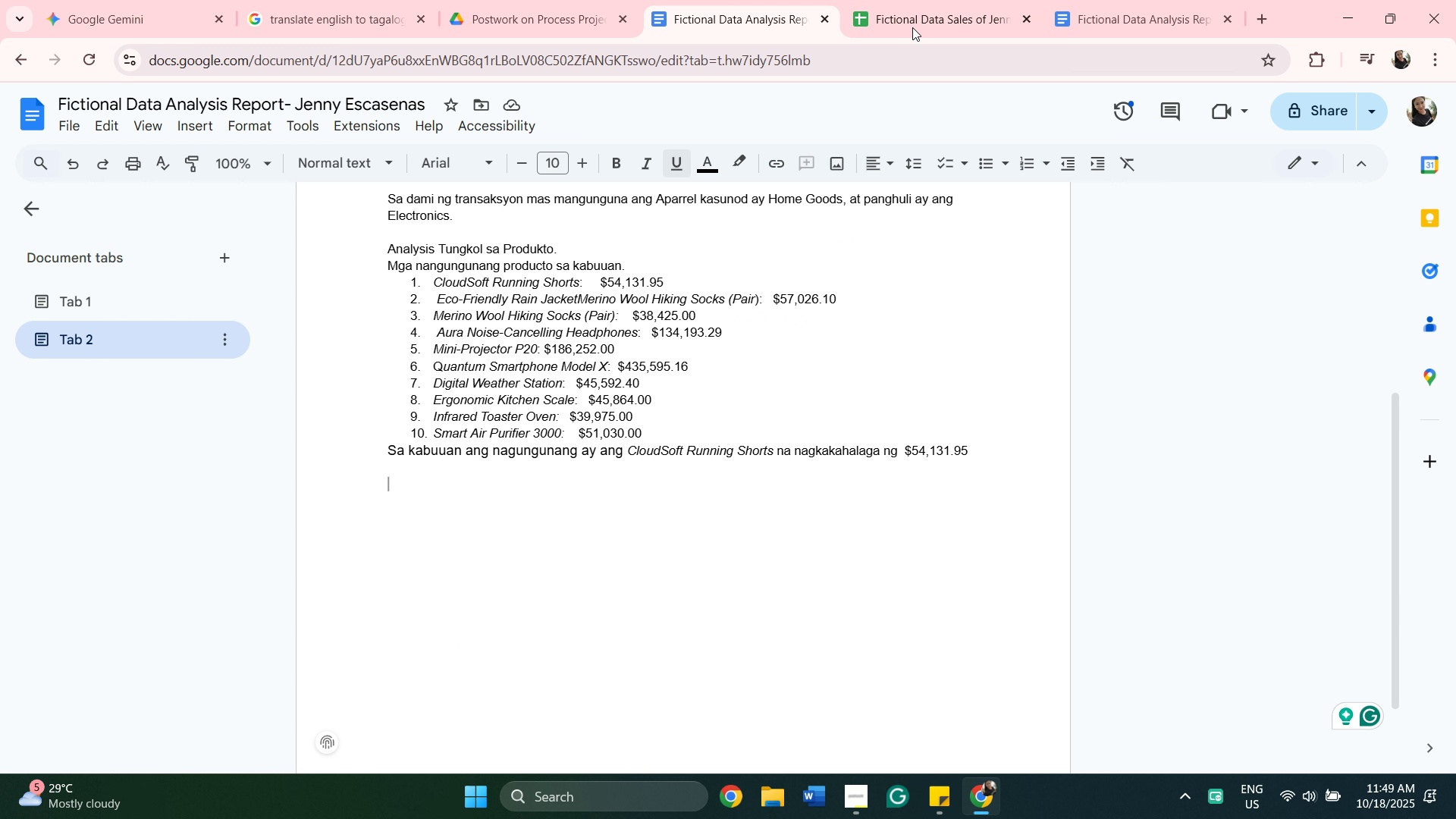 
wait(7.1)
 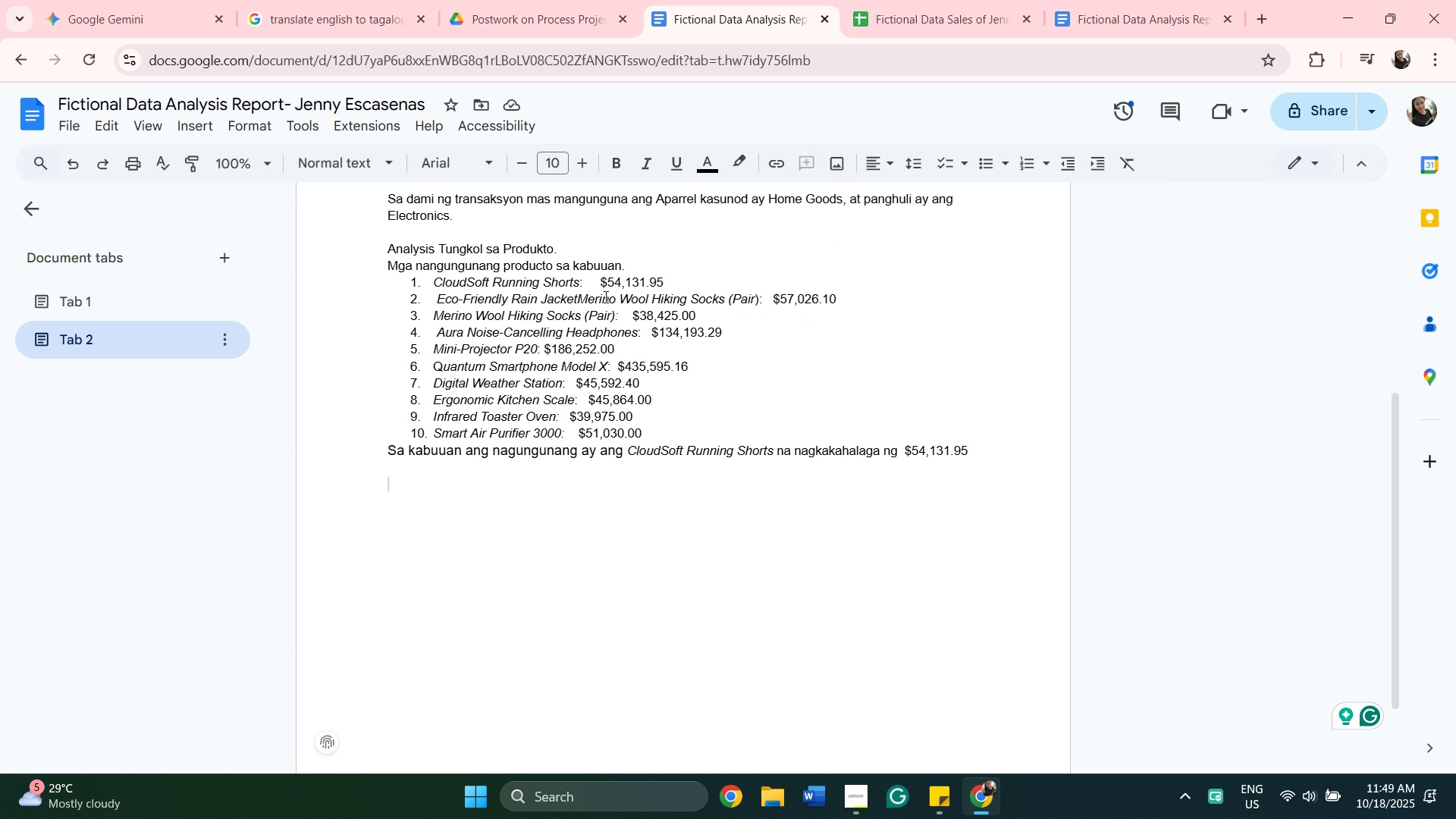 
left_click([929, 14])
 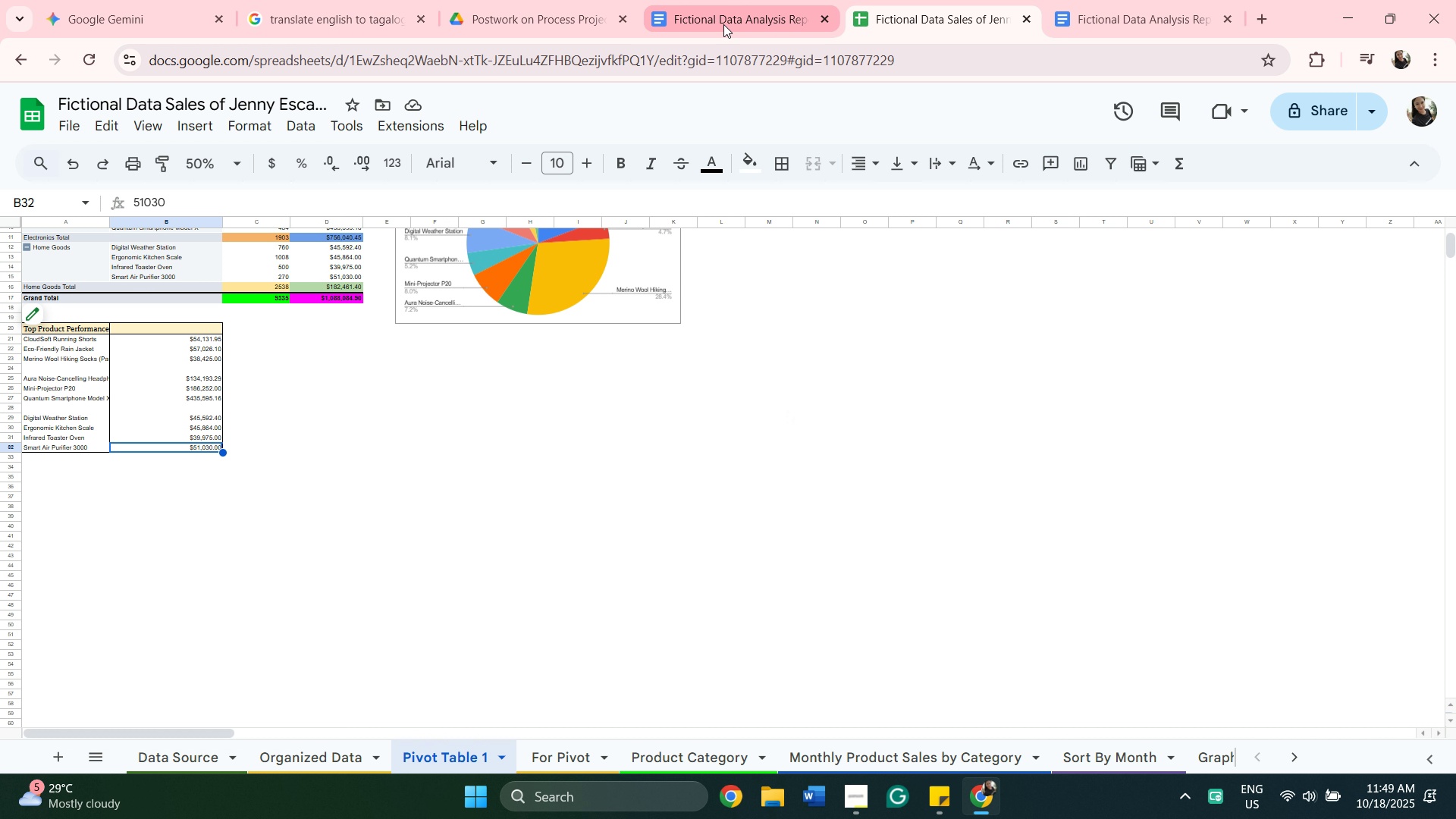 
left_click([724, 24])
 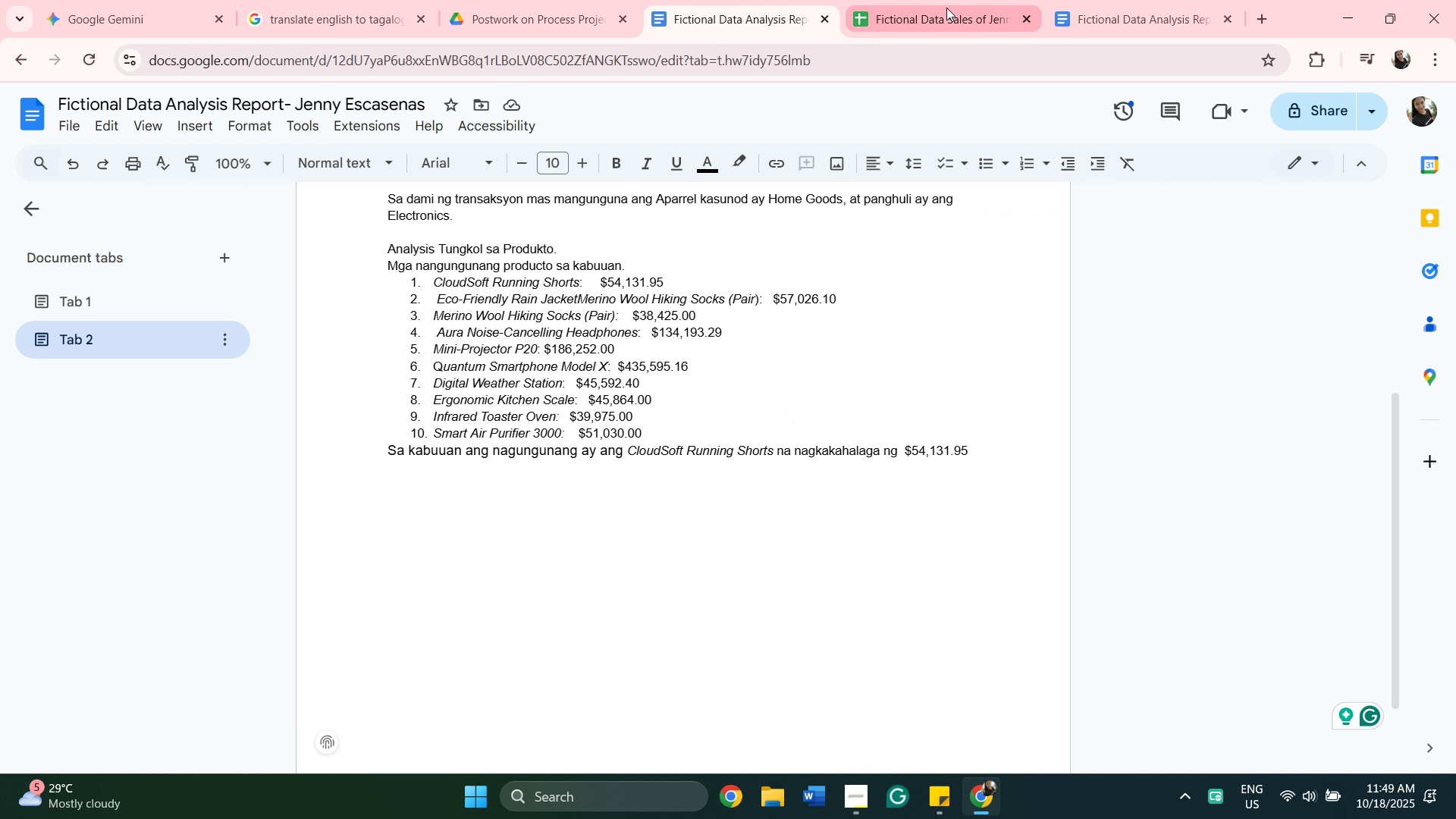 
left_click([946, 9])
 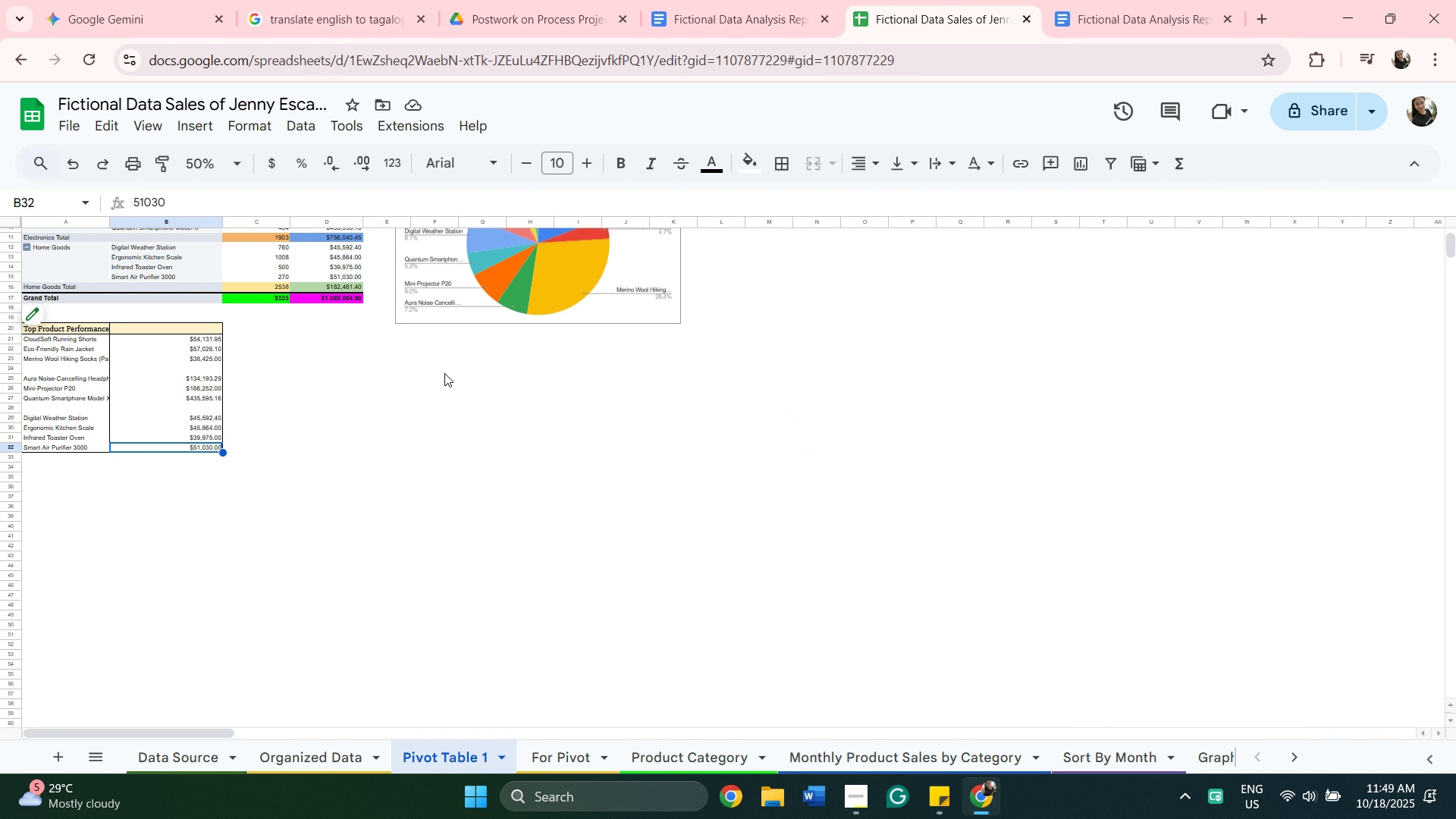 
scroll: coordinate [473, 387], scroll_direction: up, amount: 1.0
 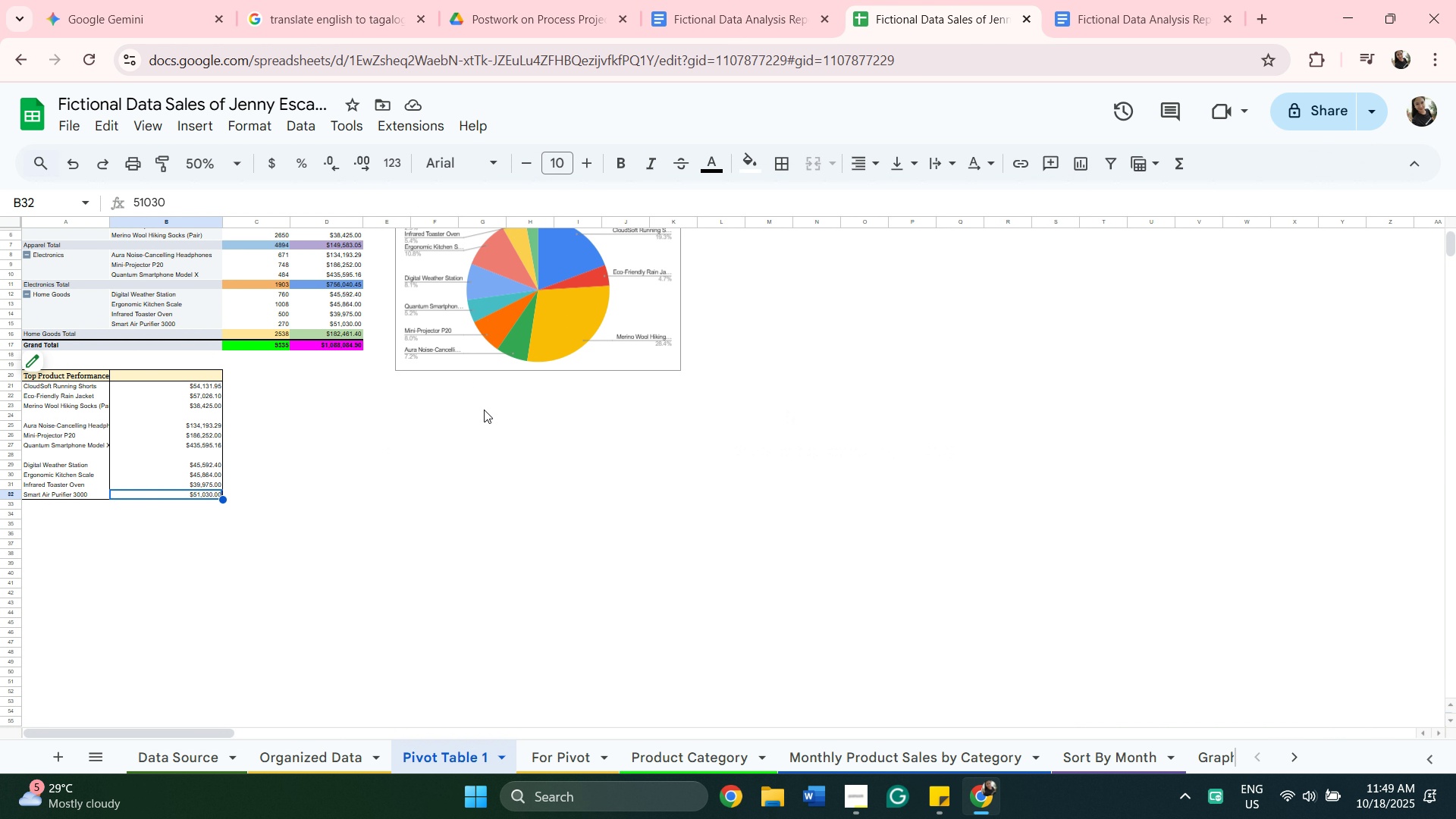 
scroll: coordinate [485, 410], scroll_direction: down, amount: 2.0
 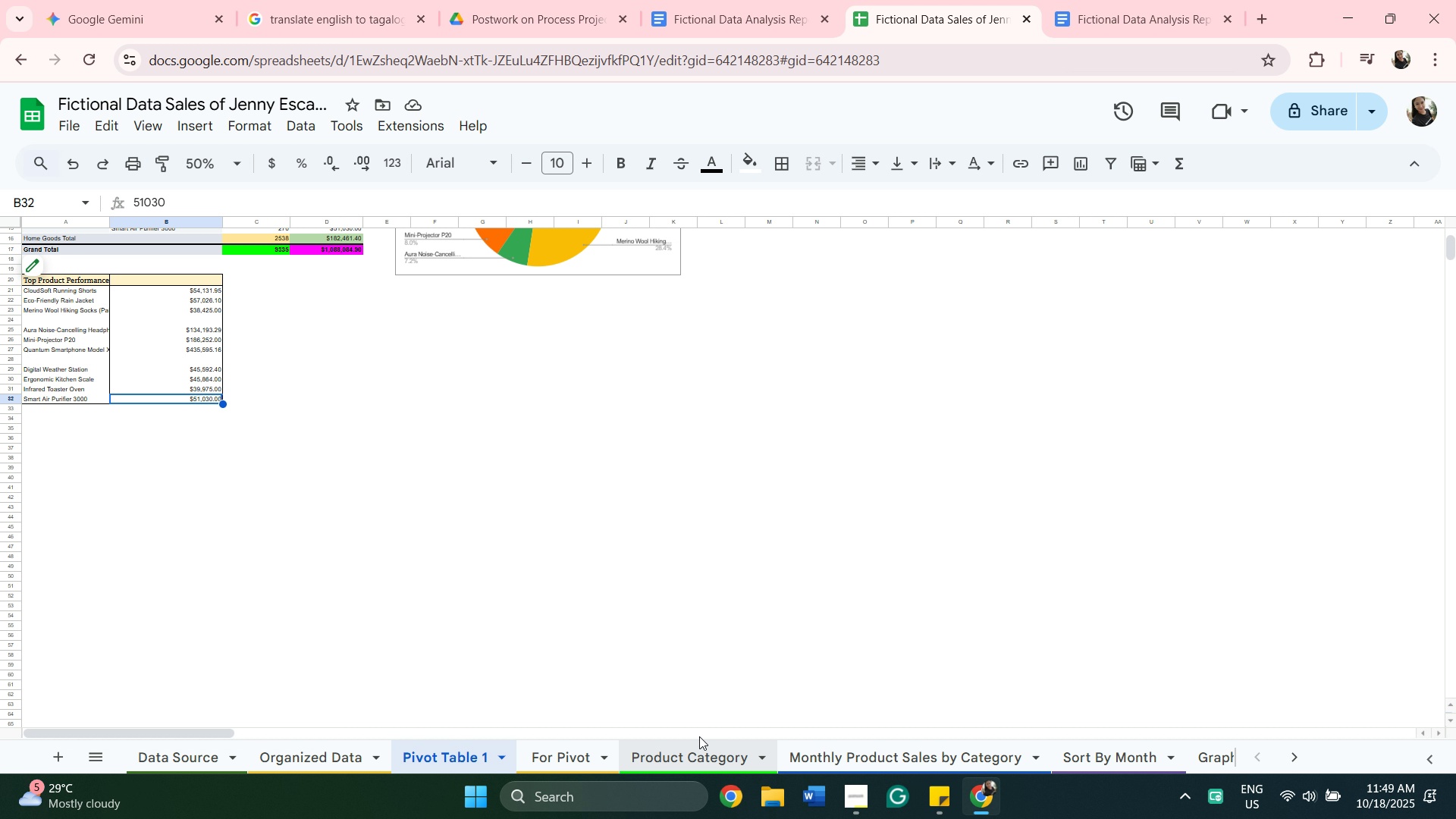 
wait(8.45)
 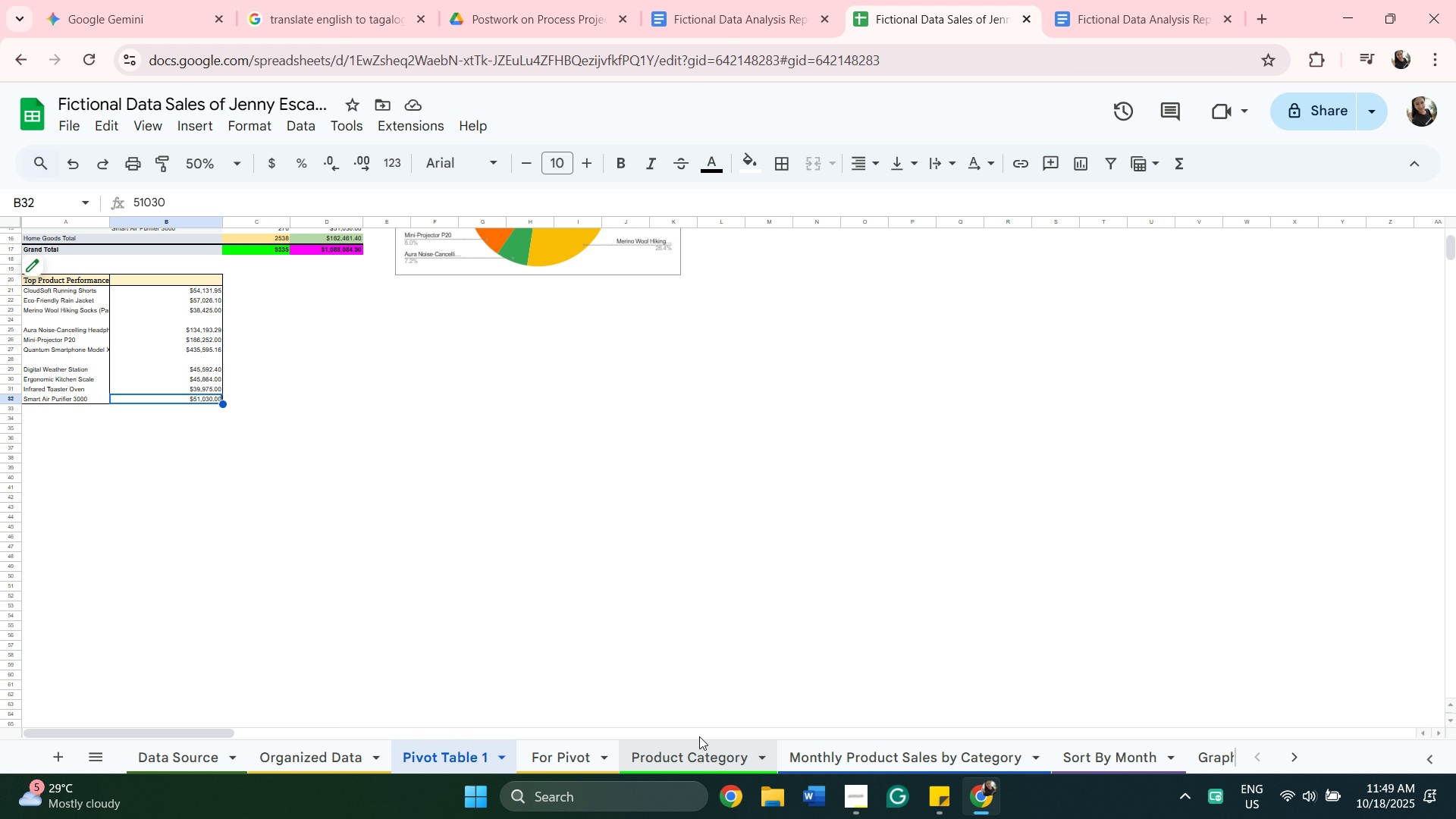 
left_click([1080, 14])
 